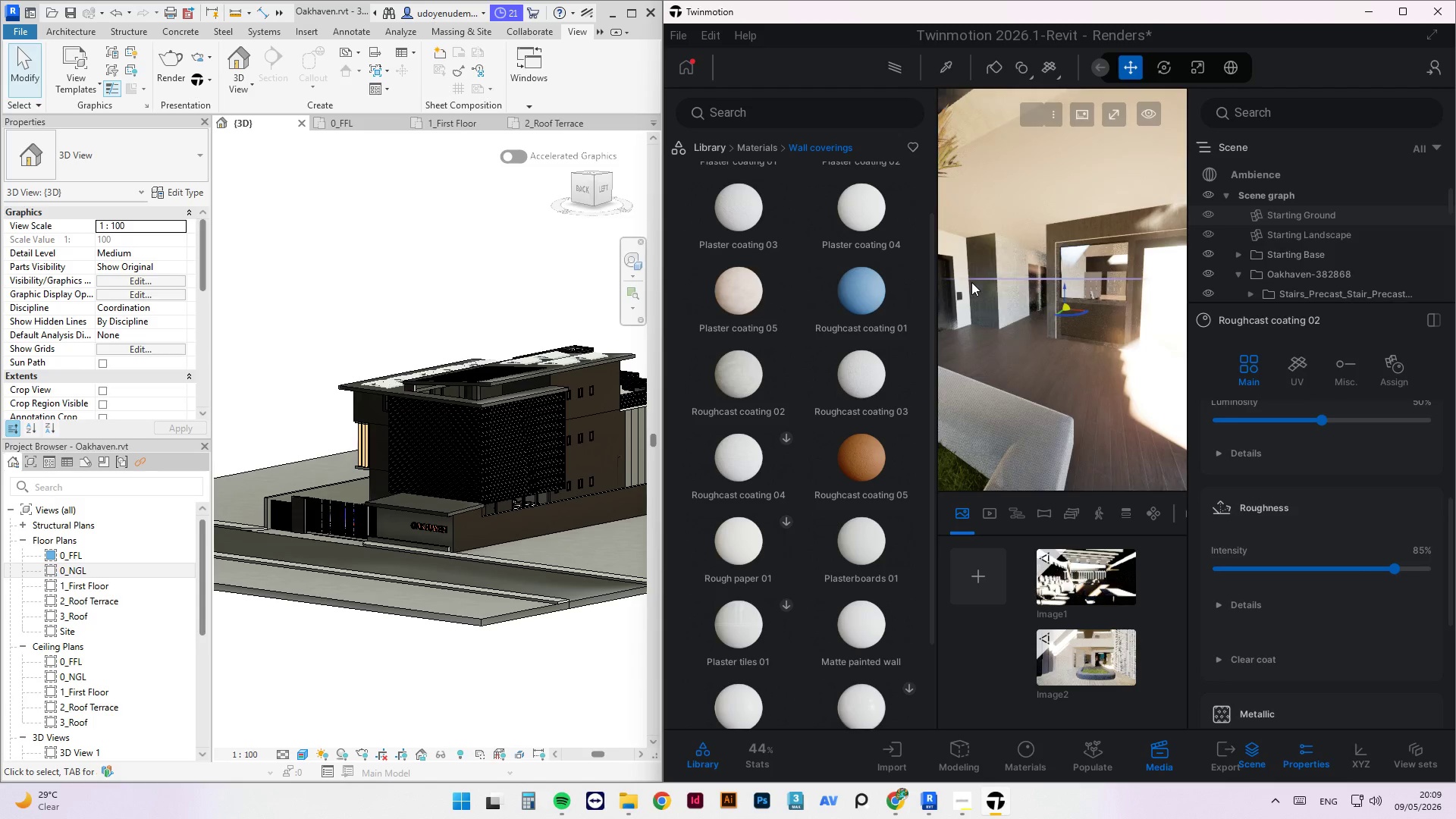 
wait(6.52)
 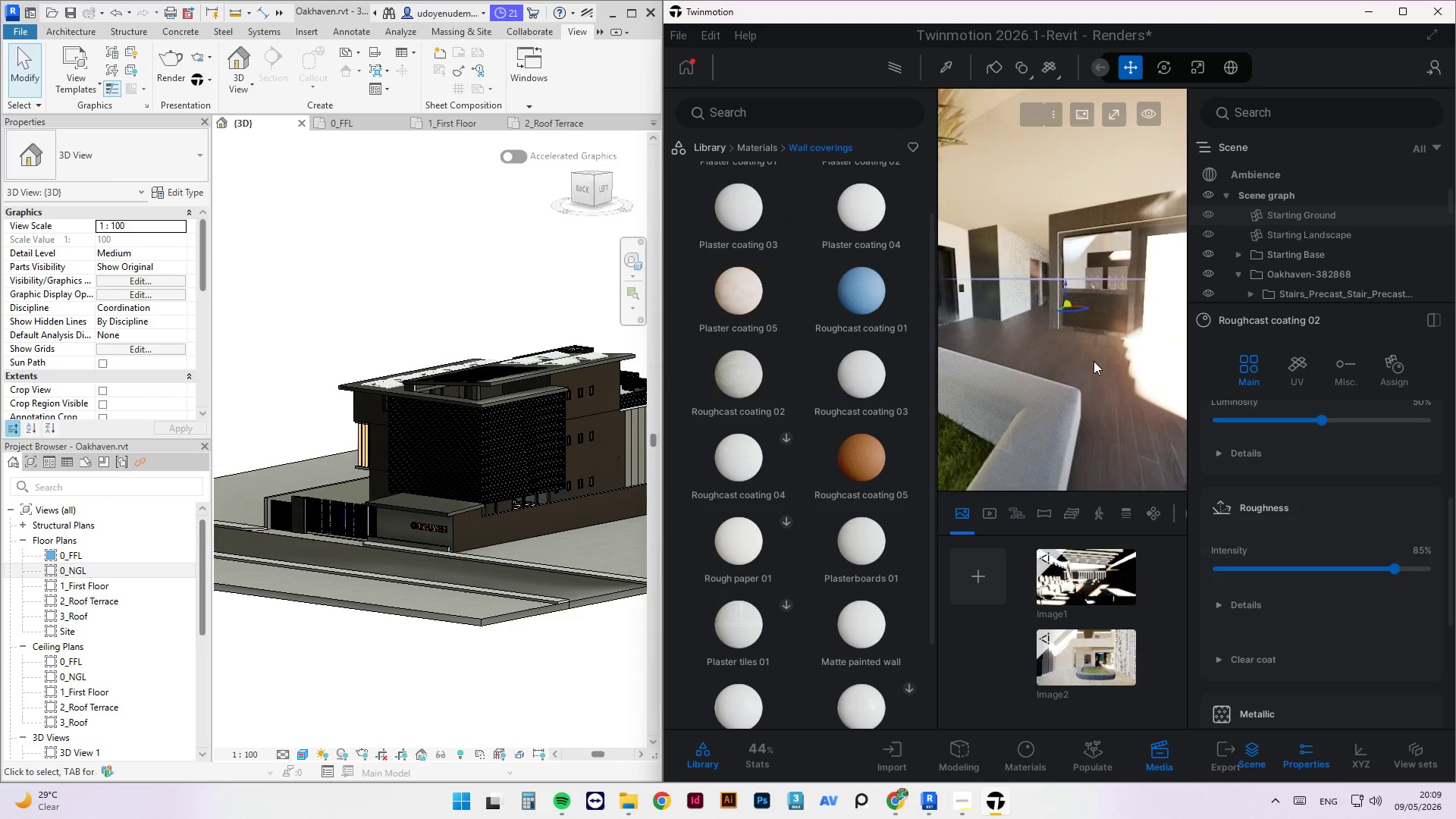 
left_click_drag(start_coordinate=[1020, 353], to_coordinate=[1056, 350])
 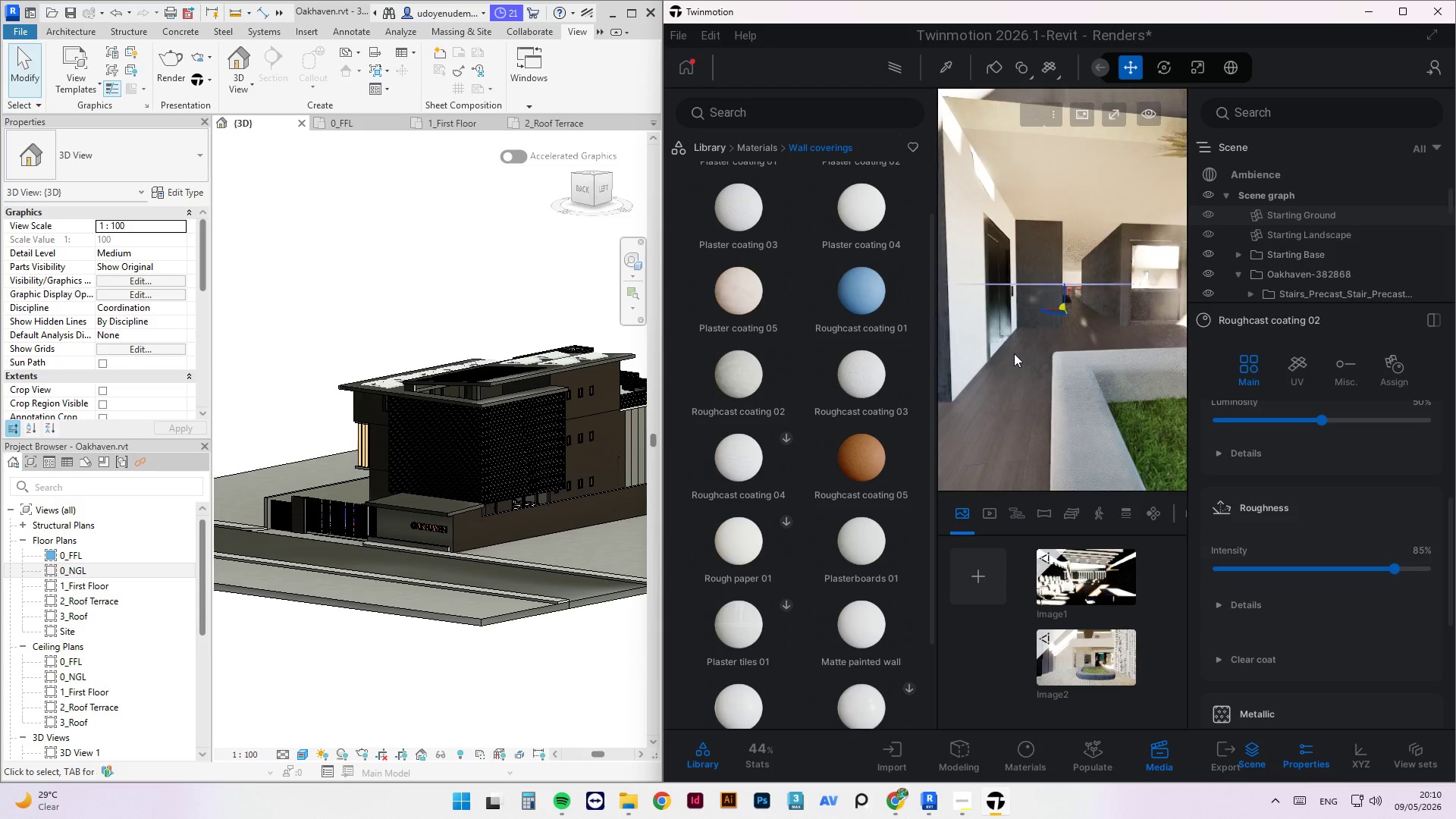 
scroll: coordinate [1022, 359], scroll_direction: down, amount: 2.0
 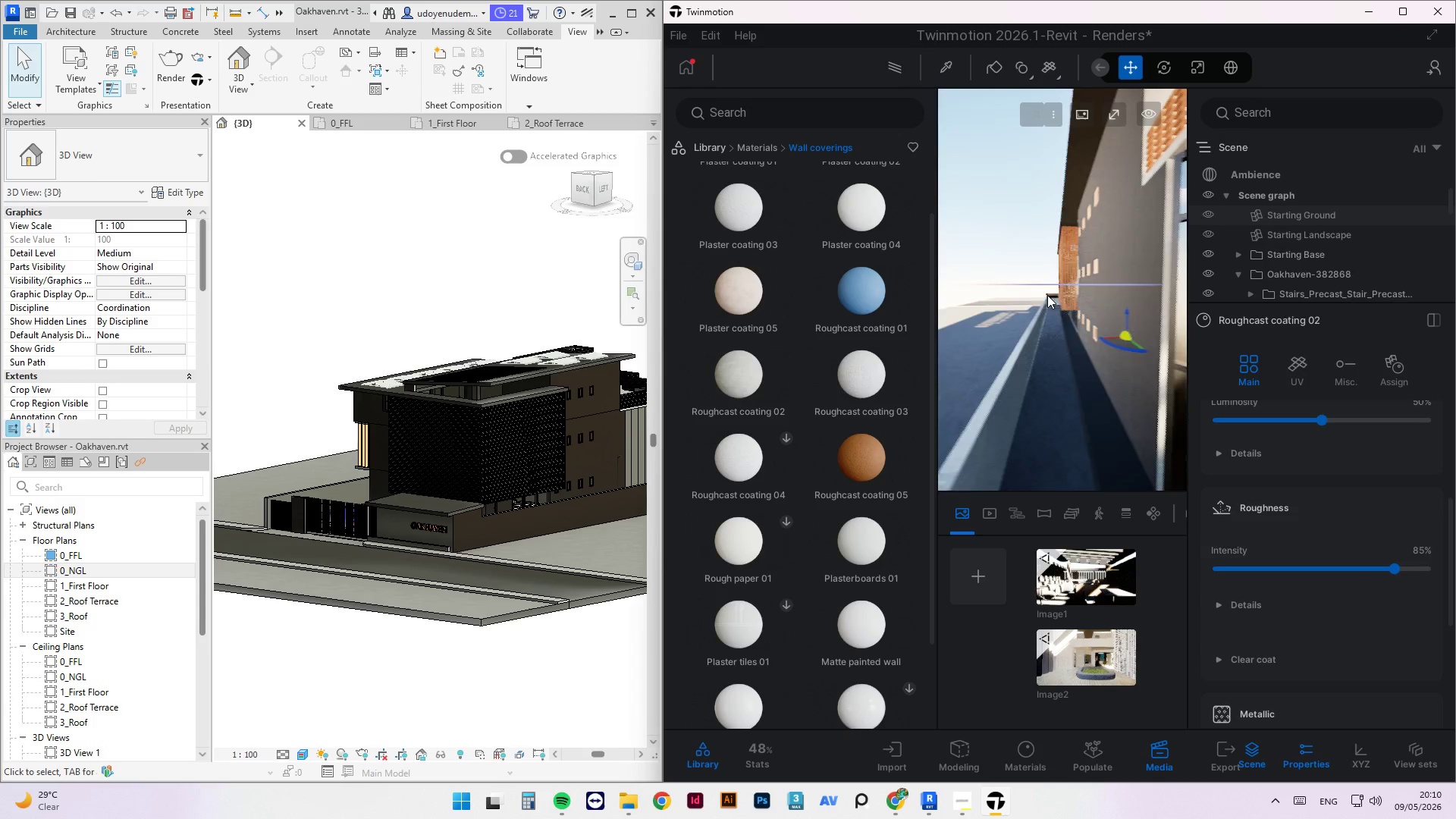 
wait(12.83)
 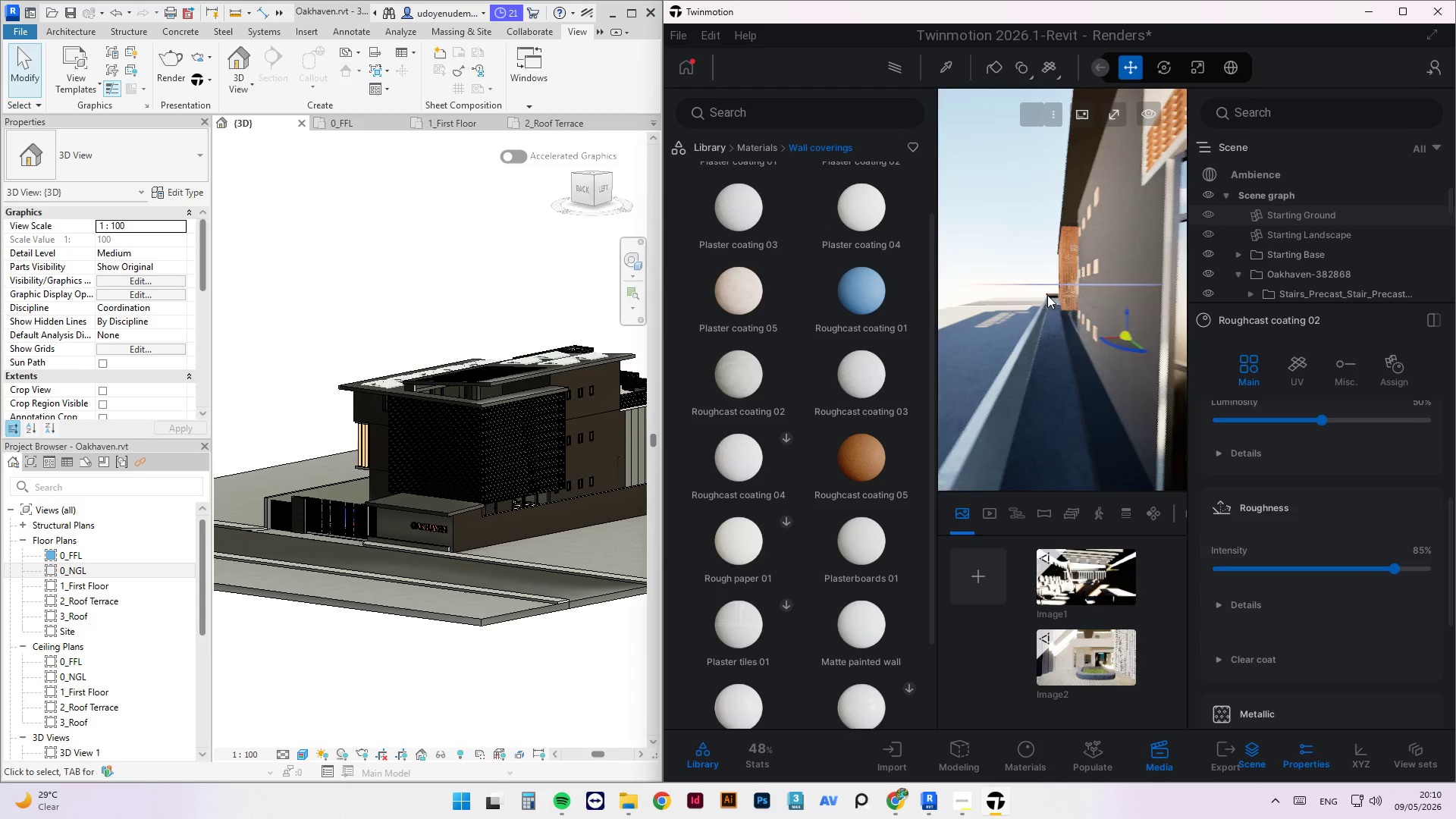 
scroll: coordinate [1056, 318], scroll_direction: up, amount: 14.0
 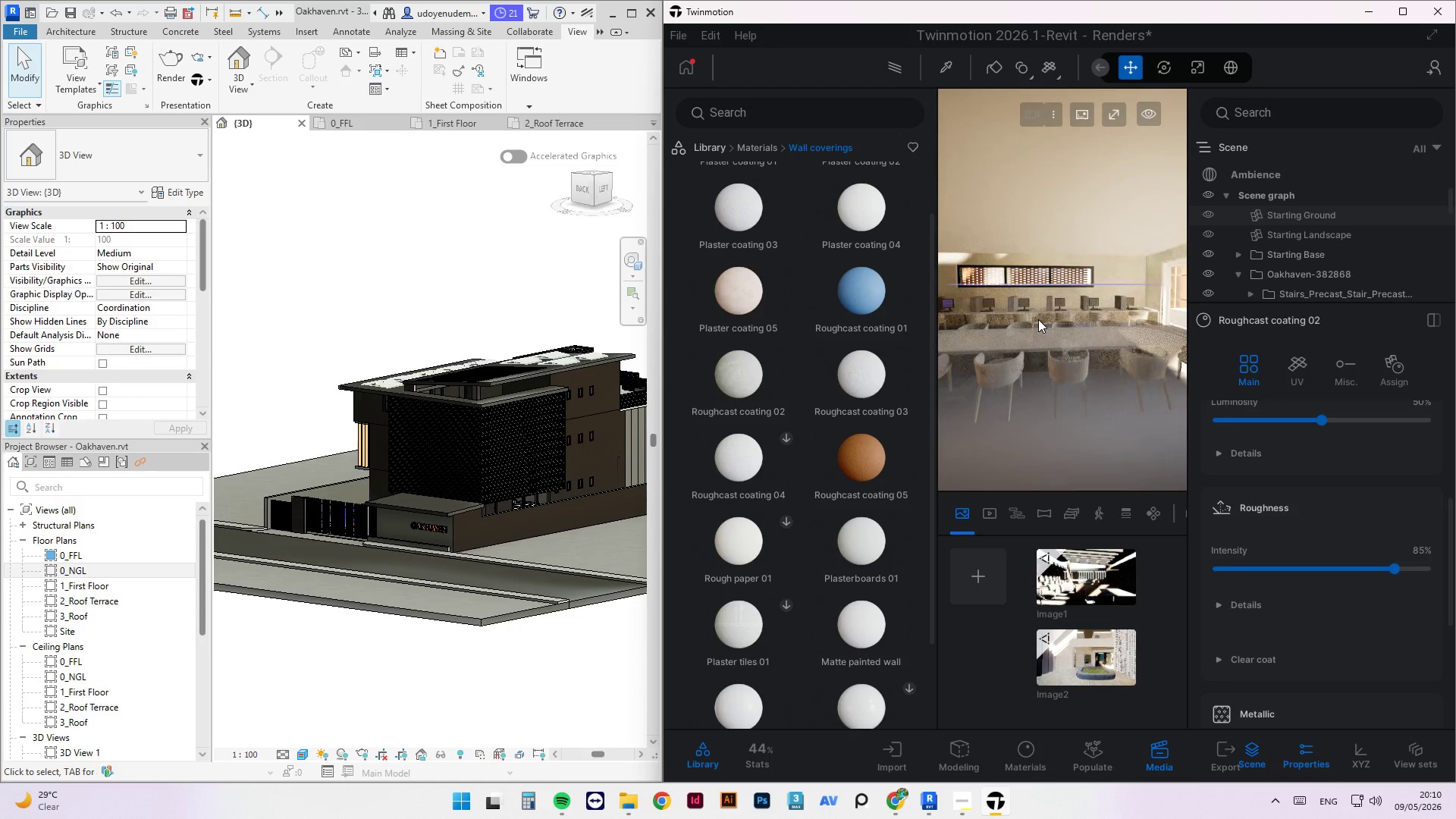 
scroll: coordinate [1123, 300], scroll_direction: down, amount: 5.0
 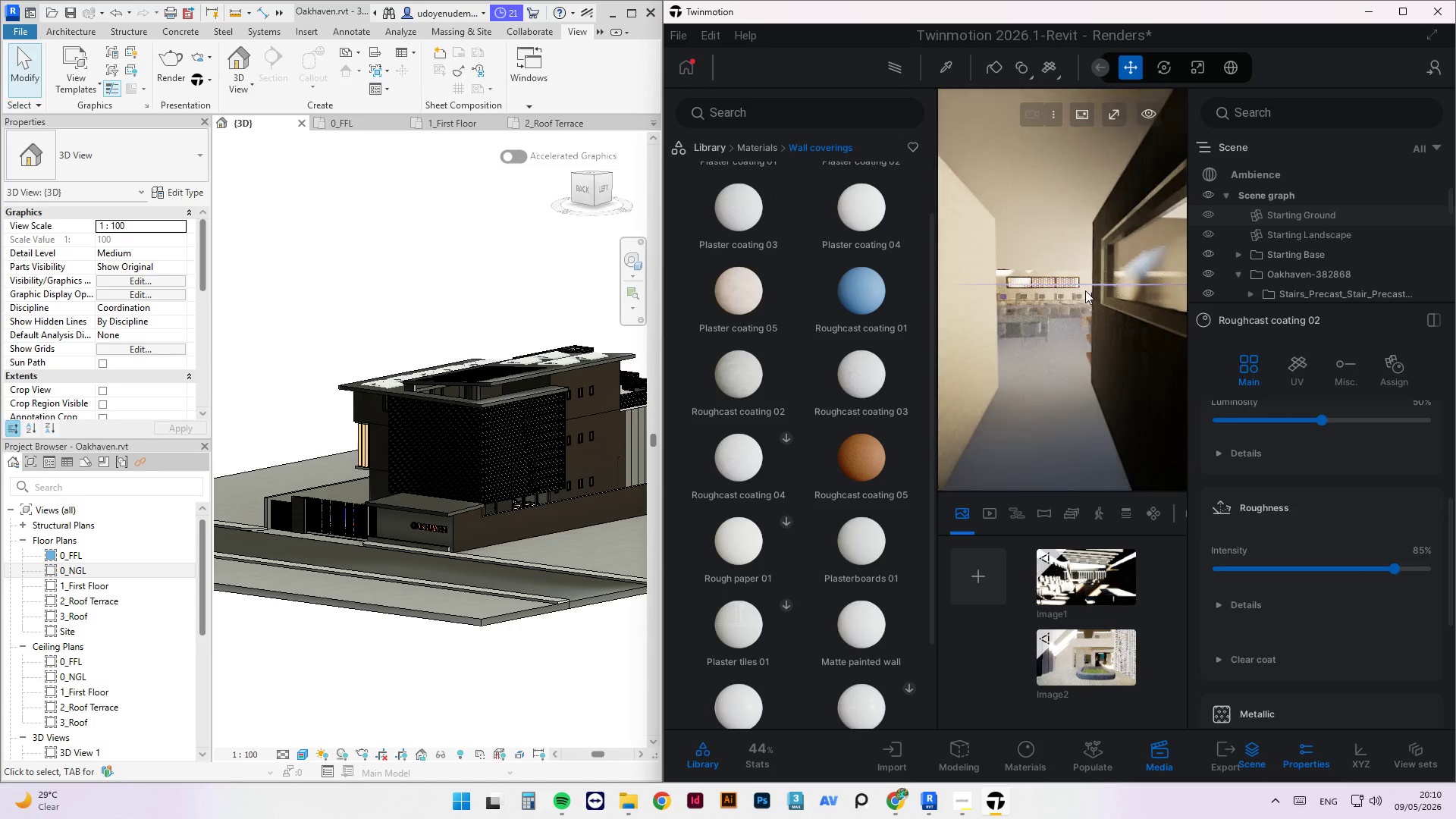 
scroll: coordinate [1020, 274], scroll_direction: up, amount: 5.0
 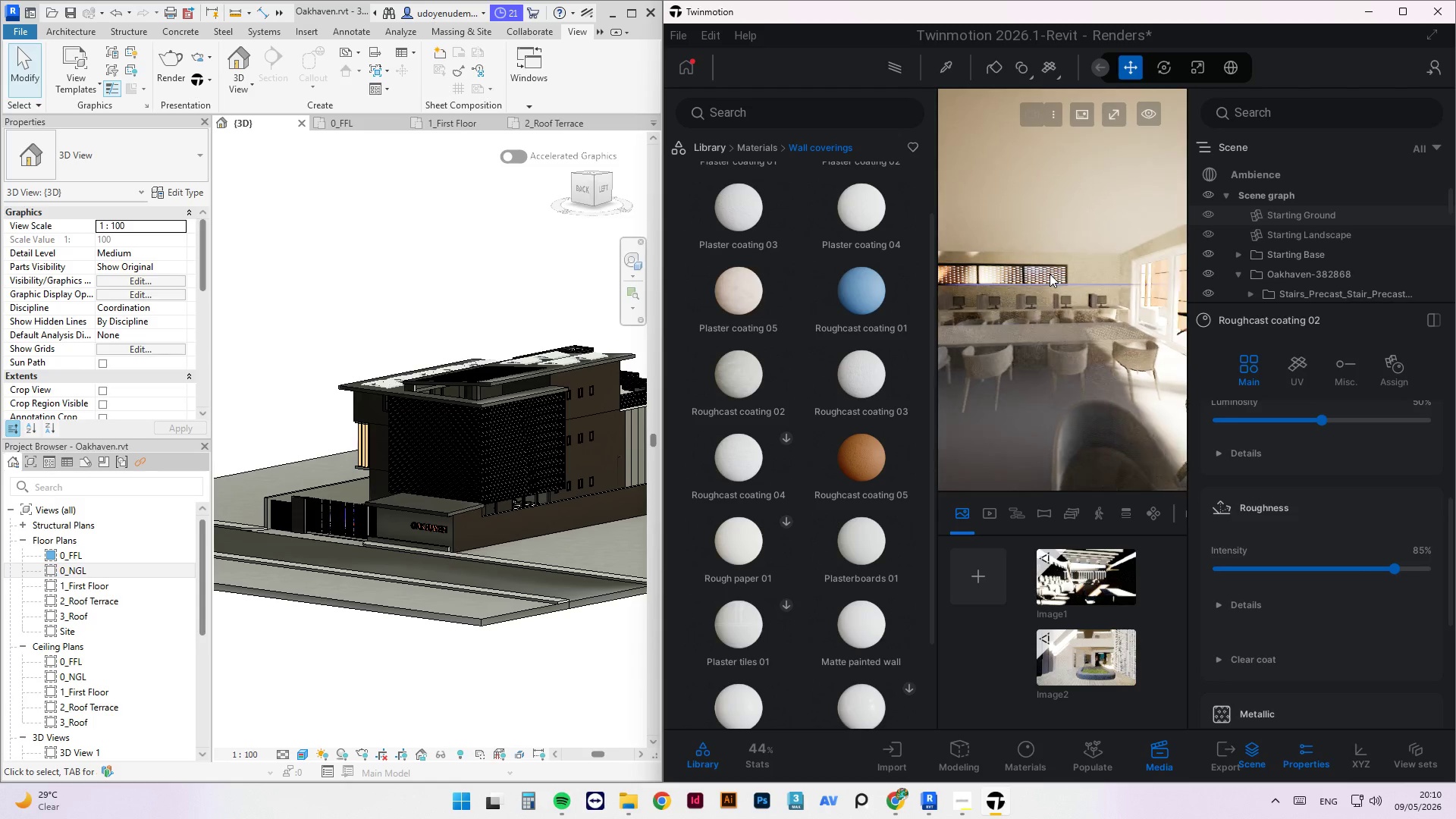 
scroll: coordinate [1049, 275], scroll_direction: down, amount: 2.0
 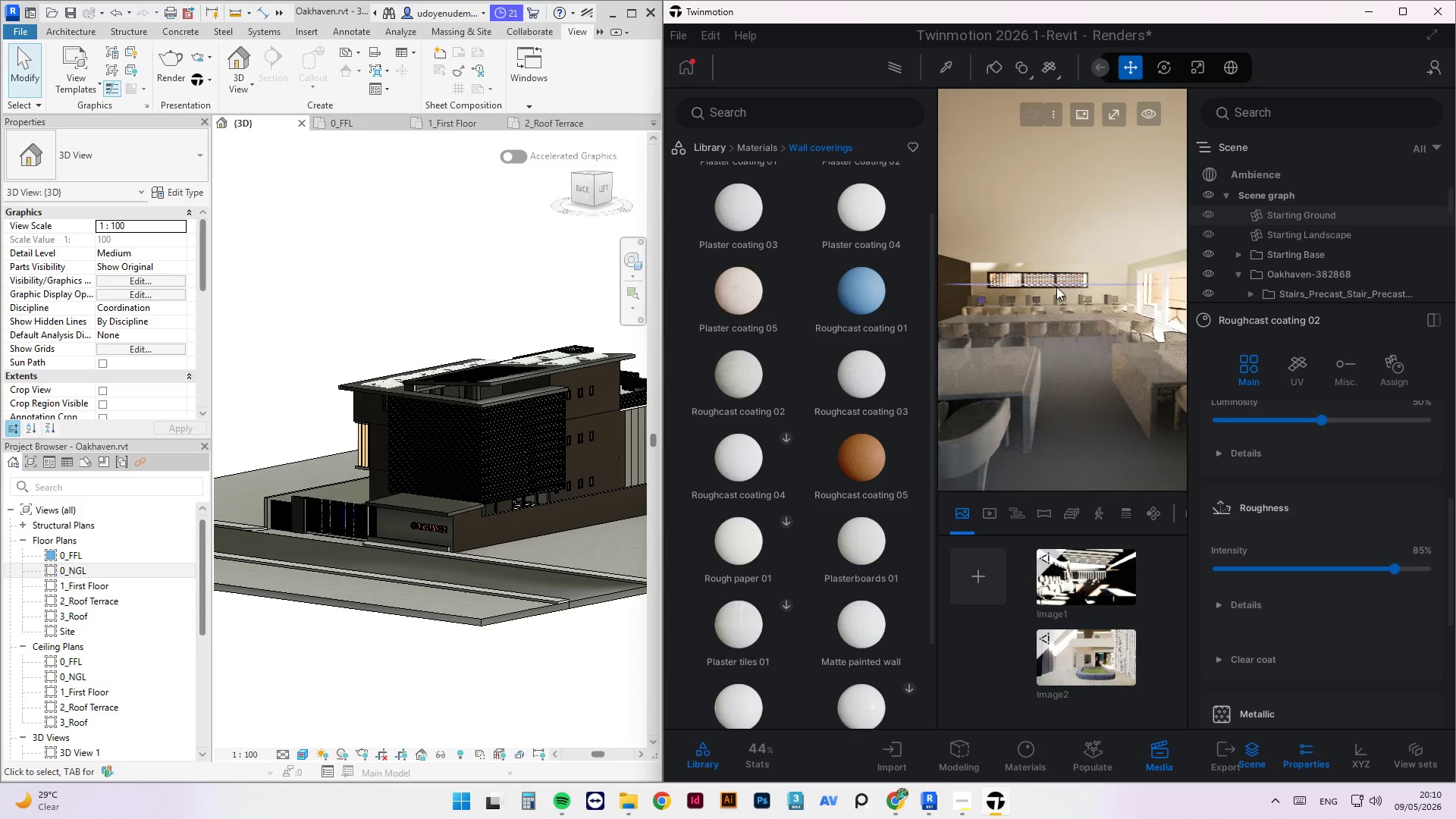 
scroll: coordinate [952, 276], scroll_direction: up, amount: 3.0
 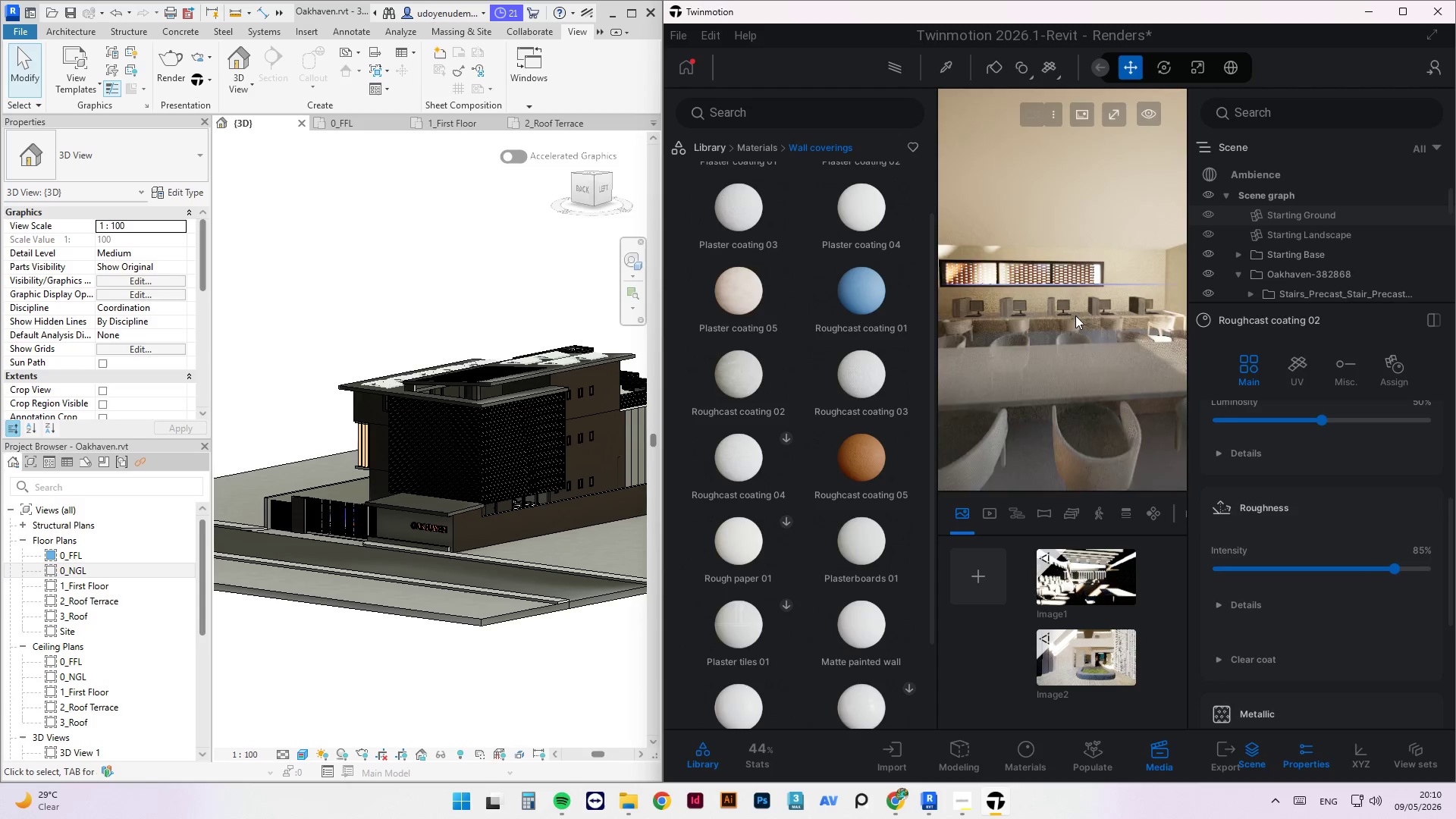 
left_click_drag(start_coordinate=[1032, 297], to_coordinate=[1078, 288])
 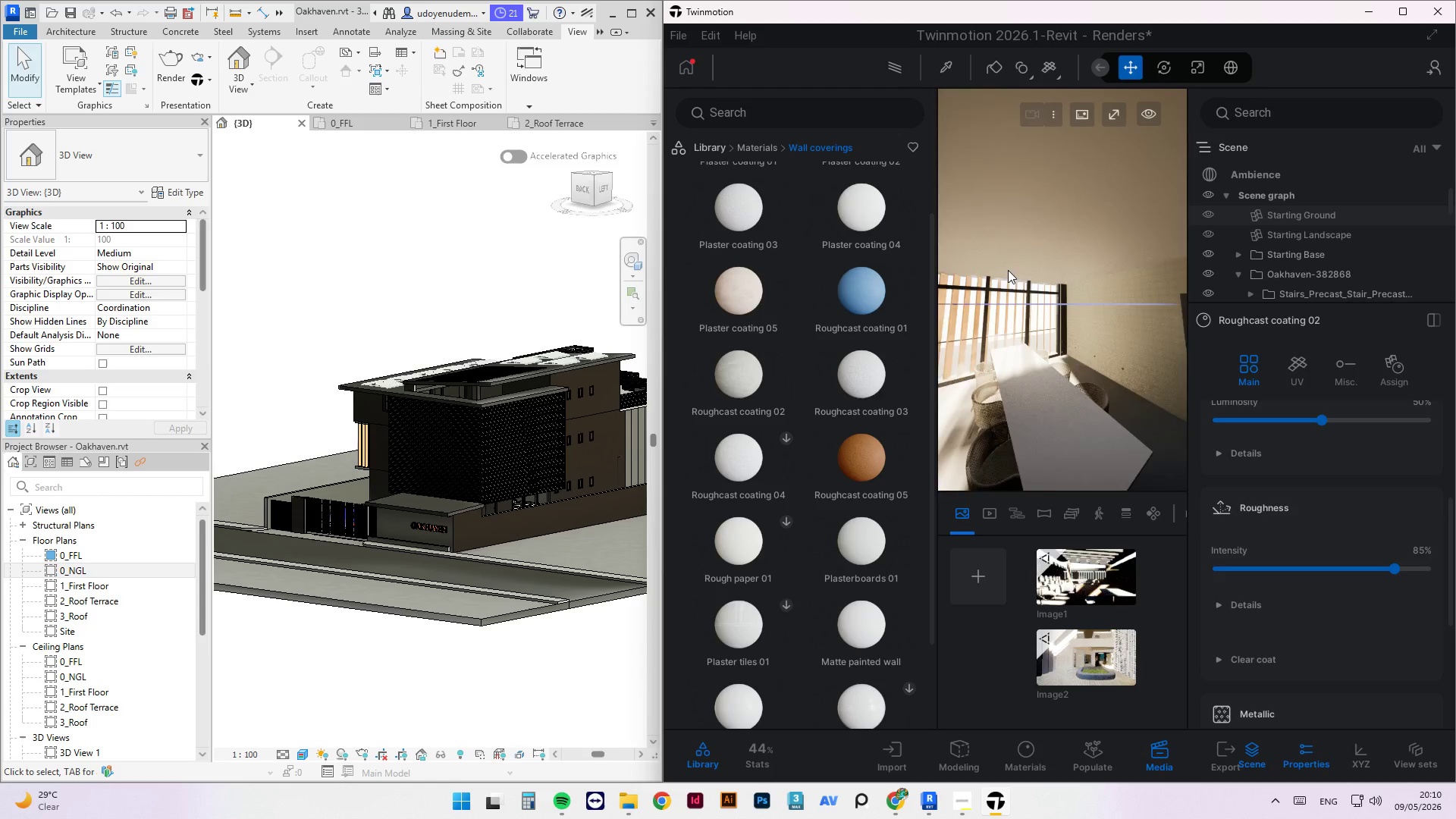 
scroll: coordinate [1072, 272], scroll_direction: up, amount: 4.0
 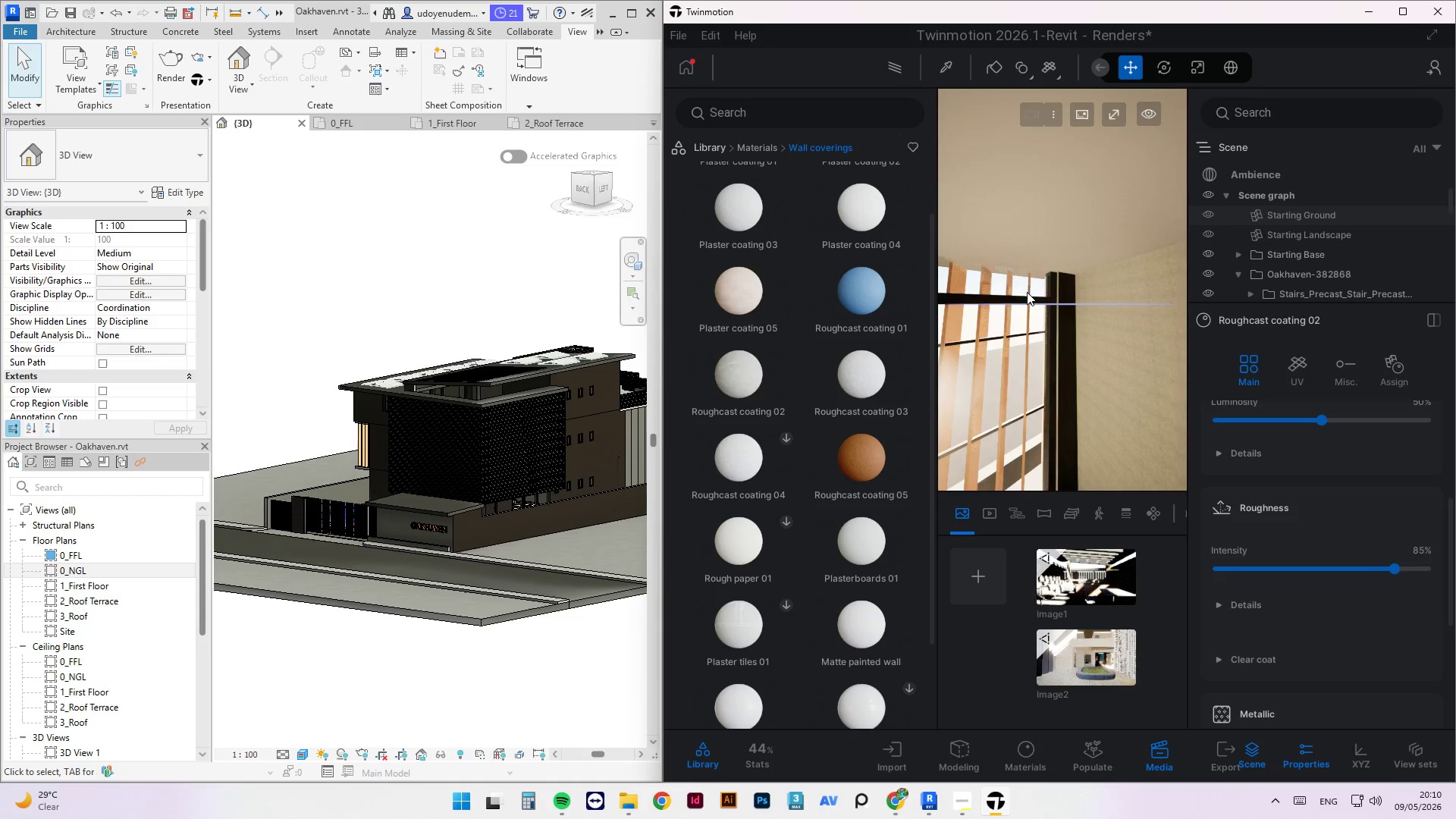 
scroll: coordinate [1089, 282], scroll_direction: down, amount: 6.0
 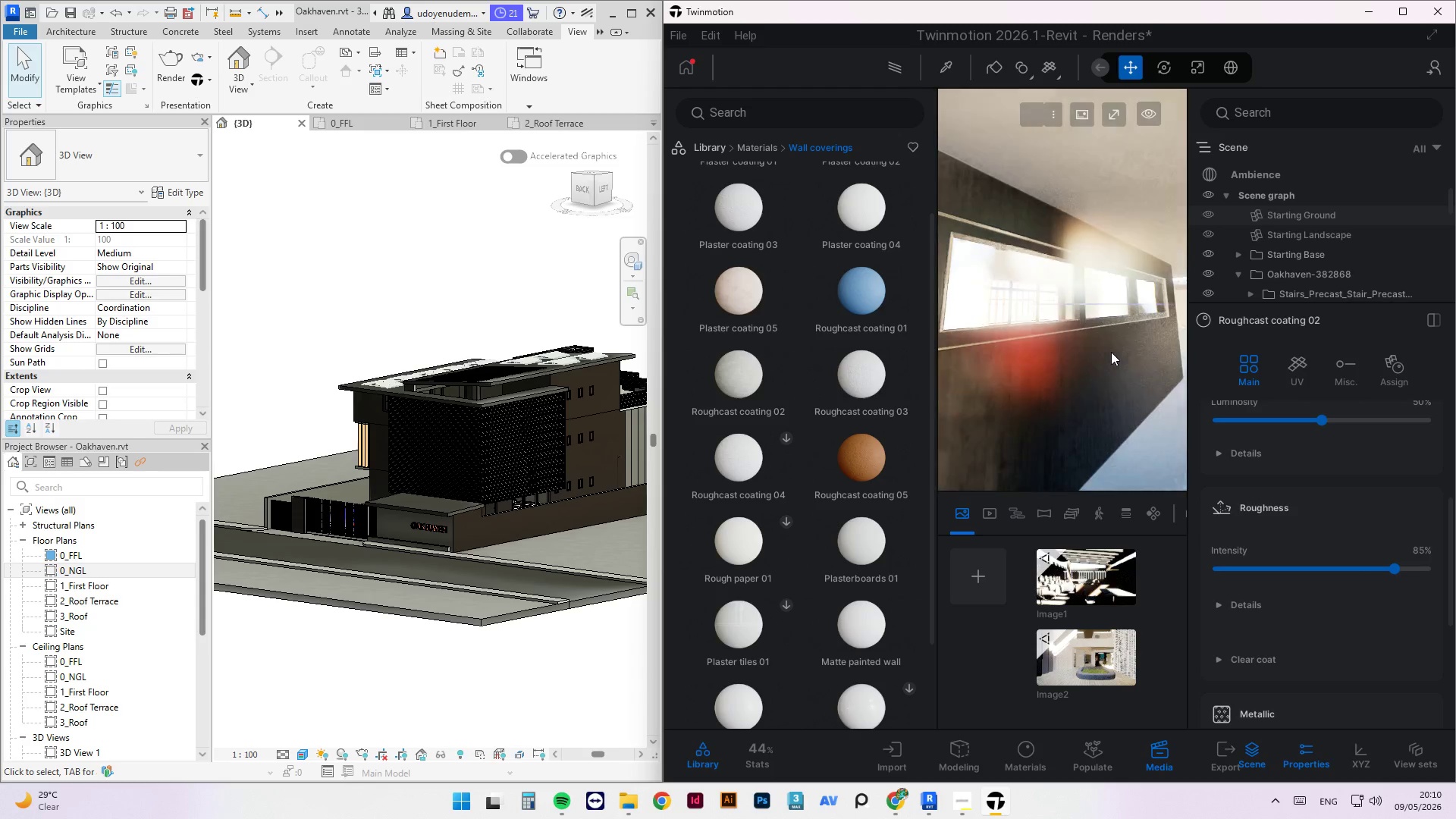 
left_click_drag(start_coordinate=[1170, 350], to_coordinate=[1063, 285])
 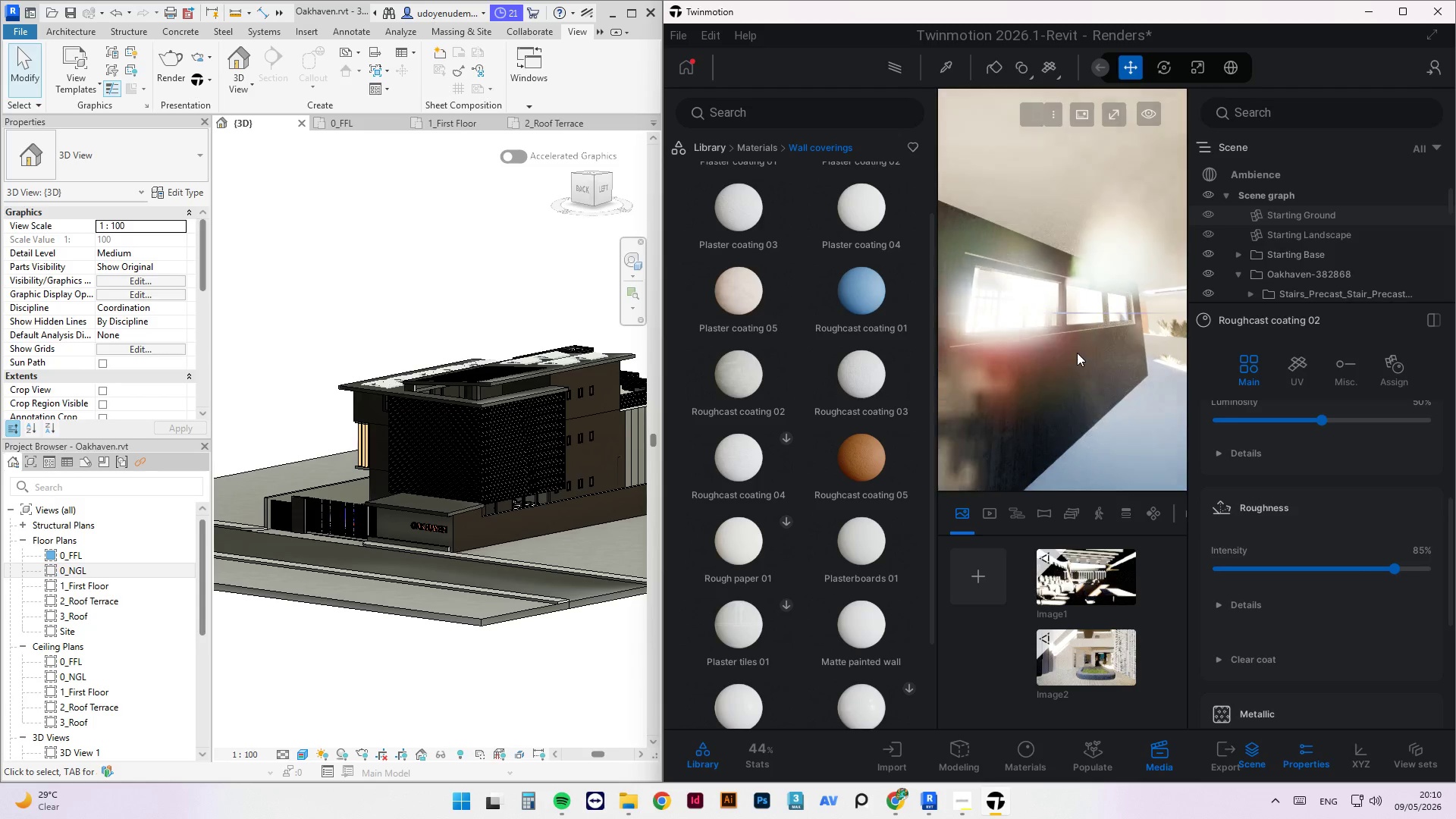 
left_click_drag(start_coordinate=[1078, 350], to_coordinate=[1068, 289])
 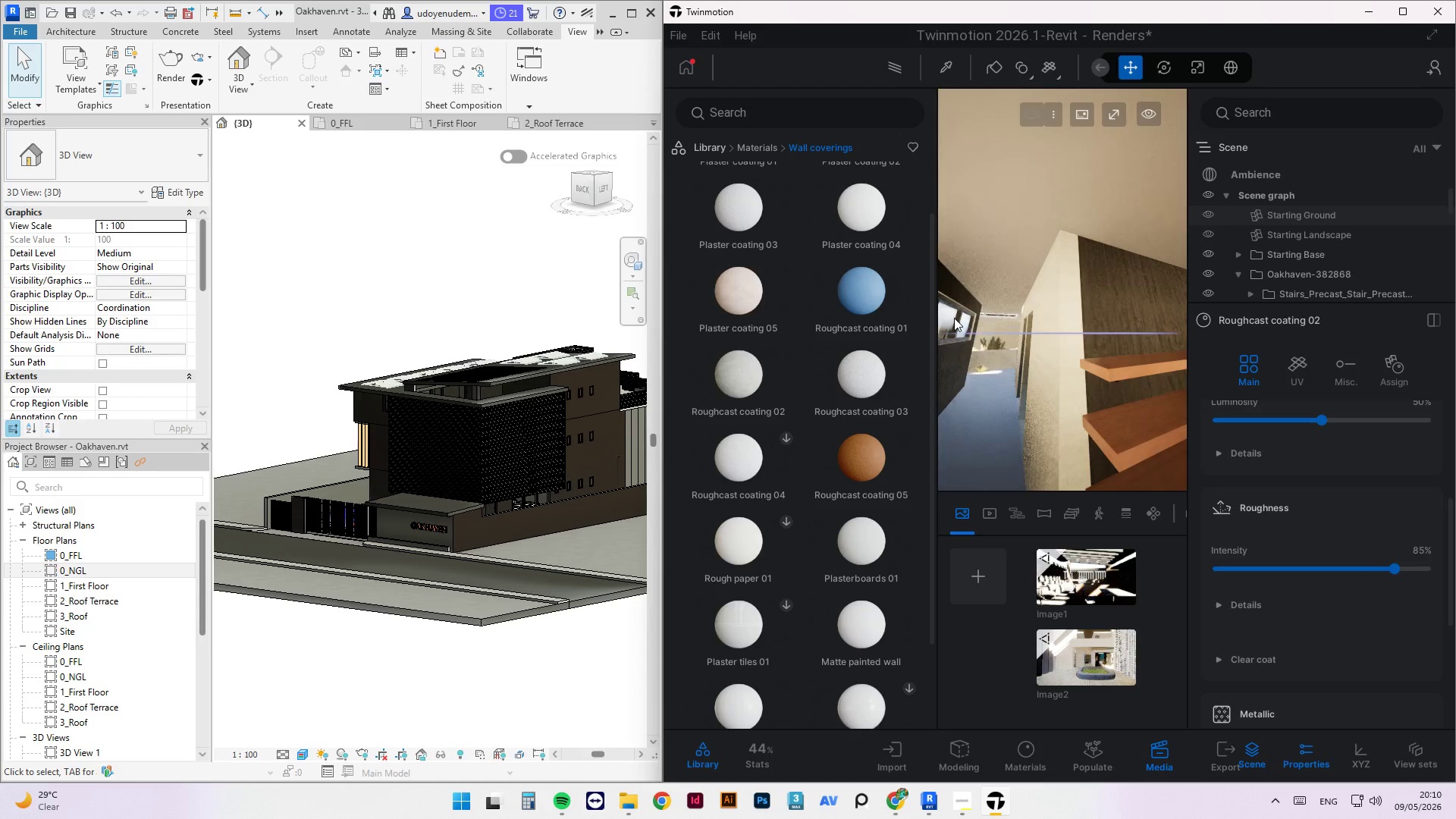 
scroll: coordinate [1035, 346], scroll_direction: up, amount: 3.0
 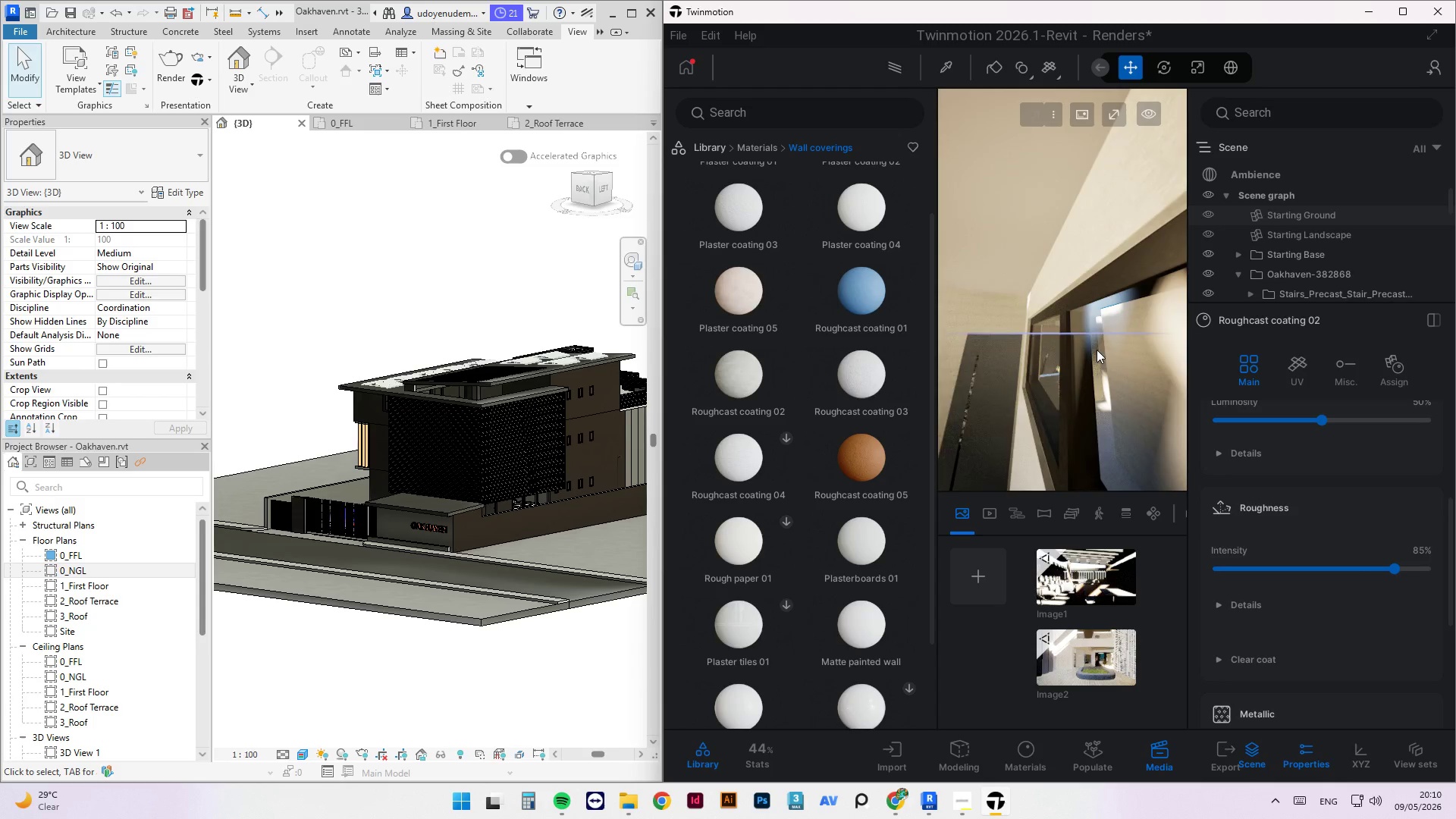 
left_click_drag(start_coordinate=[1090, 348], to_coordinate=[1056, 380])
 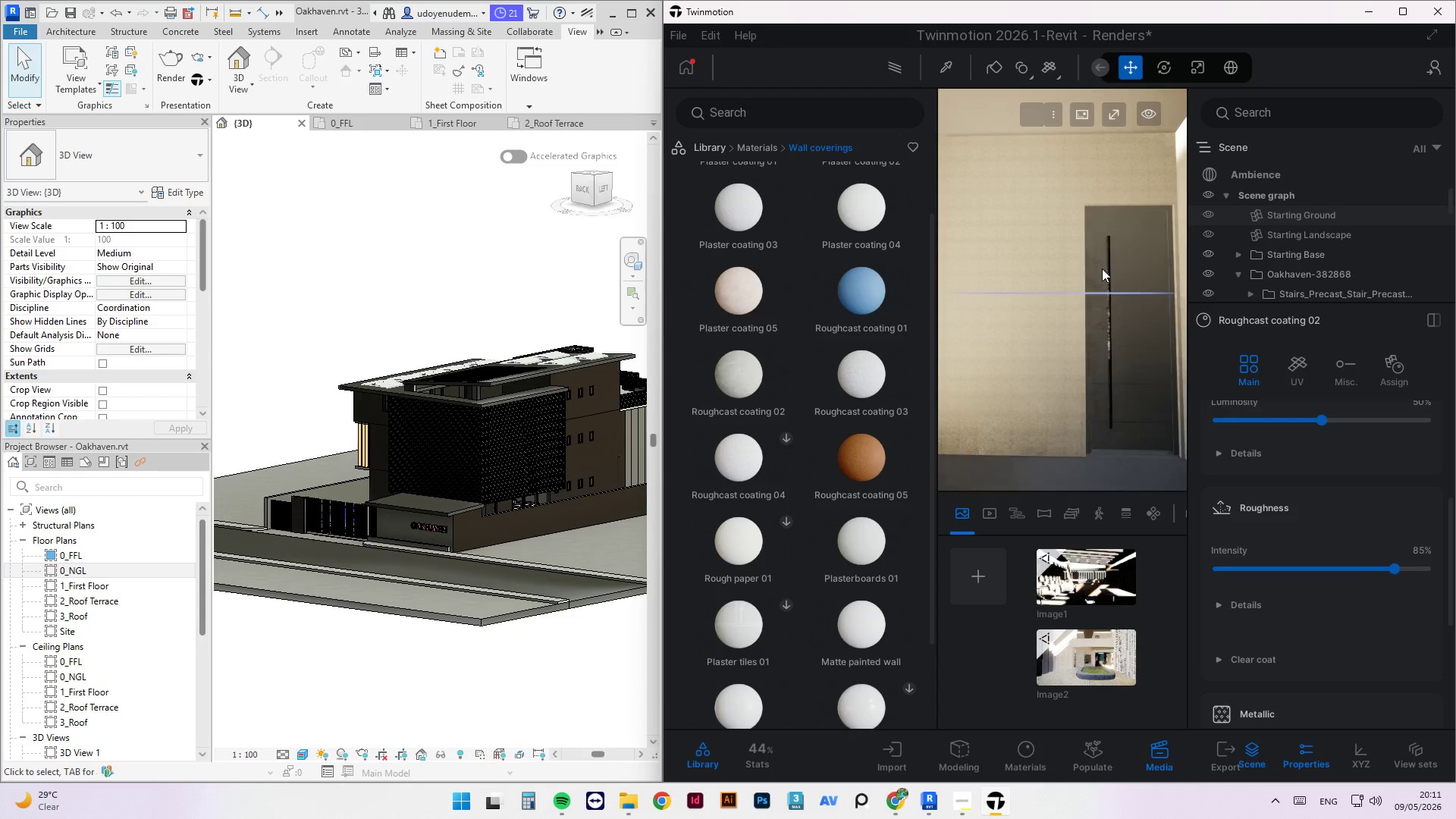 
scroll: coordinate [1080, 428], scroll_direction: up, amount: 7.0
 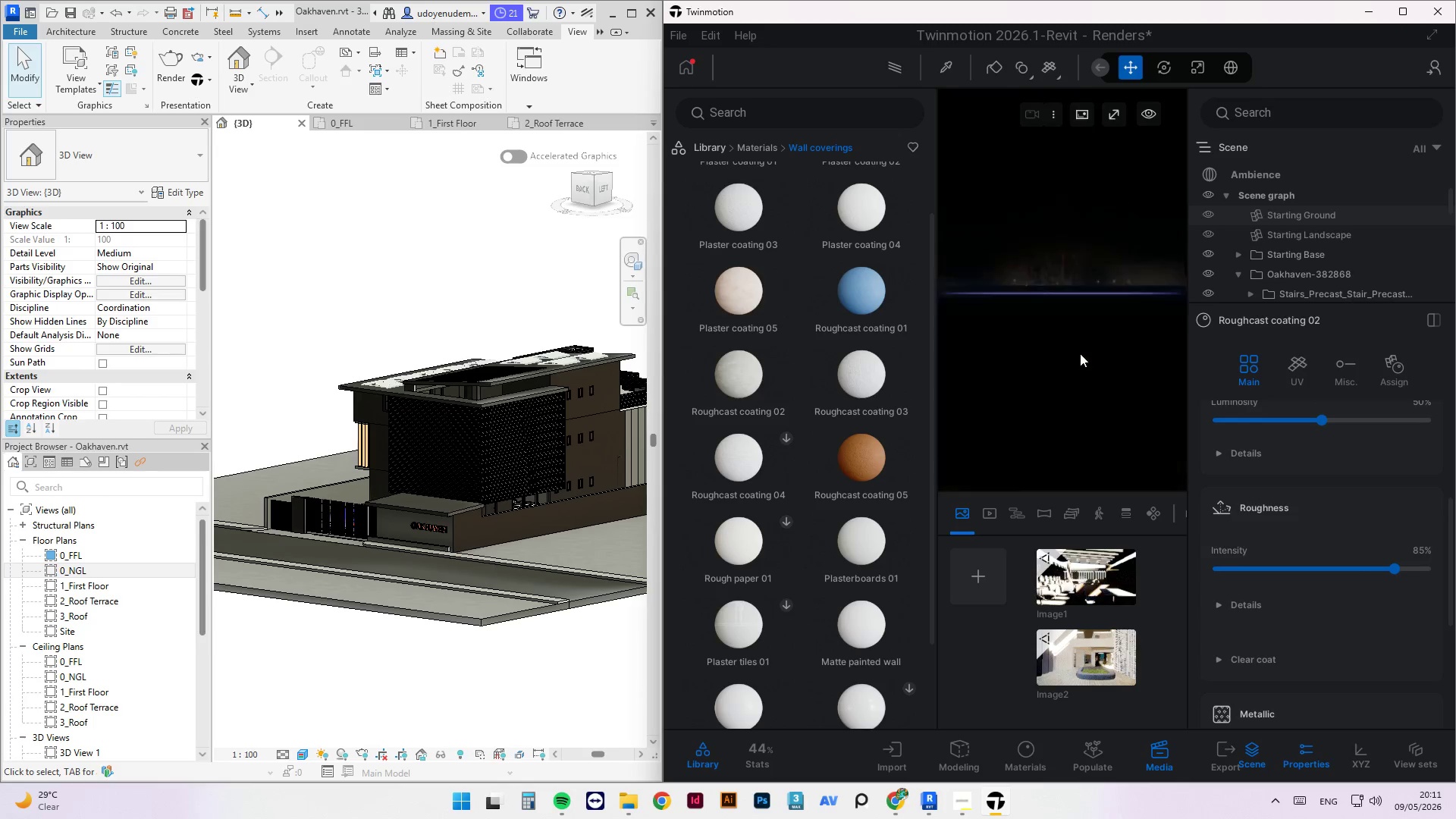 
middle_click([1077, 374])
 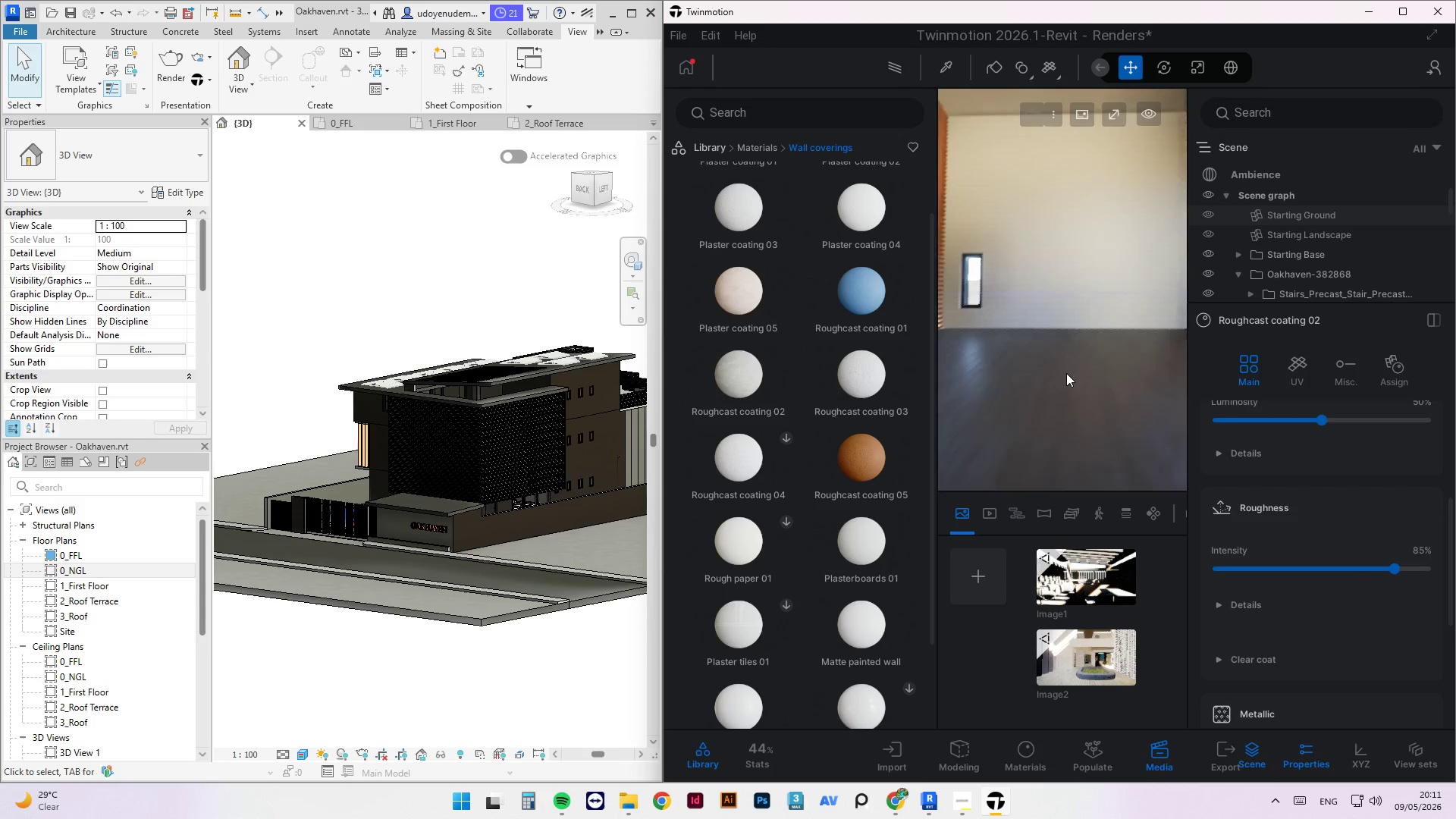 
wait(32.14)
 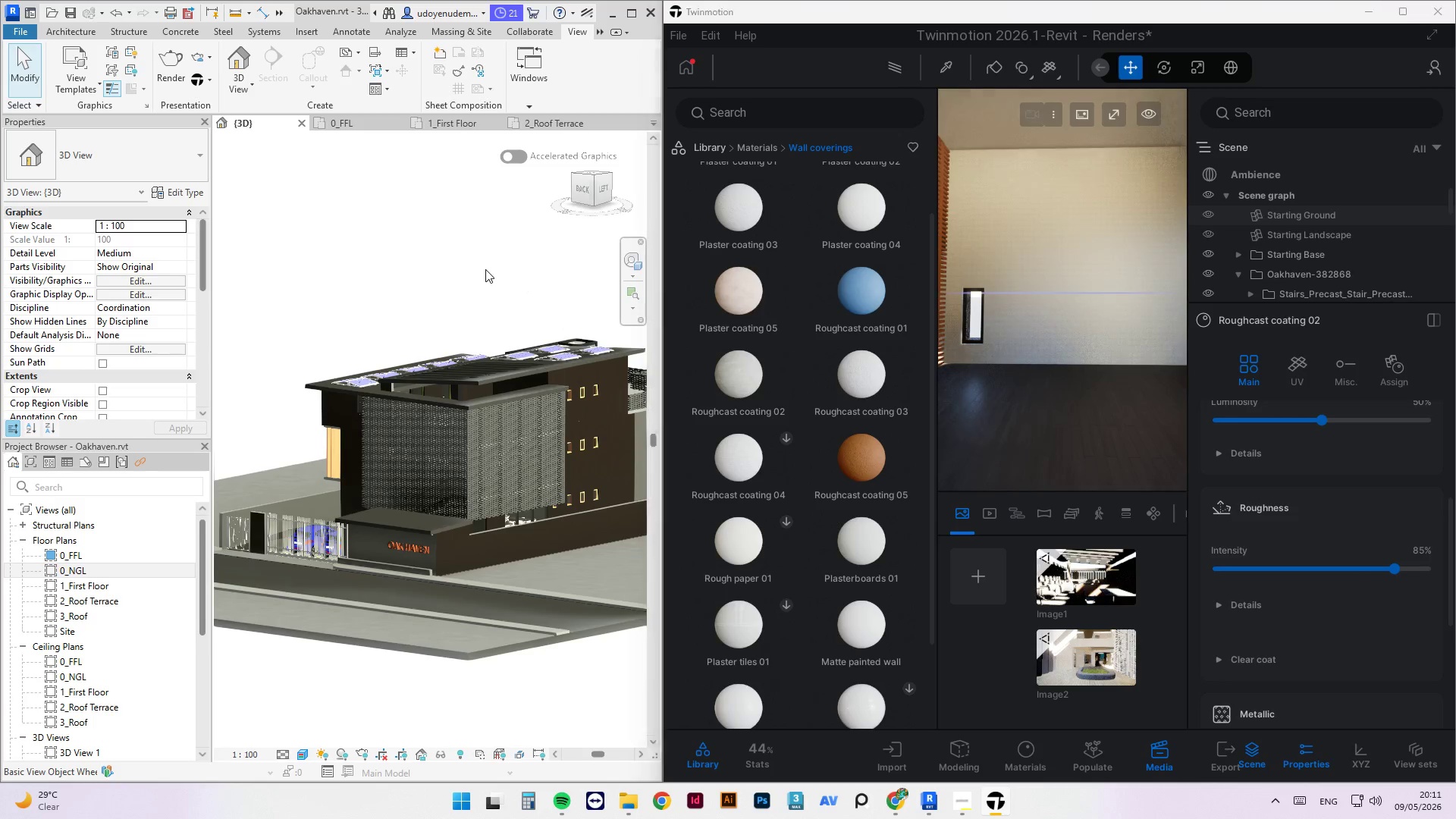 
left_click([485, 269])
 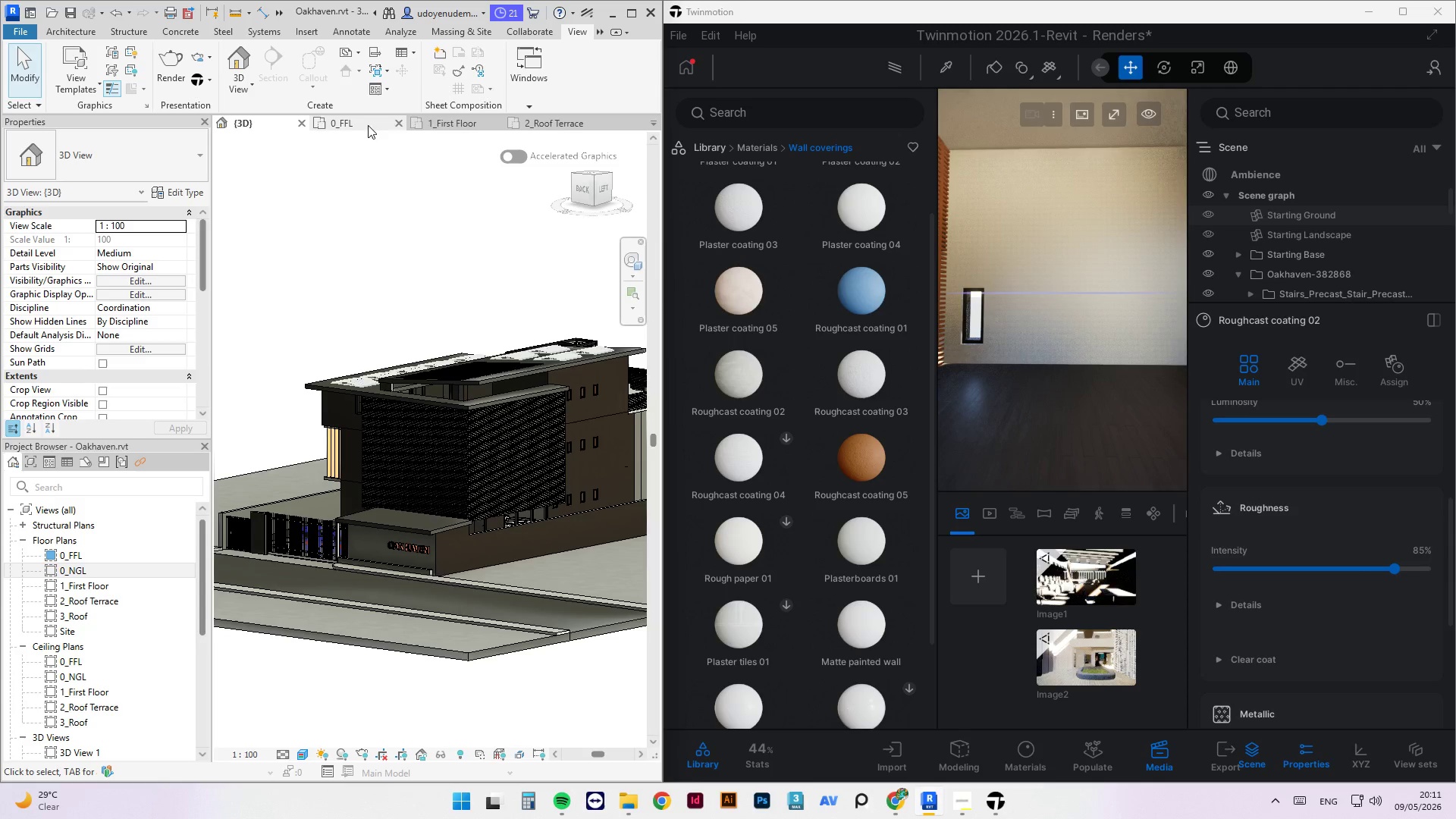 
scroll: coordinate [566, 394], scroll_direction: up, amount: 1.0
 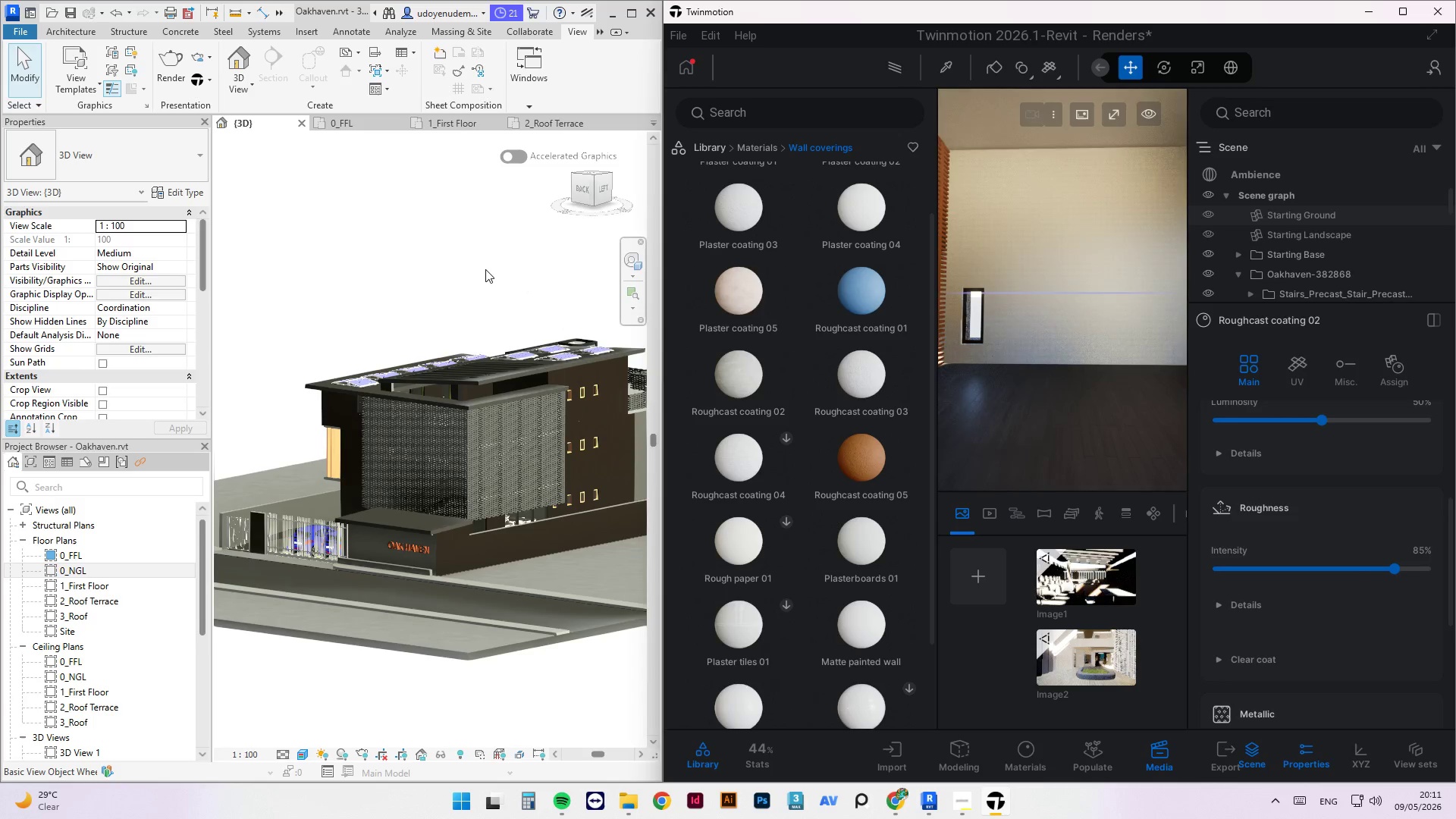 
left_click([450, 121])
 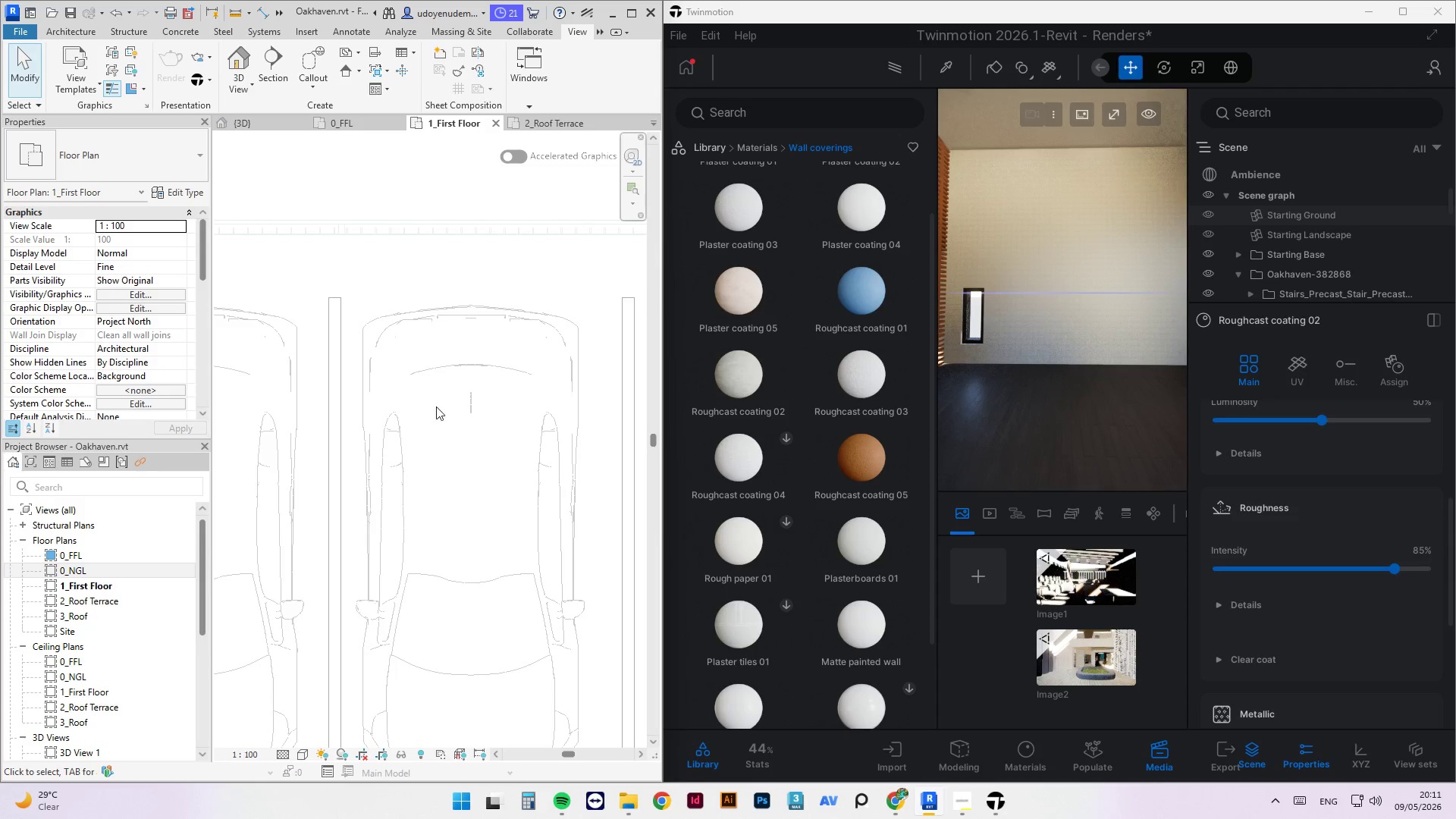 
scroll: coordinate [515, 361], scroll_direction: down, amount: 16.0
 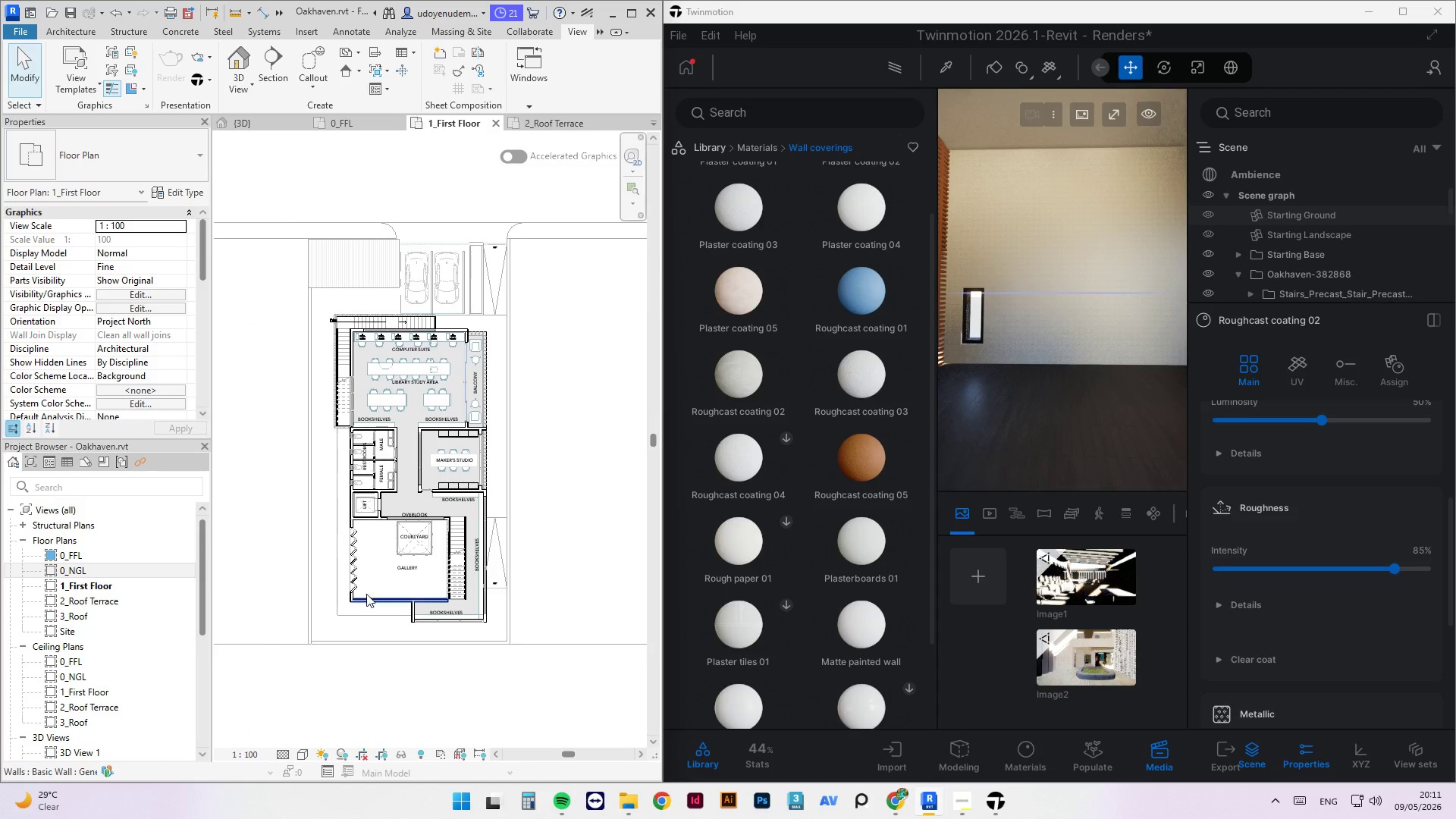 
scroll: coordinate [351, 585], scroll_direction: up, amount: 11.0
 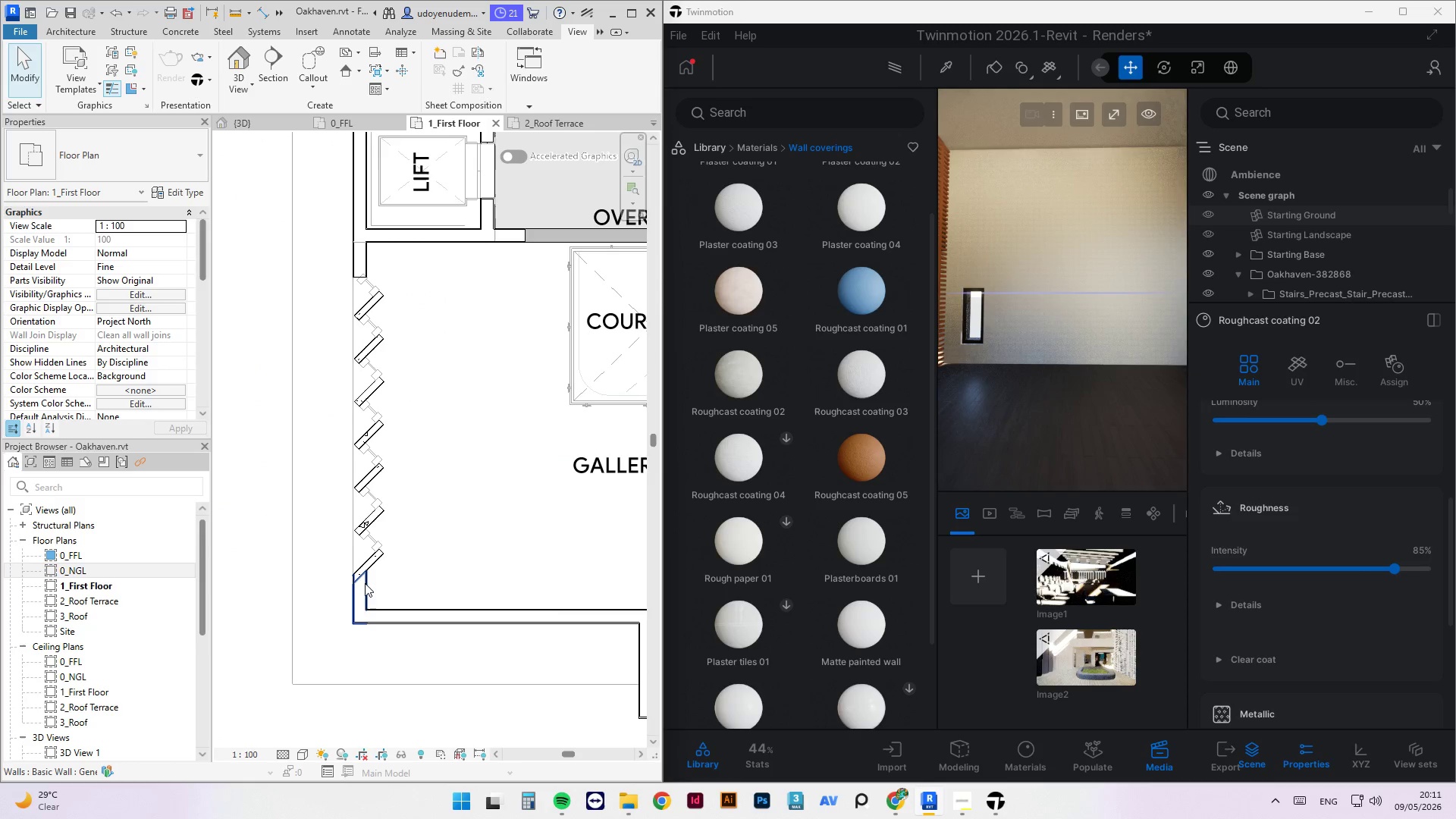 
left_click([365, 583])
 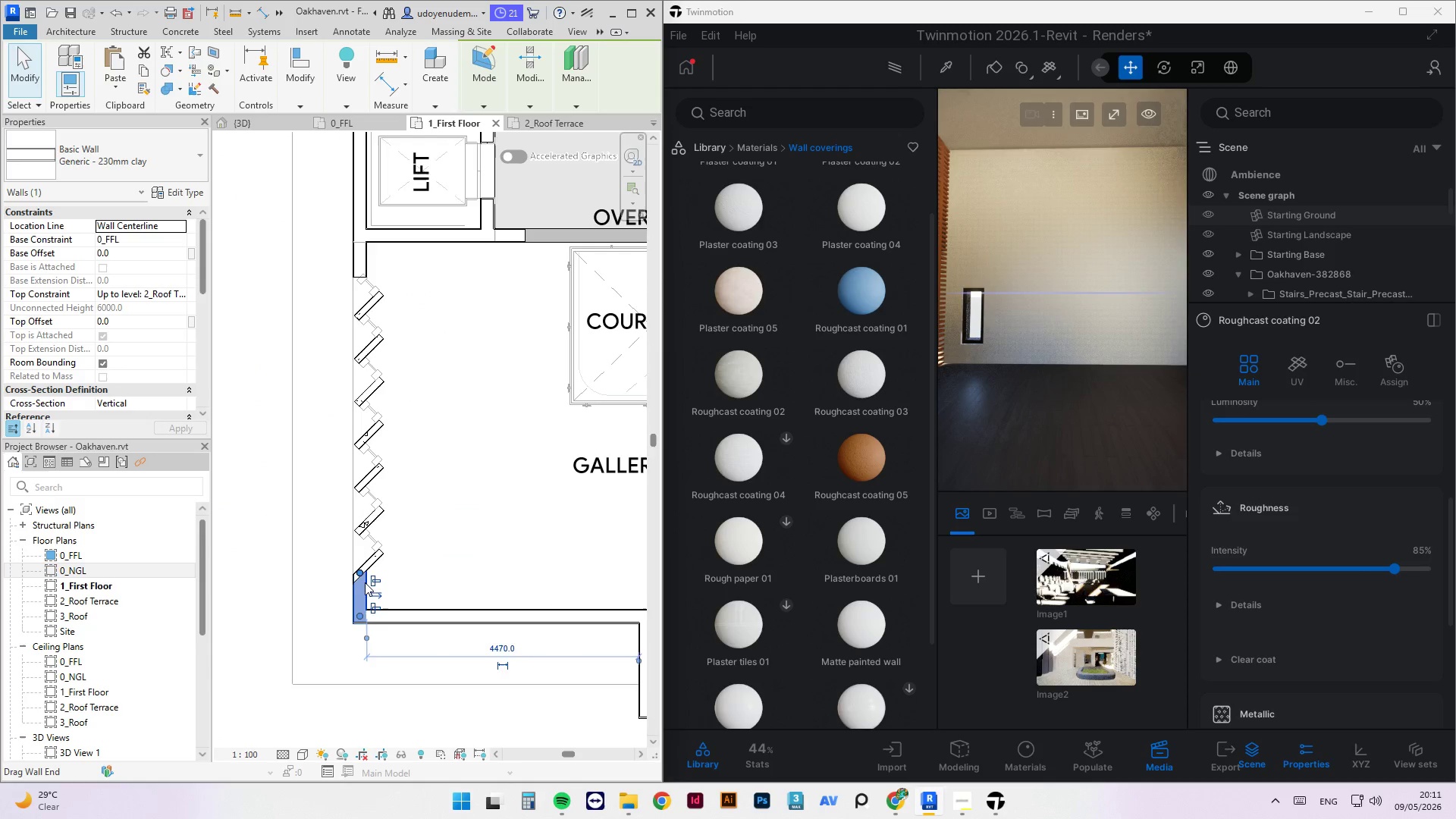 
scroll: coordinate [365, 582], scroll_direction: up, amount: 2.0
 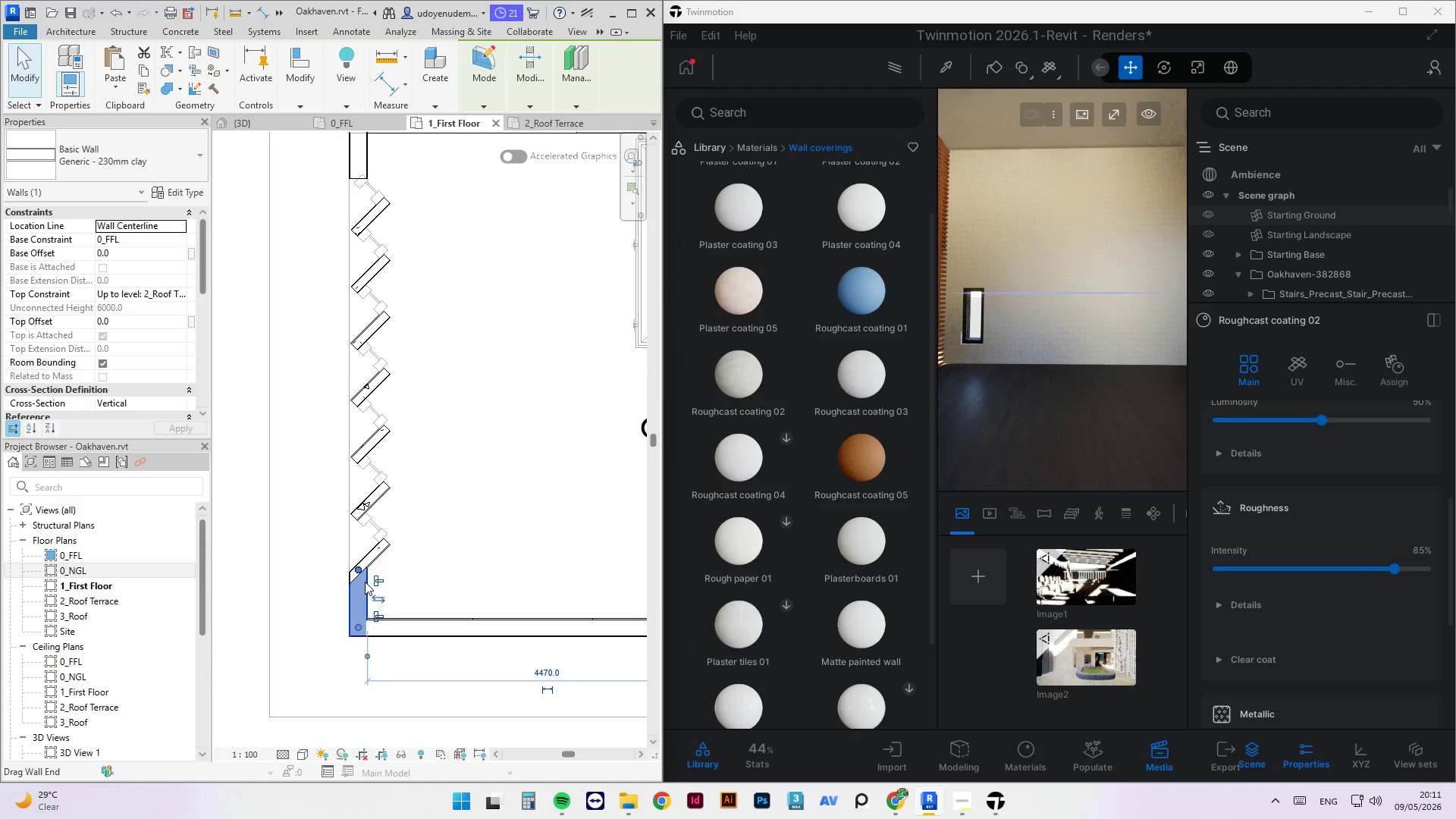 
scroll: coordinate [287, 544], scroll_direction: down, amount: 7.0
 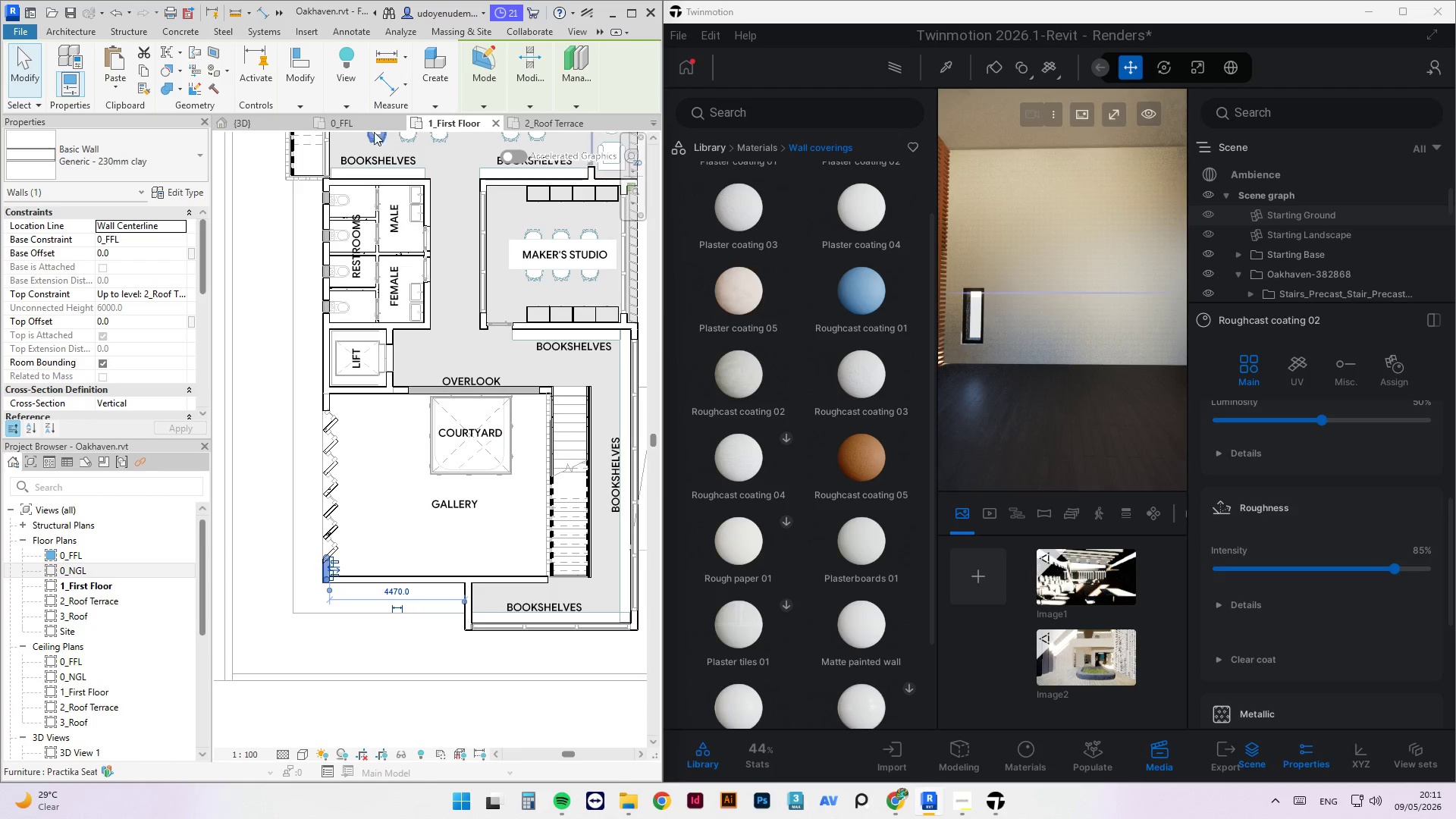 
left_click([347, 119])
 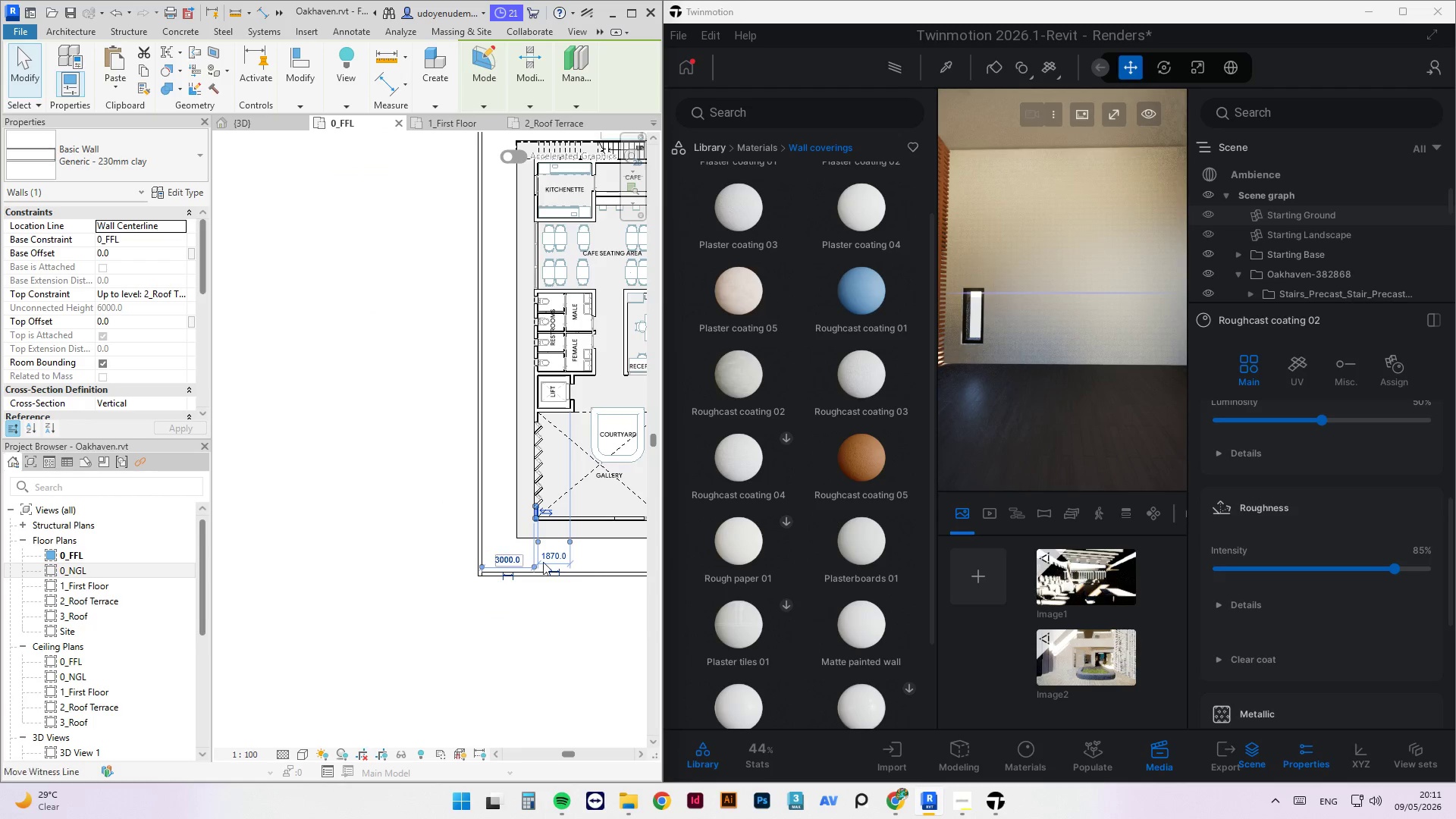 
scroll: coordinate [316, 588], scroll_direction: down, amount: 4.0
 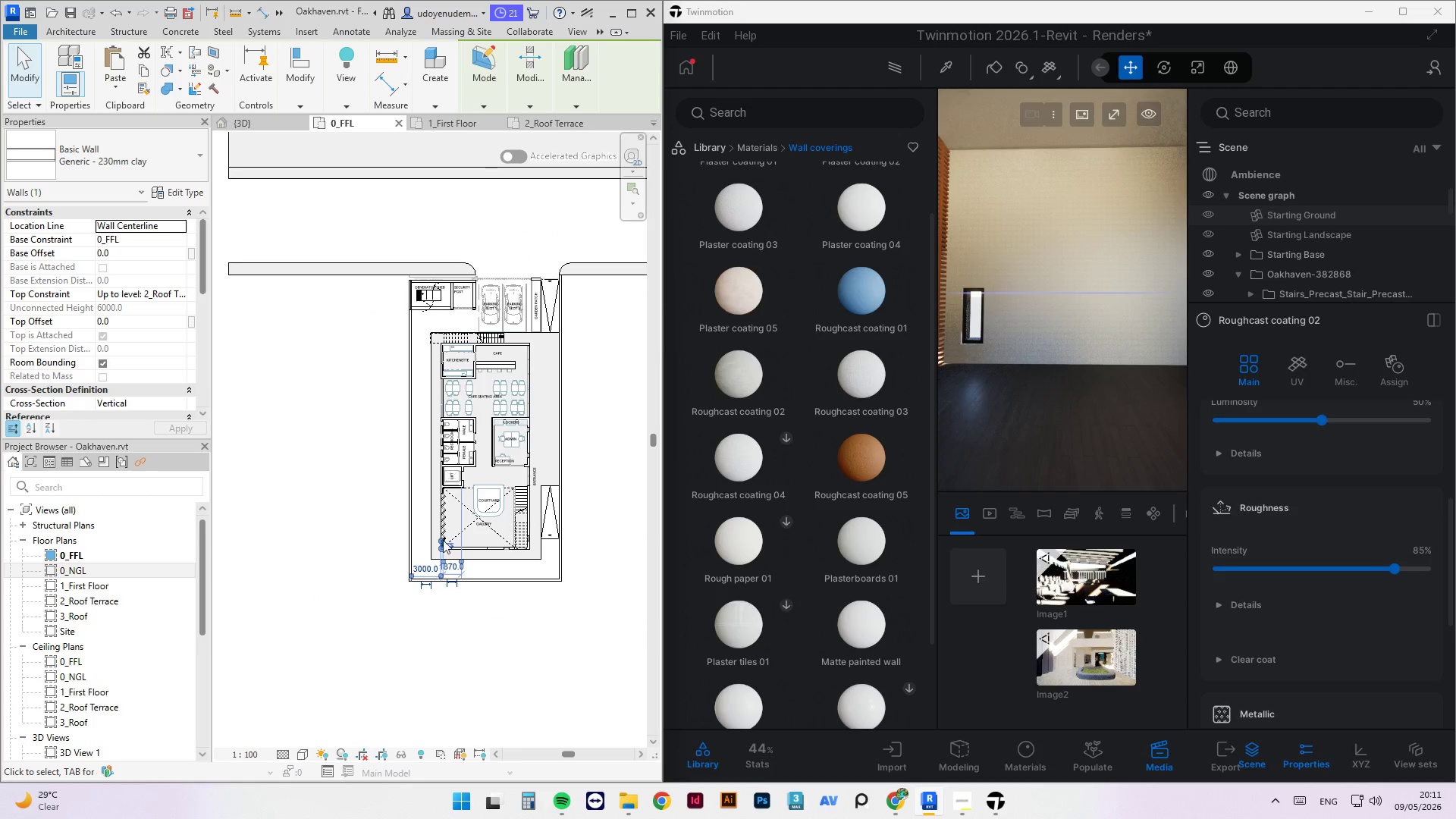 
scroll: coordinate [498, 552], scroll_direction: up, amount: 6.0
 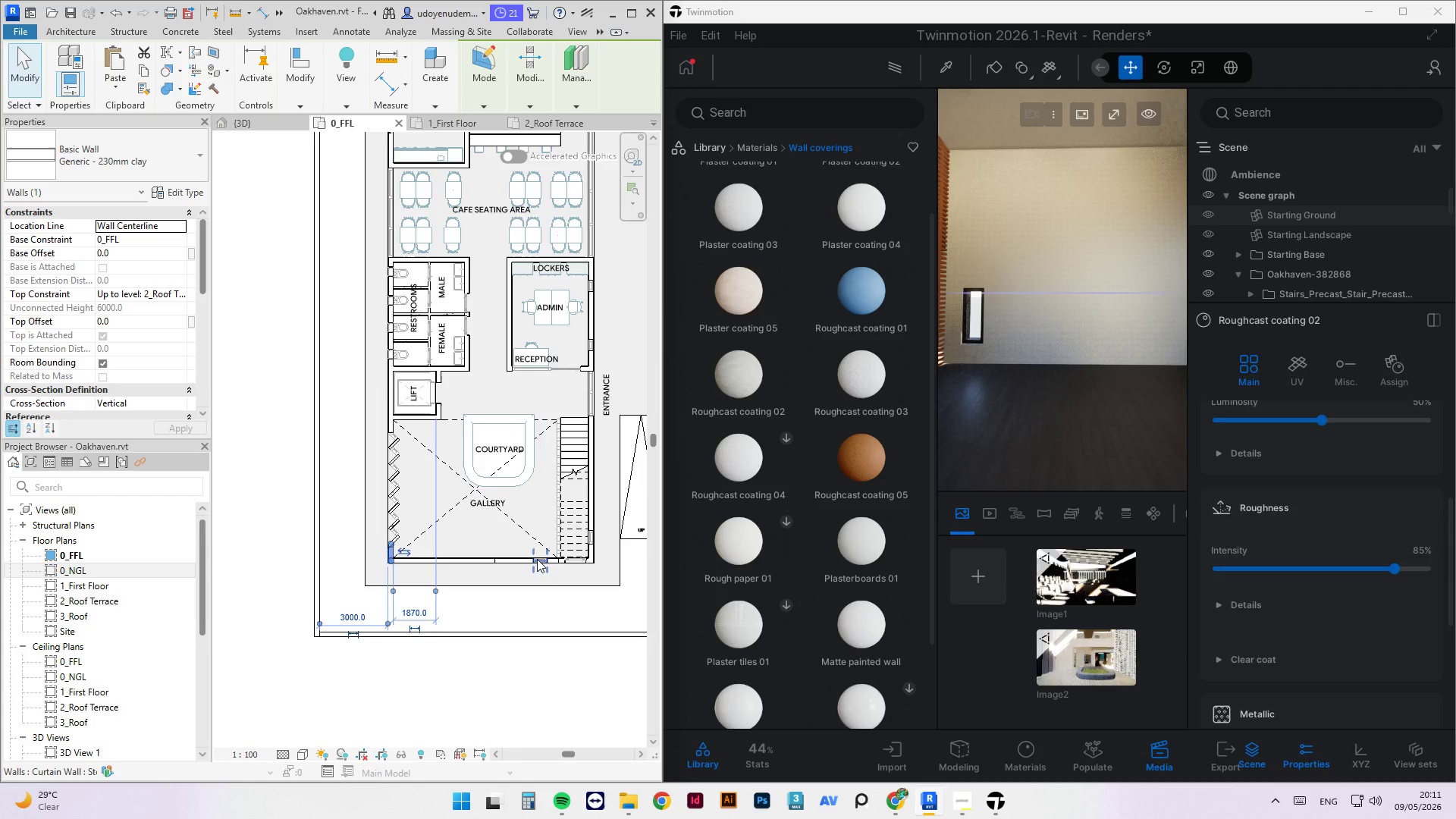 
left_click([537, 559])
 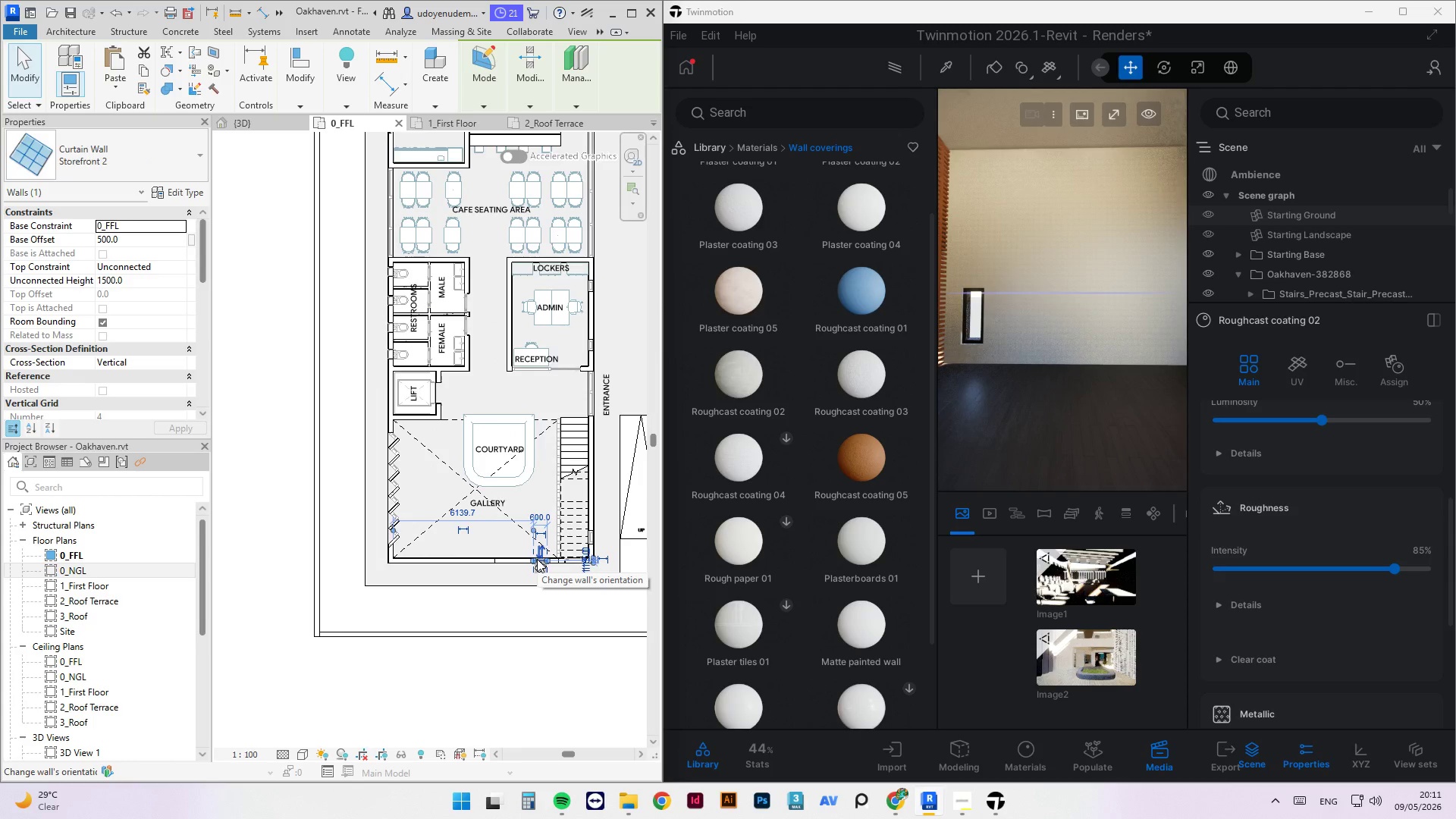 
key(Delete)
 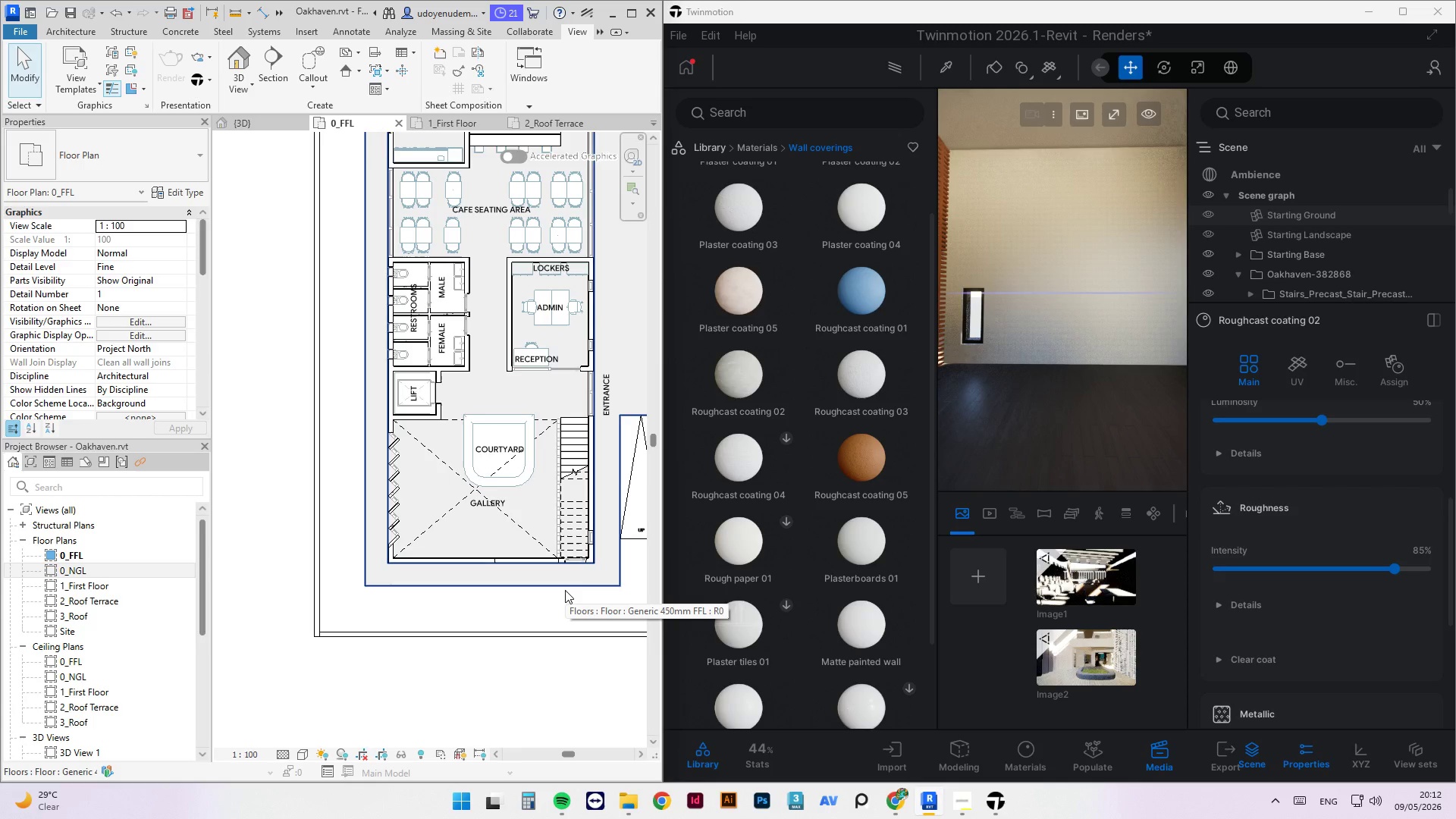 
wait(12.42)
 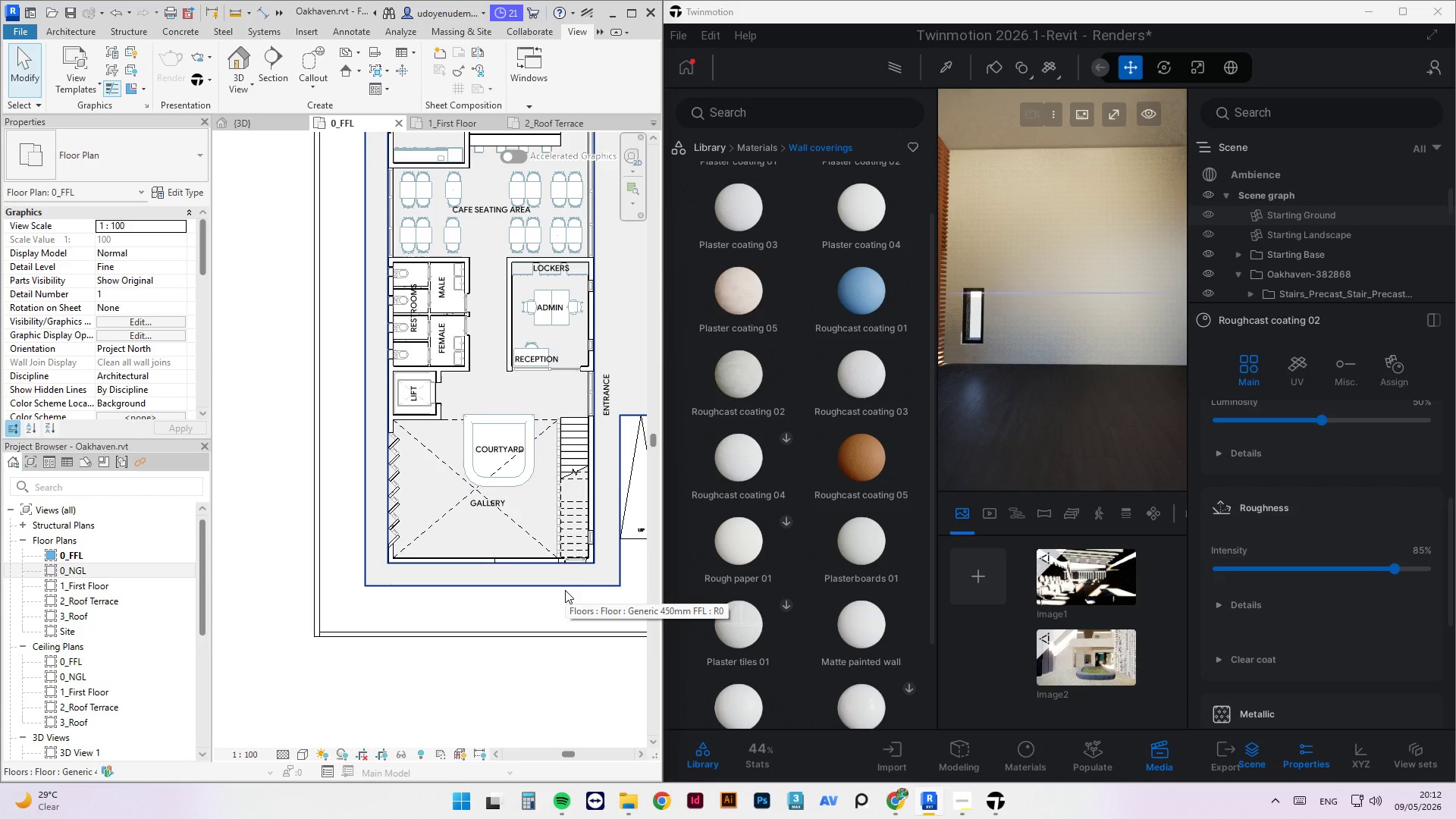 
scroll: coordinate [1023, 379], scroll_direction: down, amount: 7.0
 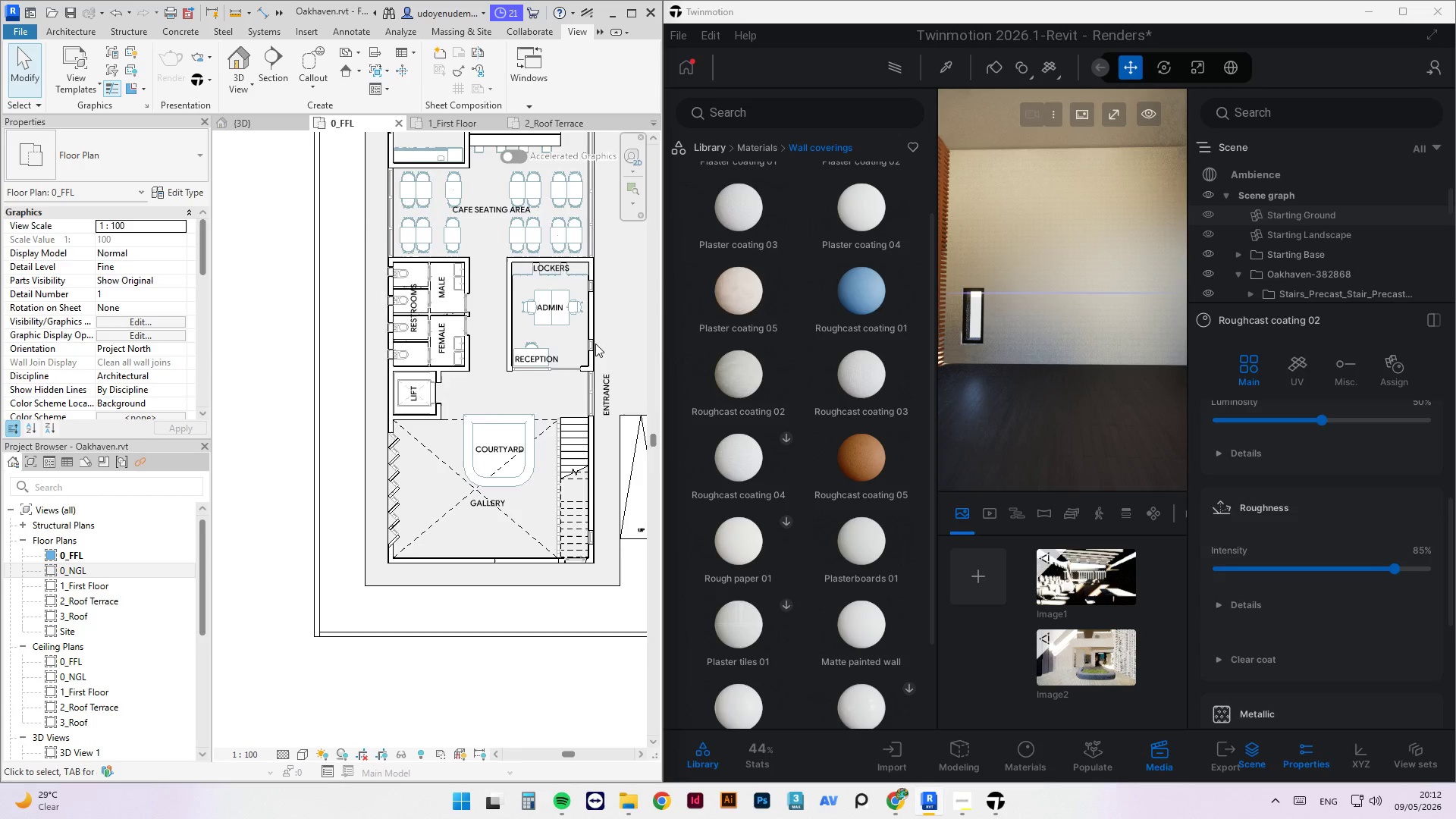 
left_click([525, 587])
 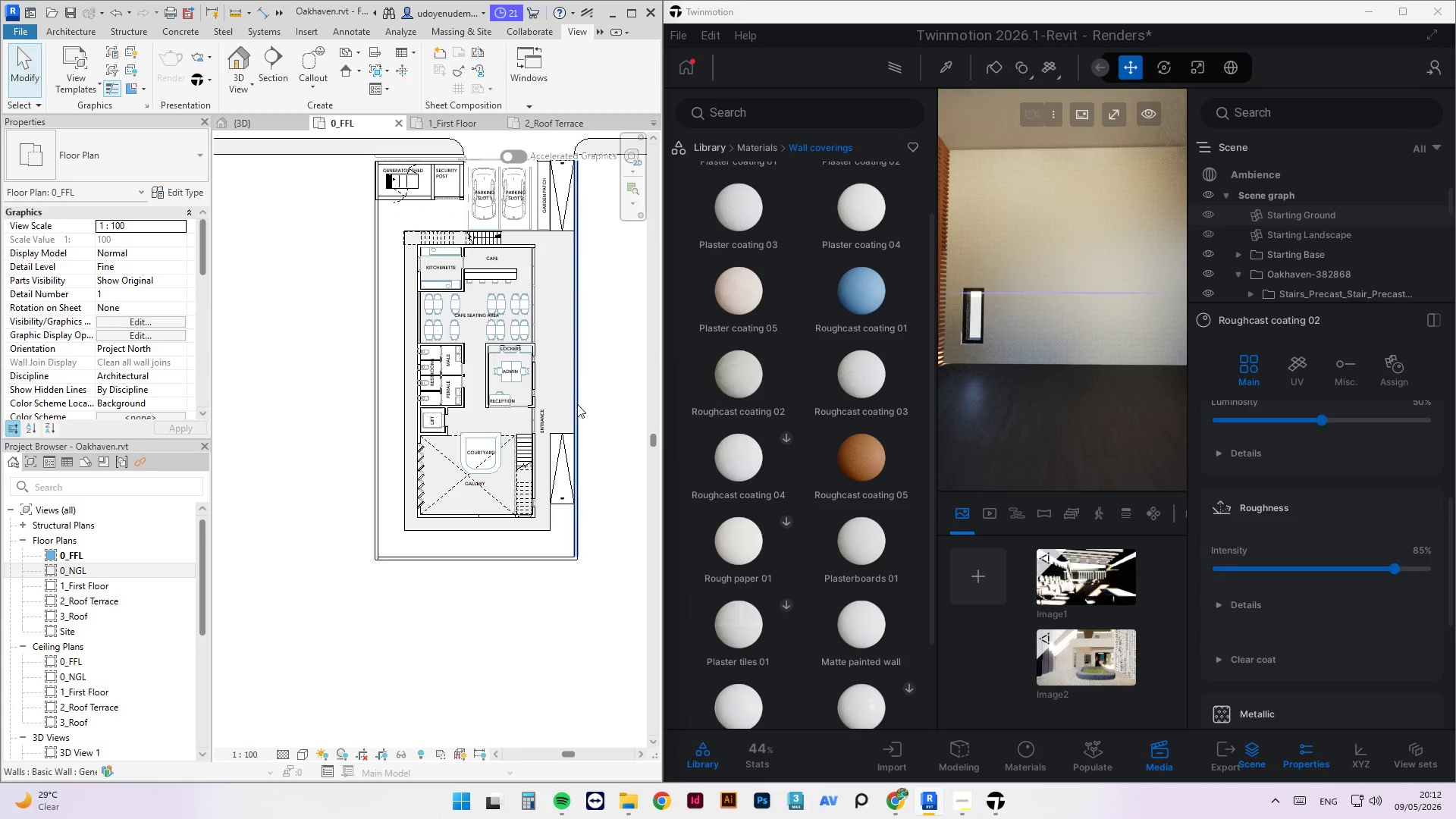 
scroll: coordinate [560, 465], scroll_direction: down, amount: 5.0
 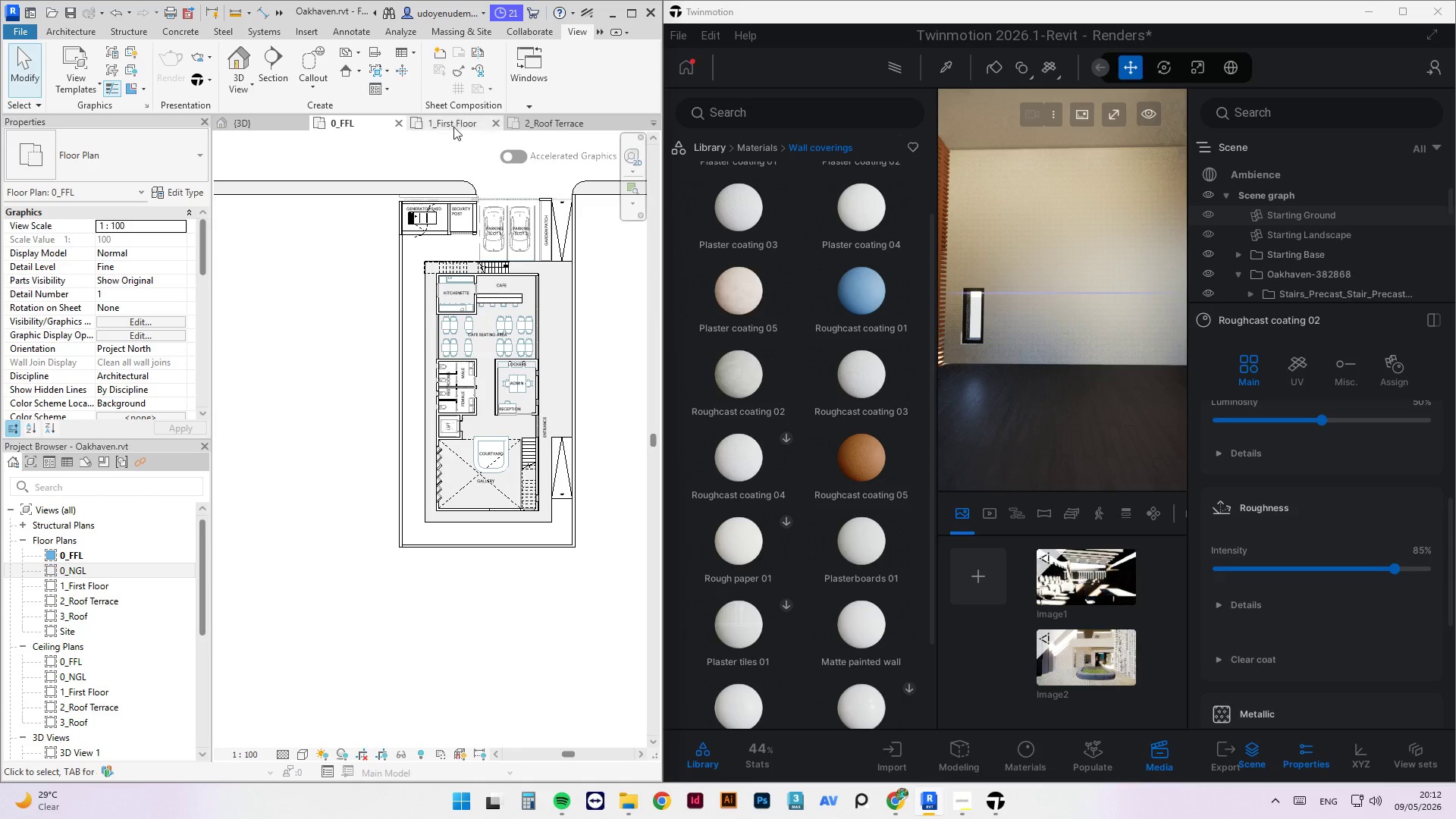 
left_click([460, 121])
 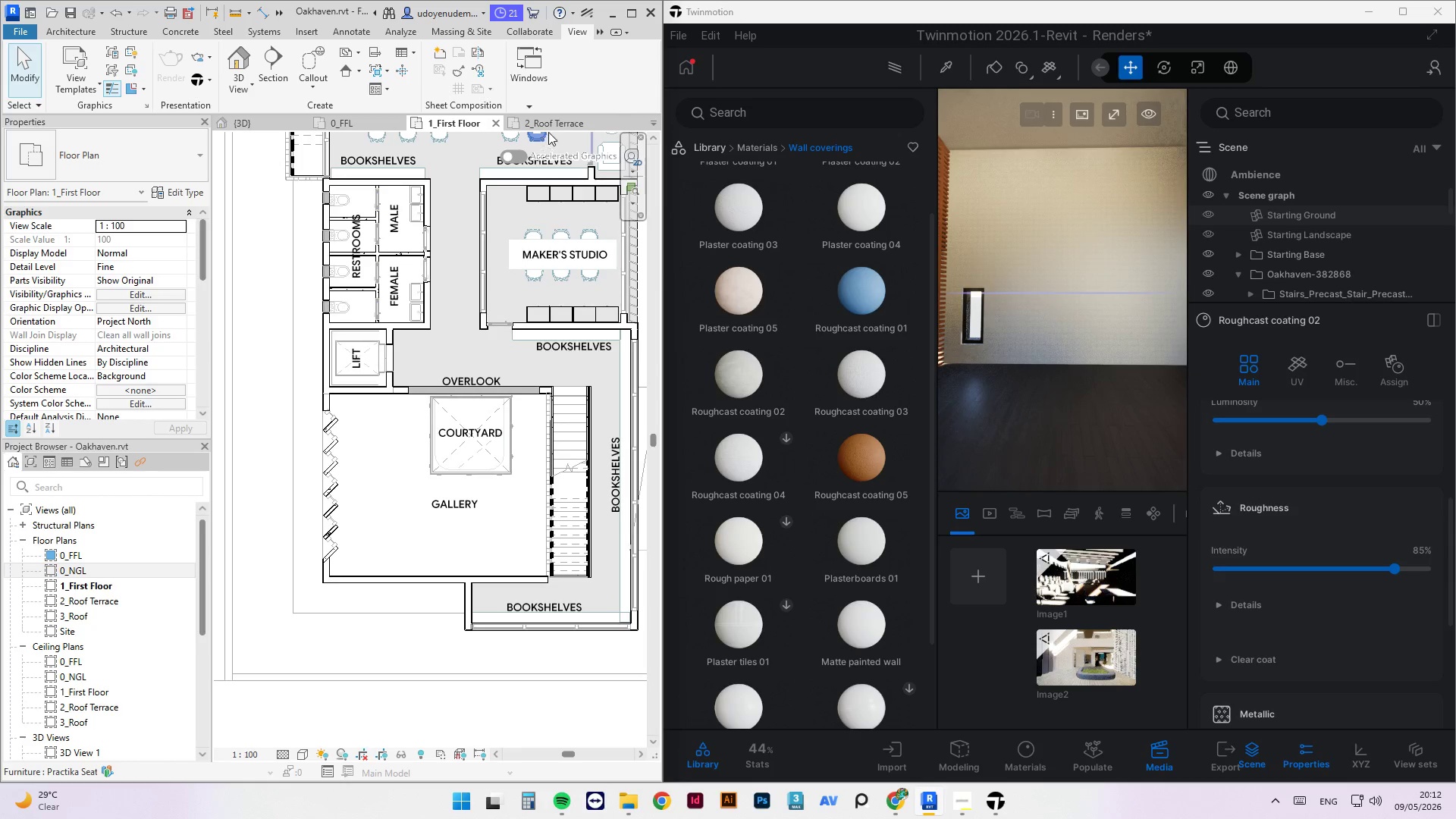 
scroll: coordinate [1100, 373], scroll_direction: down, amount: 5.0
 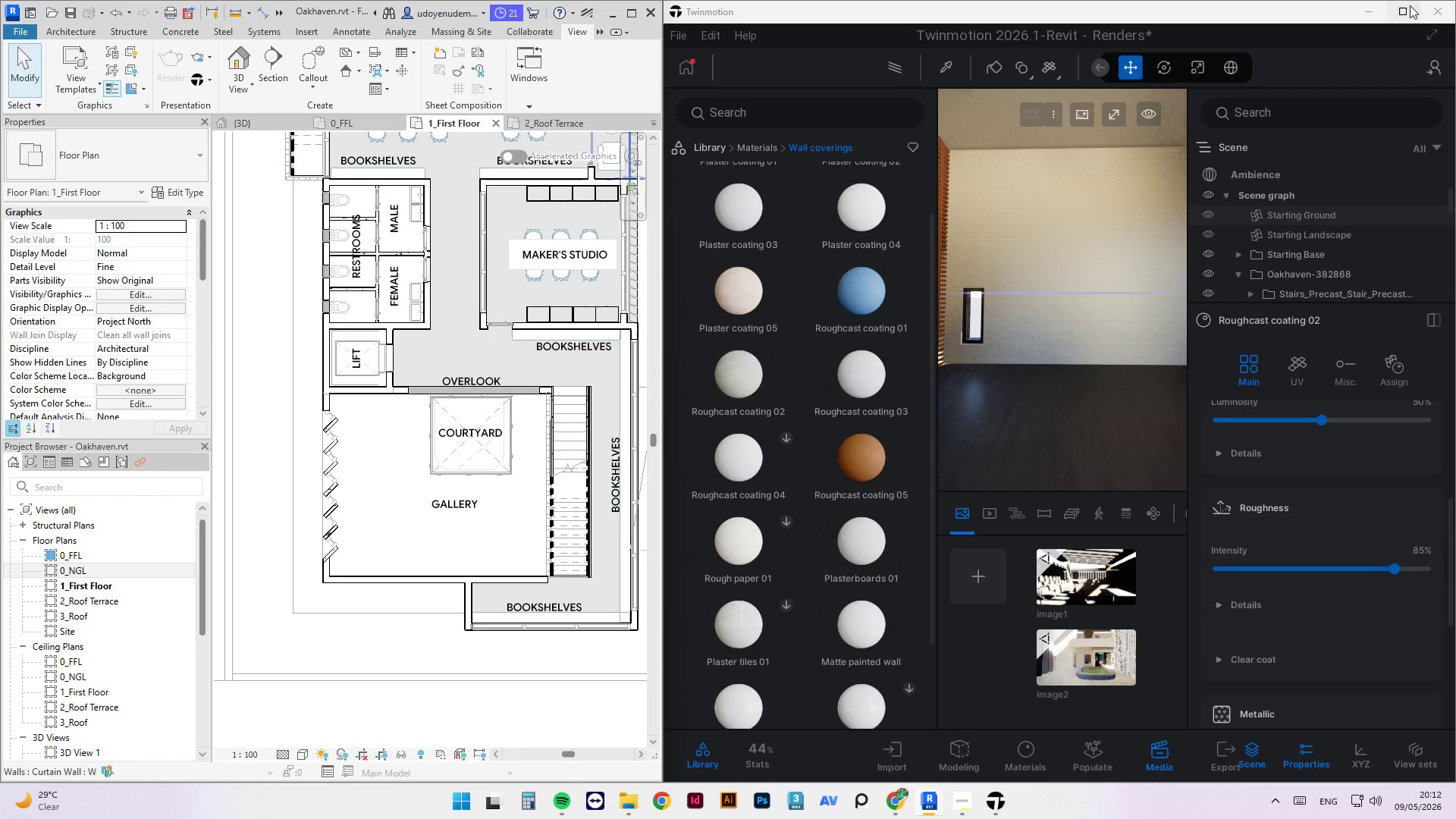 
left_click([1407, 11])
 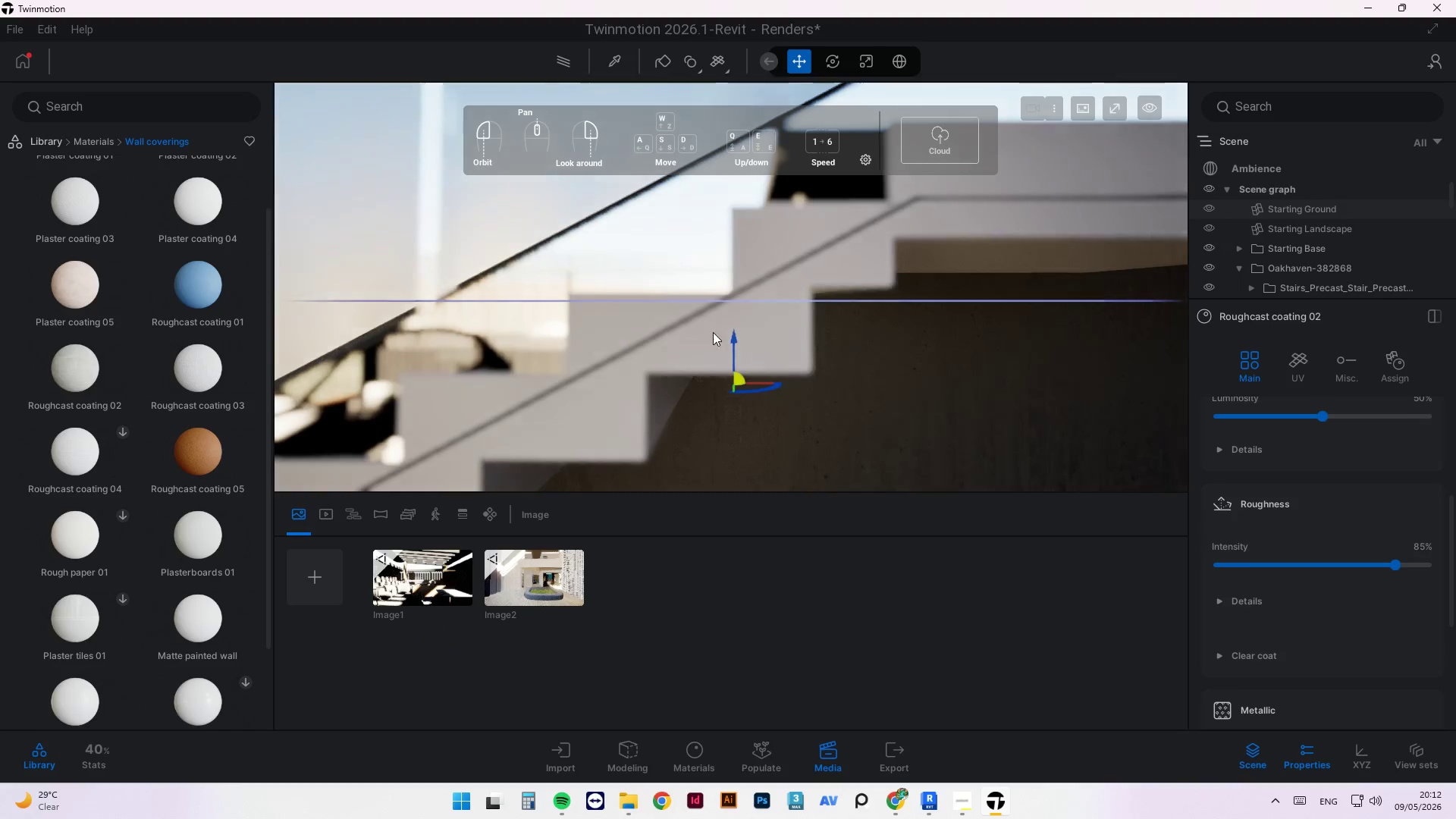 
scroll: coordinate [766, 371], scroll_direction: down, amount: 6.0
 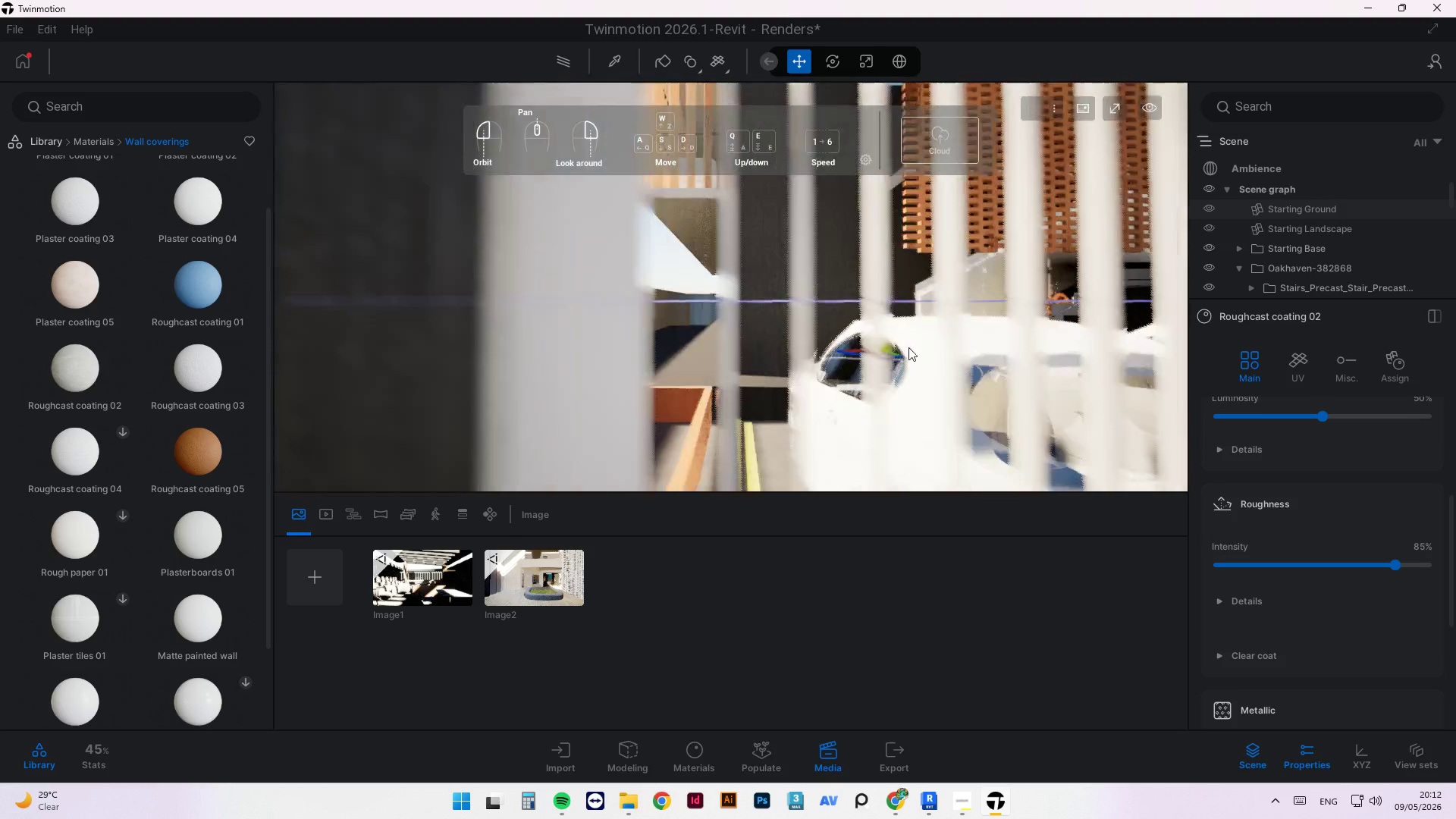 
wait(5.26)
 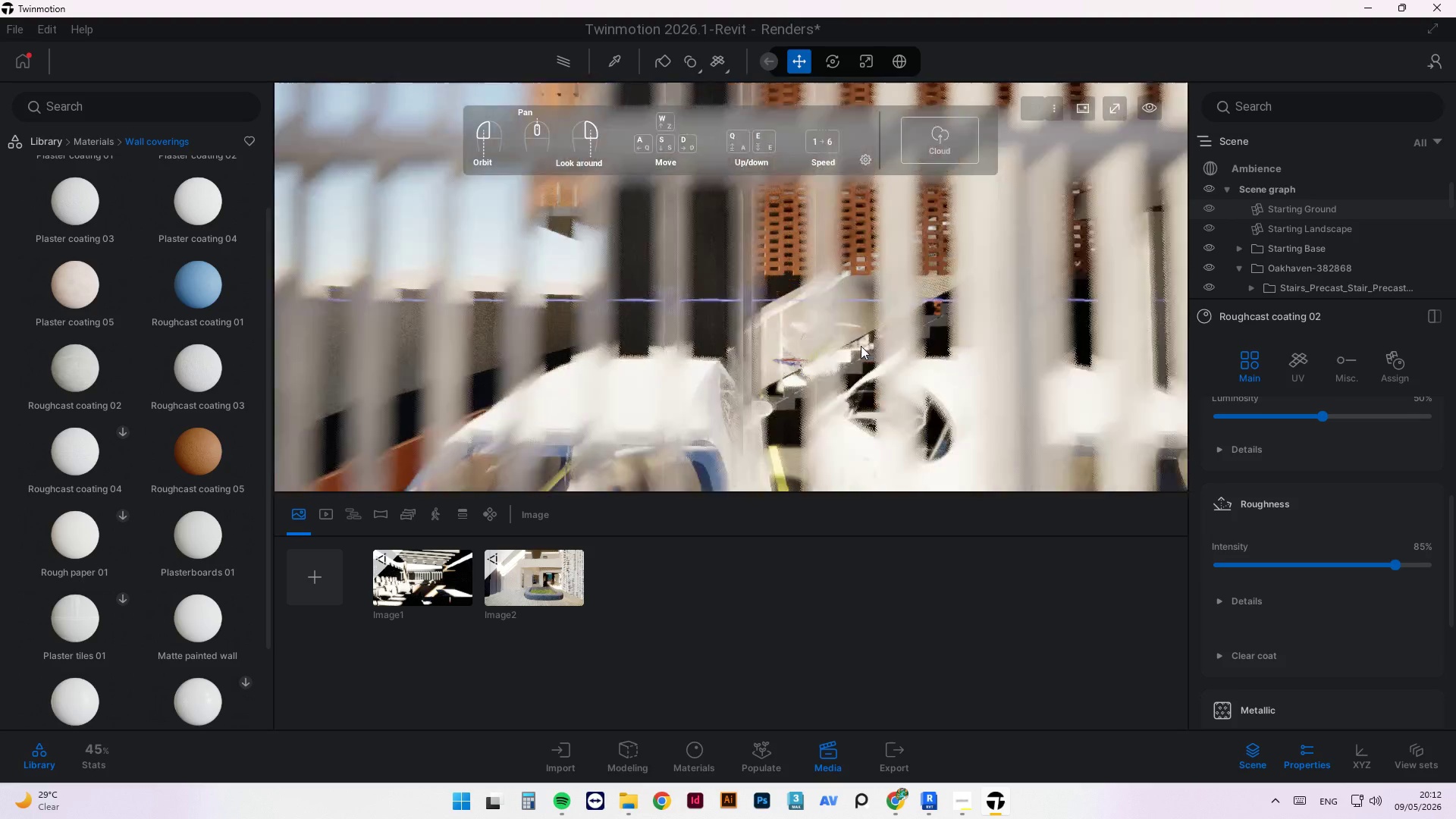 
scroll: coordinate [767, 413], scroll_direction: up, amount: 3.0
 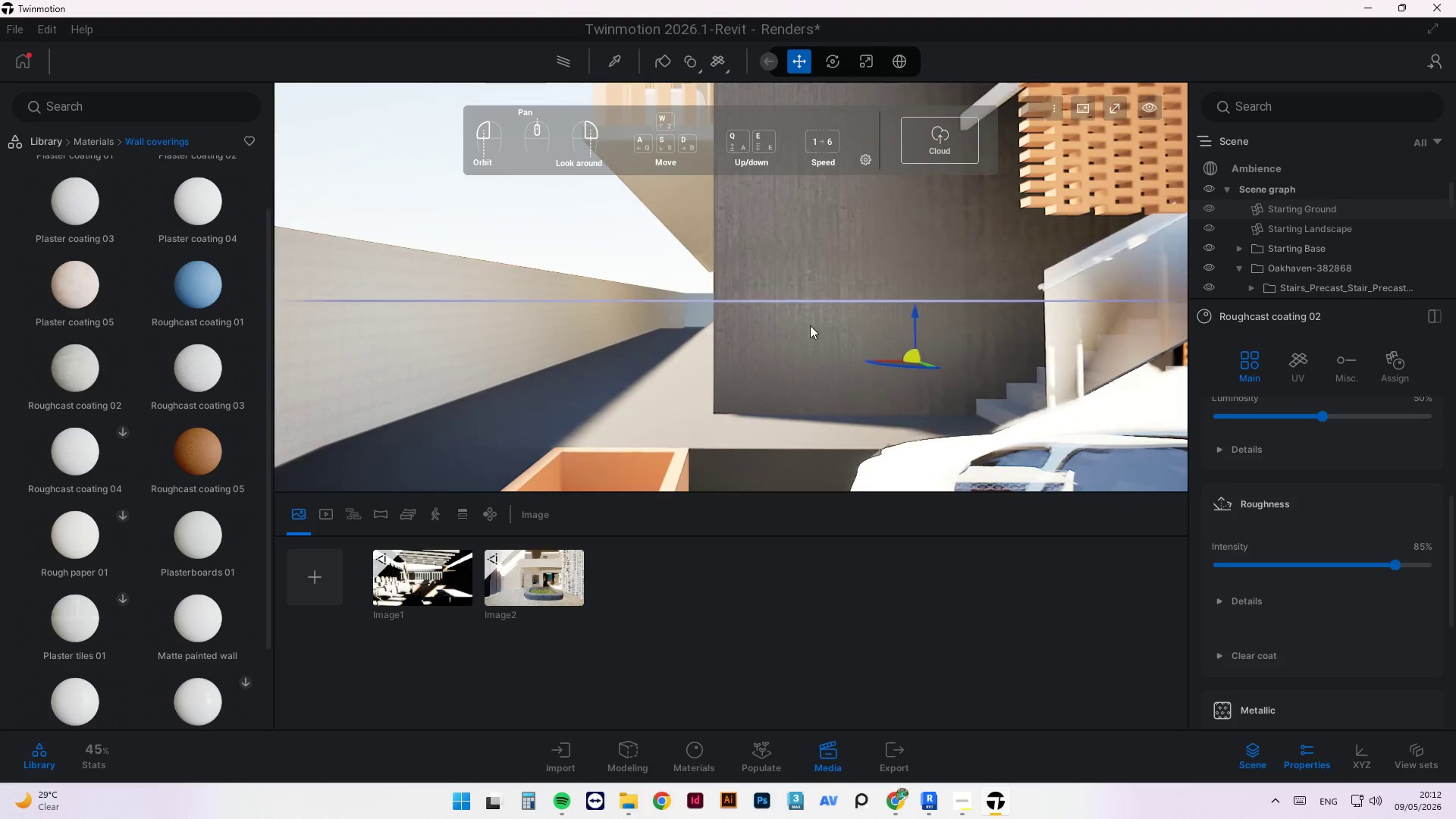 
left_click_drag(start_coordinate=[724, 303], to_coordinate=[637, 319])
 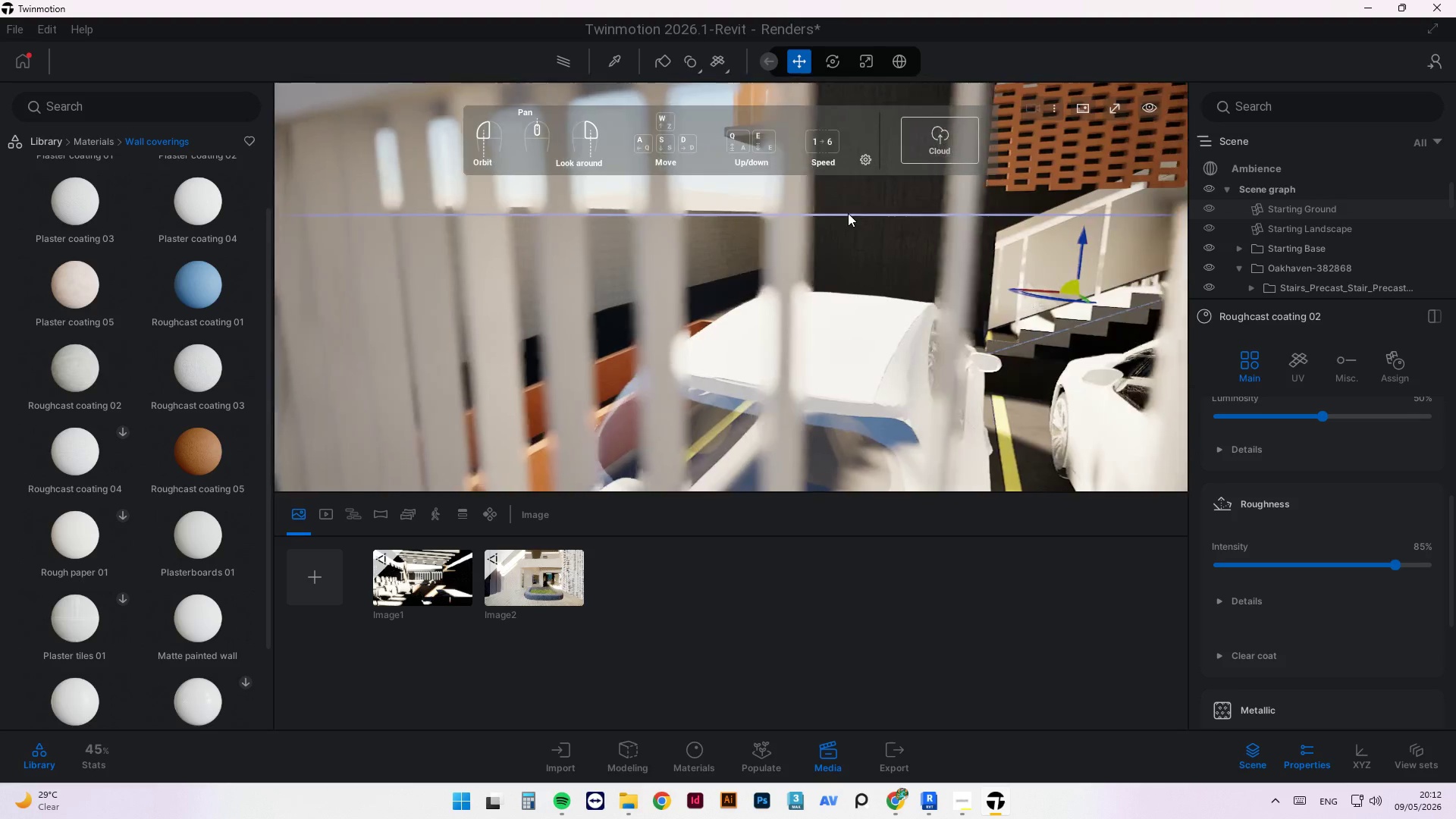 
left_click_drag(start_coordinate=[801, 259], to_coordinate=[735, 266])
 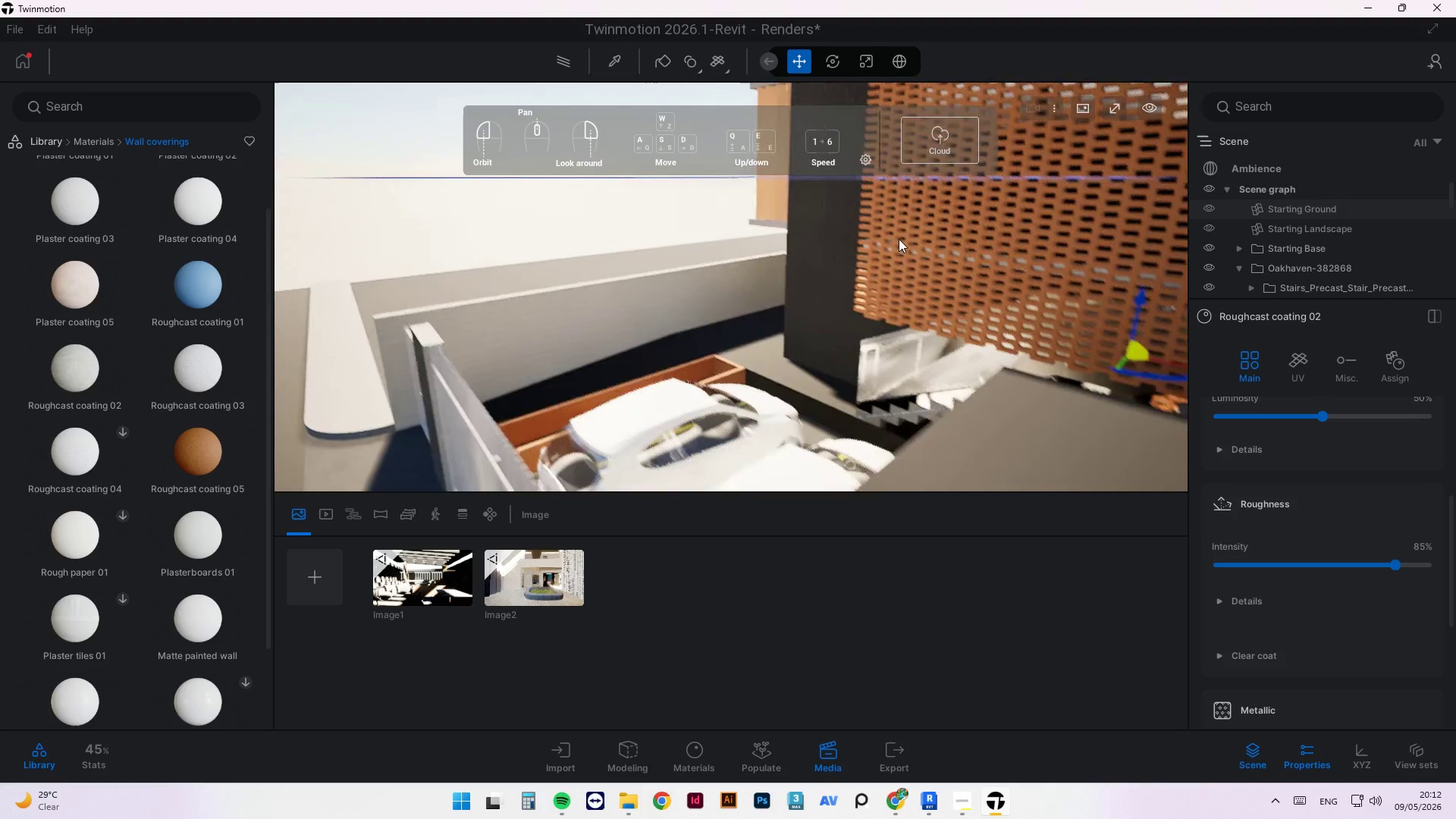 
scroll: coordinate [864, 428], scroll_direction: up, amount: 6.0
 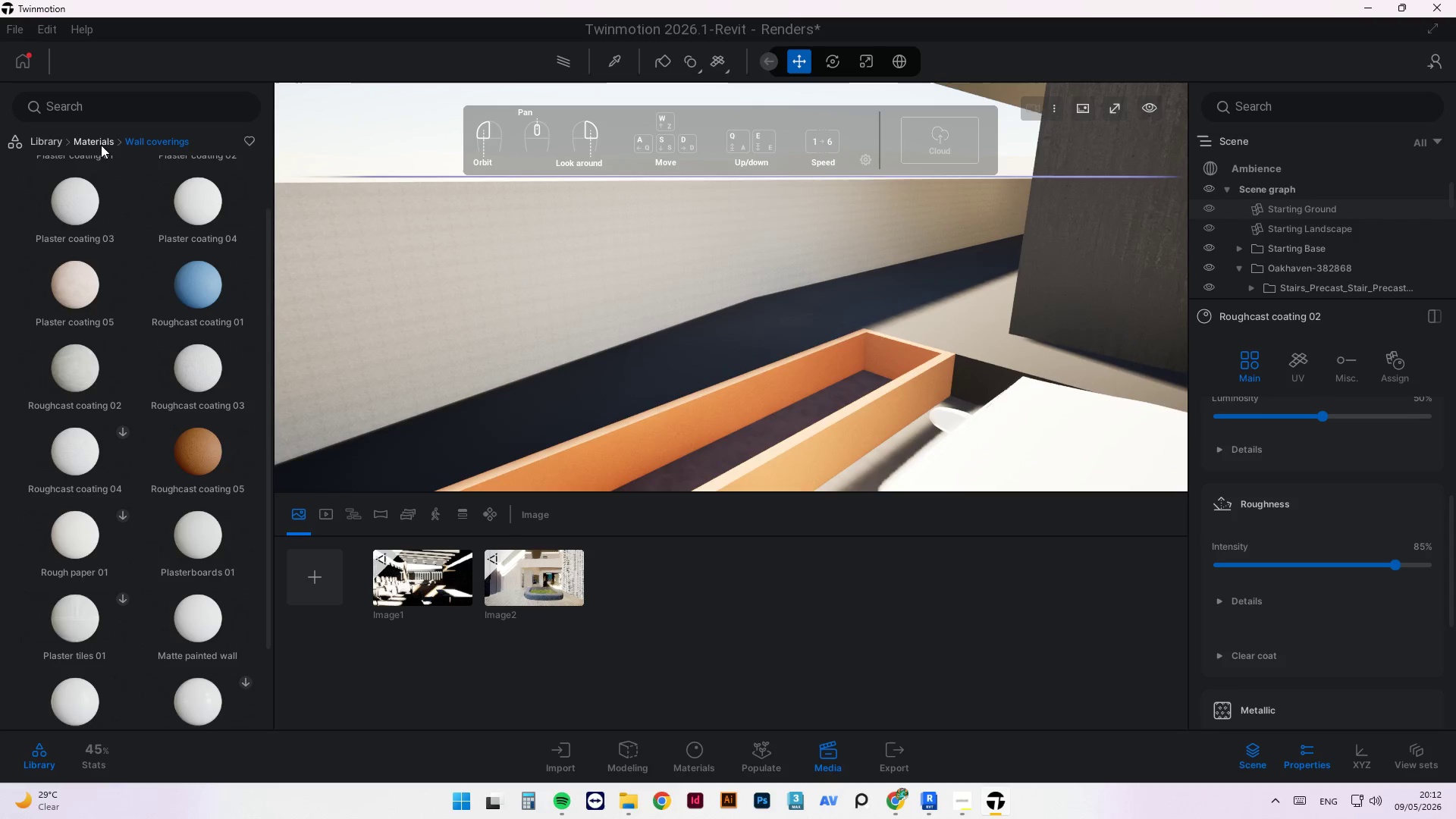 
left_click([99, 139])
 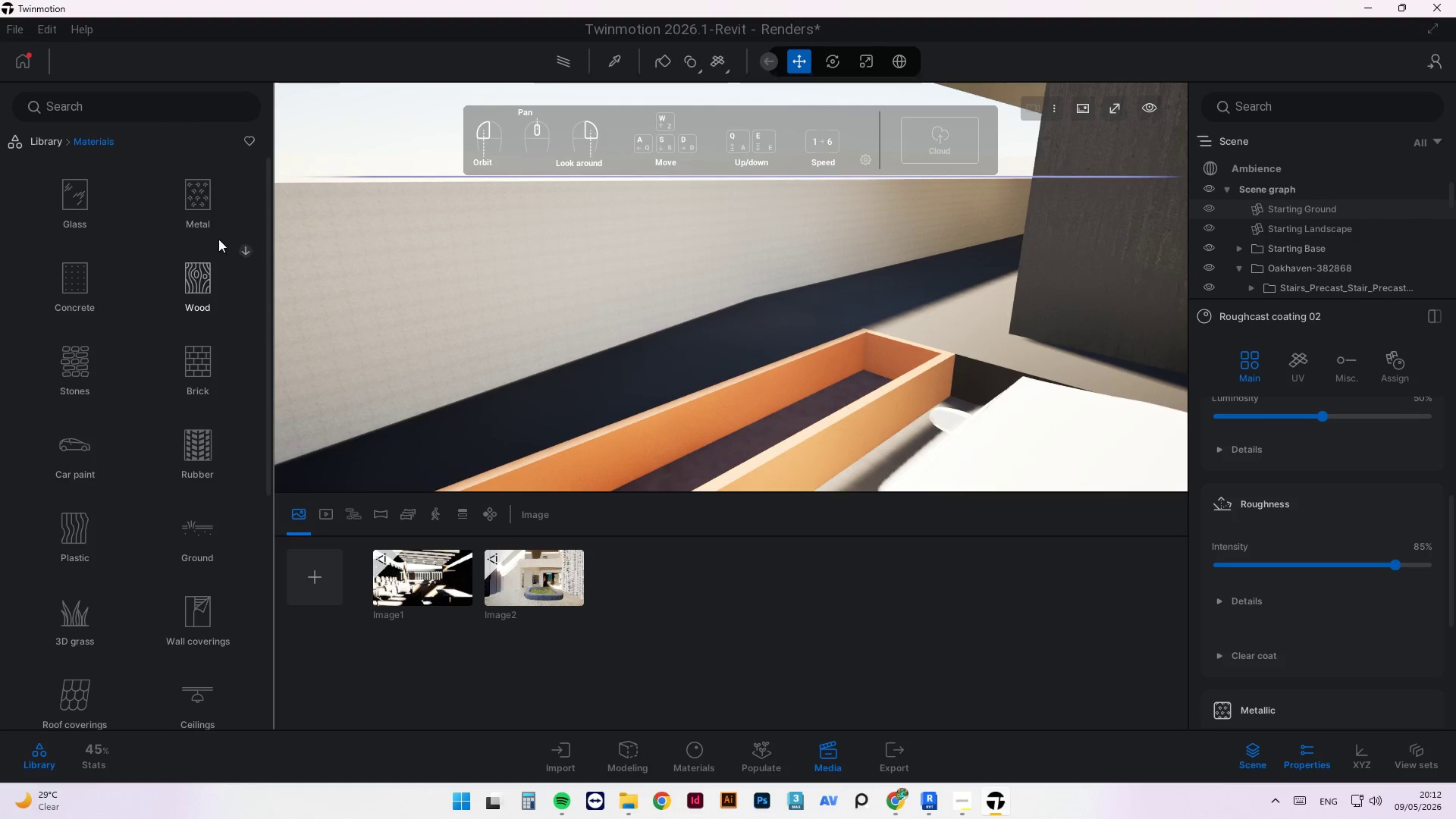 
left_click([99, 281])
 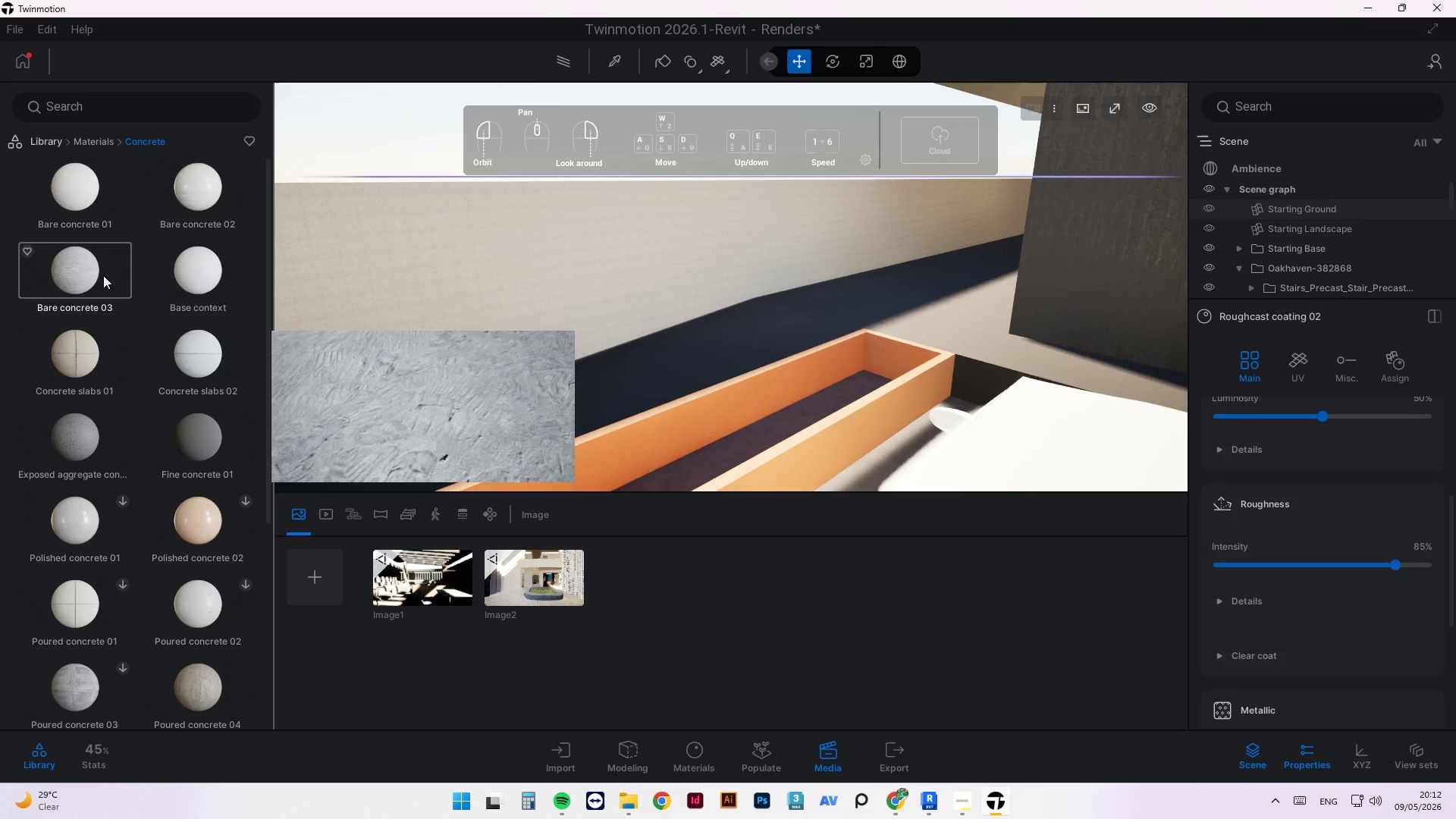 
left_click_drag(start_coordinate=[86, 275], to_coordinate=[840, 437])
 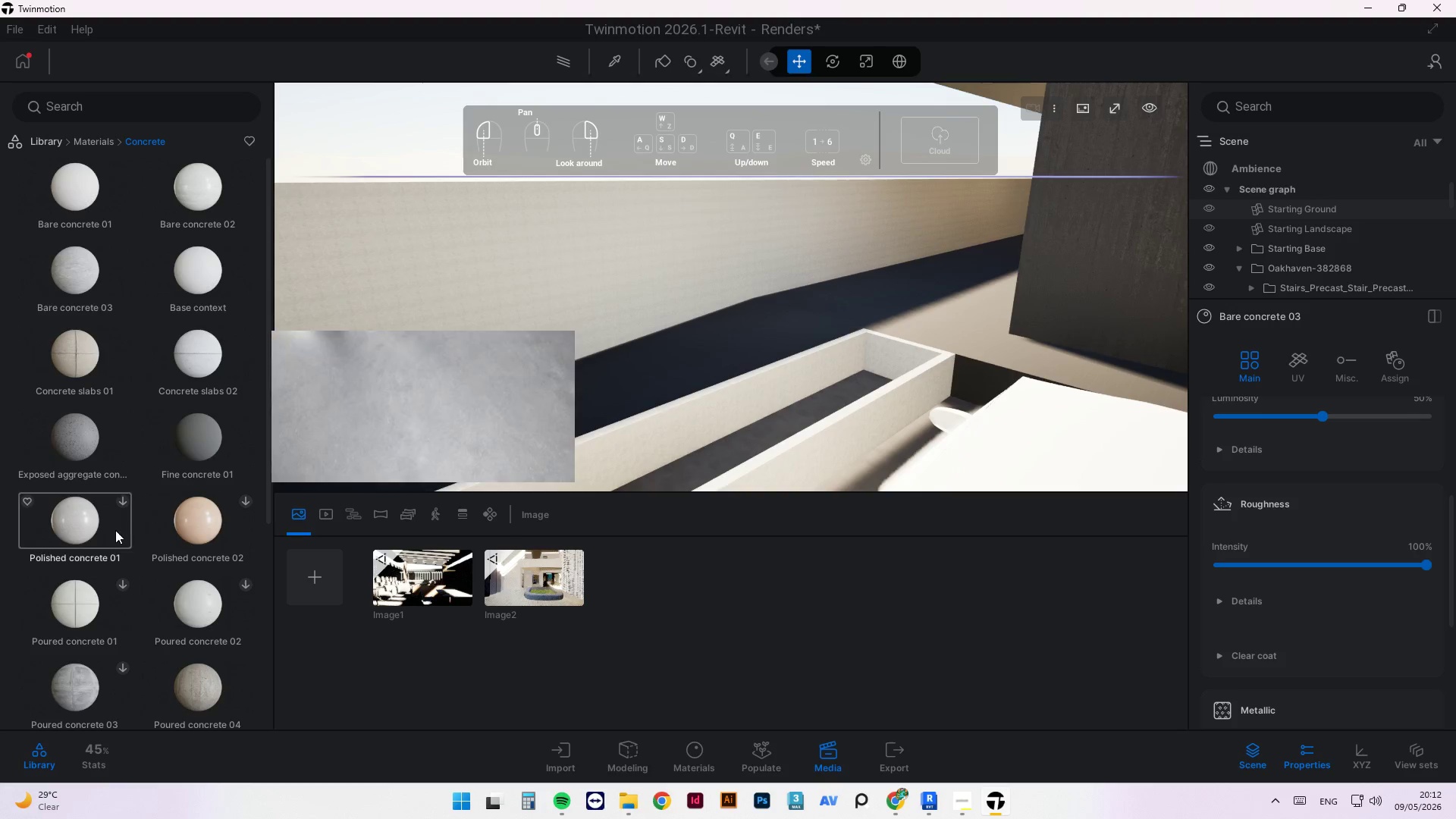 
left_click_drag(start_coordinate=[72, 523], to_coordinate=[99, 500])
 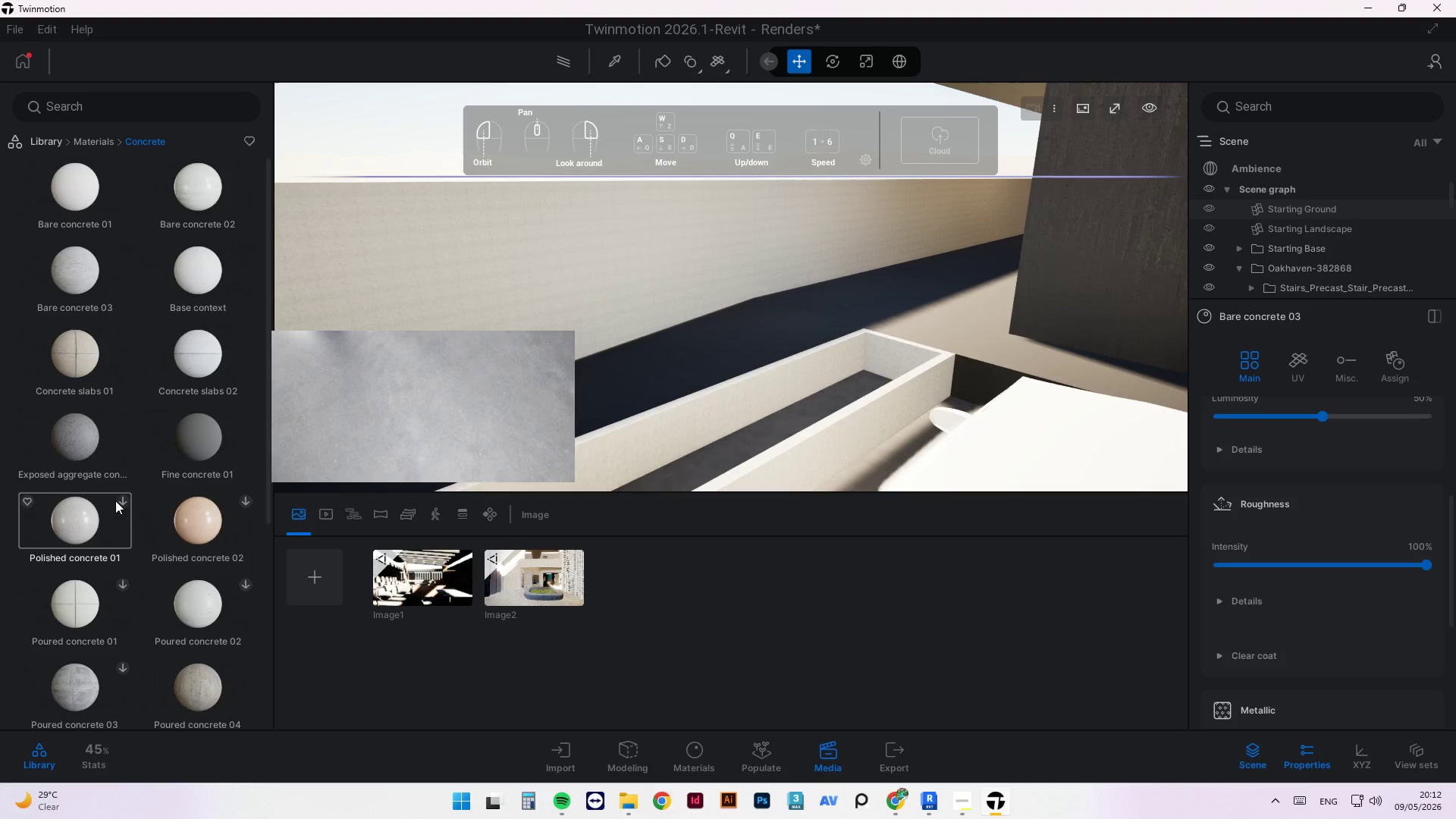 
left_click([124, 500])
 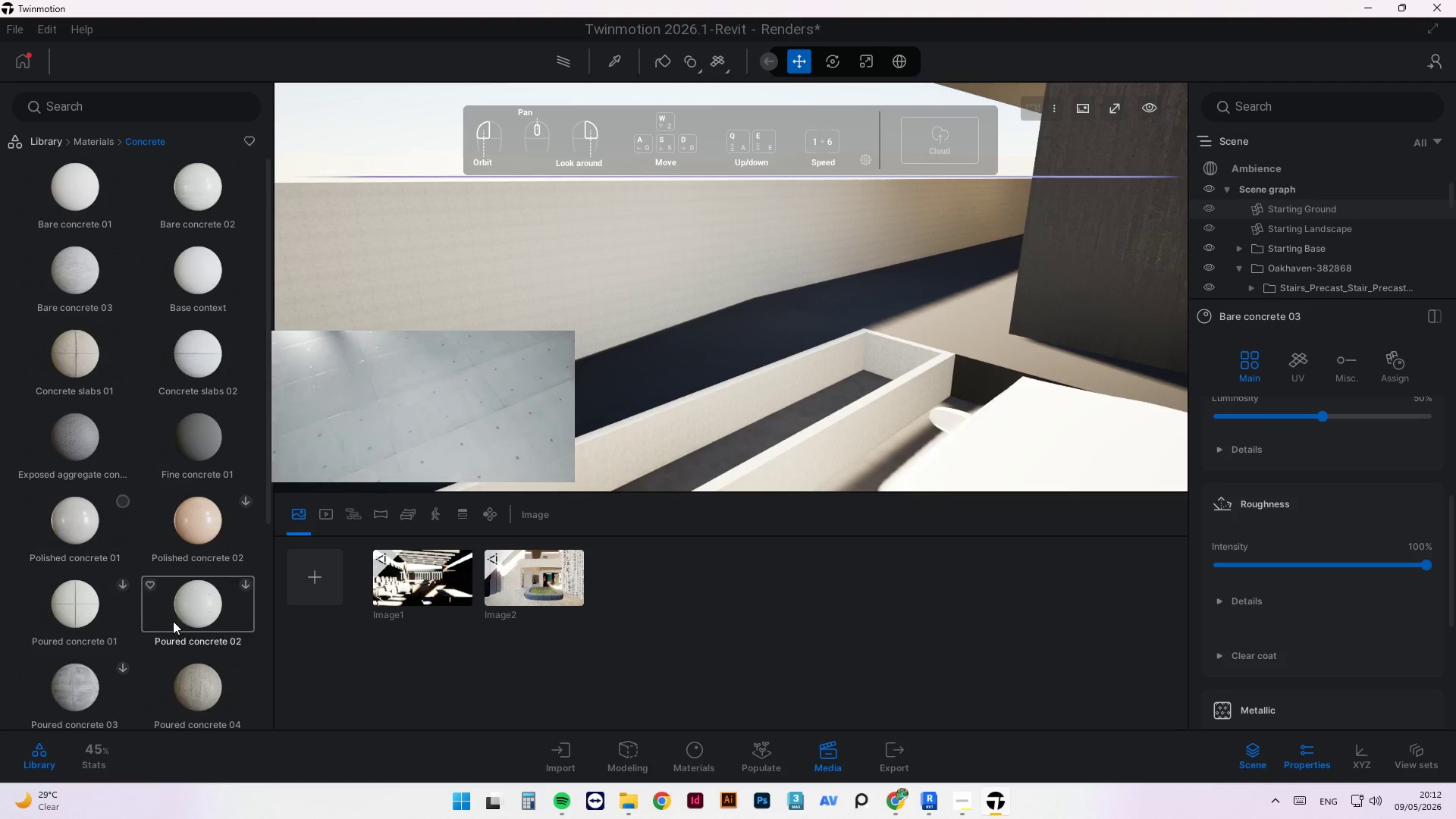 
left_click_drag(start_coordinate=[199, 692], to_coordinate=[818, 454])
 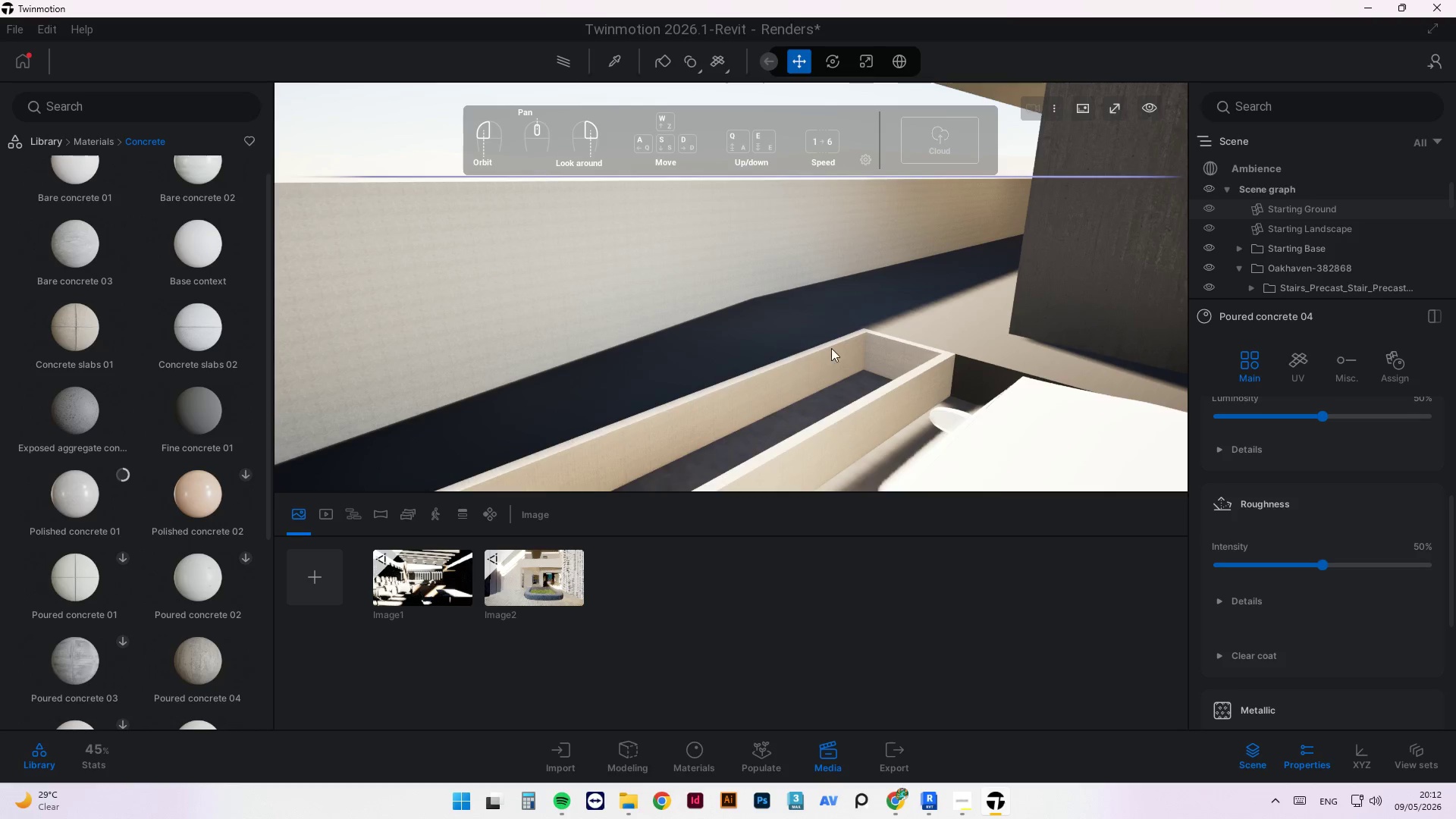 
scroll: coordinate [947, 380], scroll_direction: up, amount: 3.0
 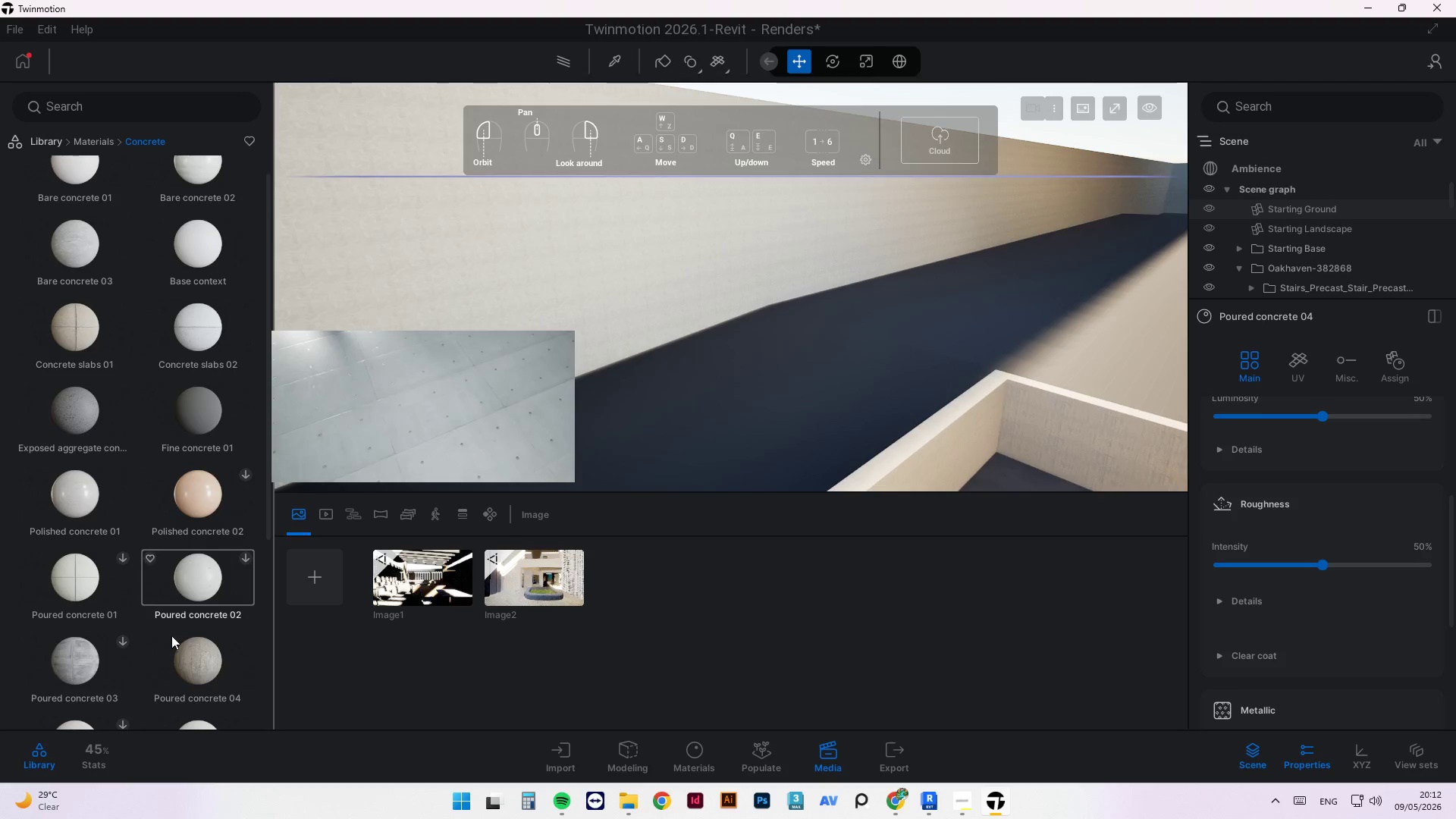 
left_click_drag(start_coordinate=[185, 657], to_coordinate=[1133, 384])
 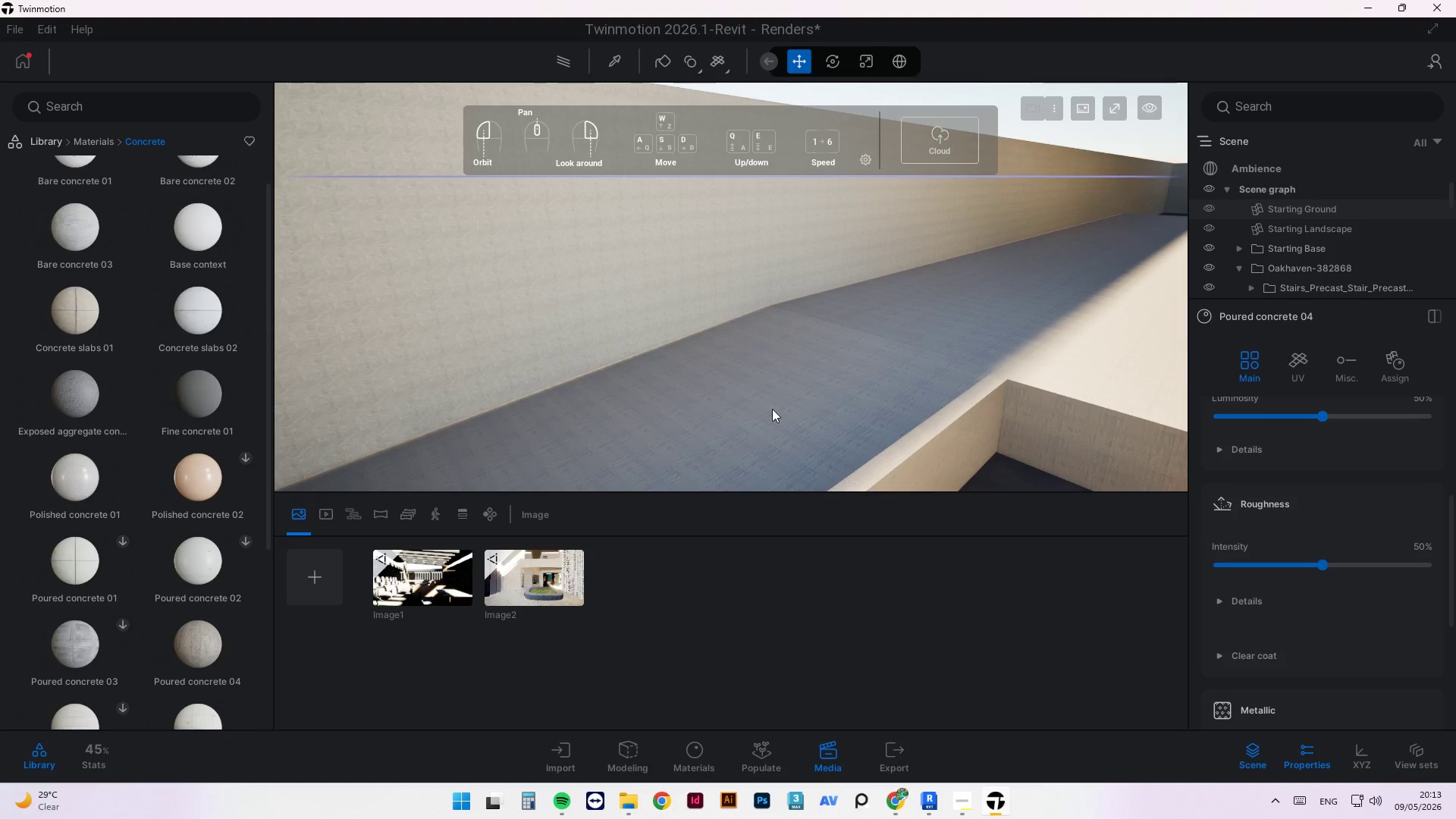 
scroll: coordinate [775, 429], scroll_direction: up, amount: 2.0
 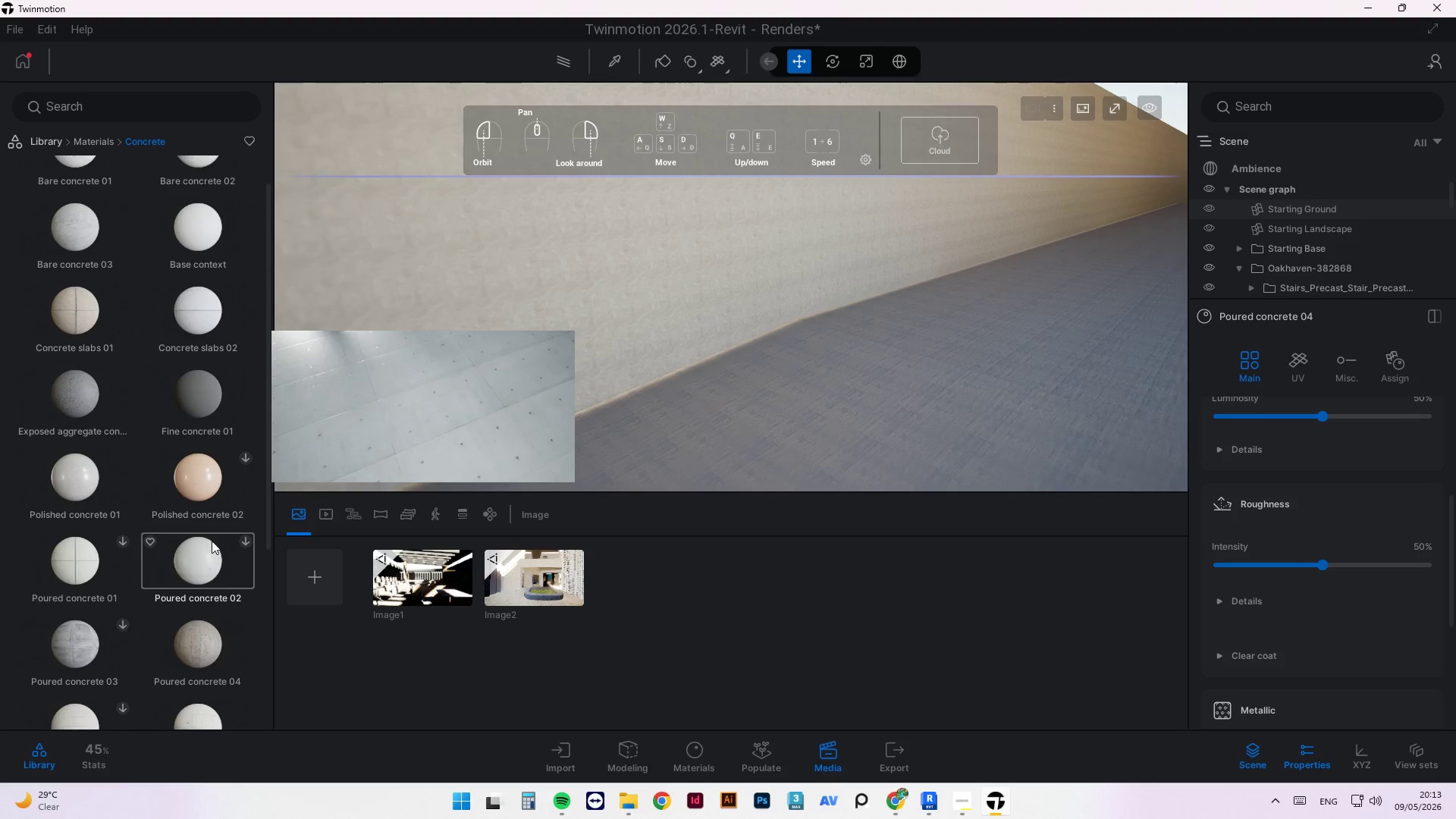 
scroll: coordinate [173, 534], scroll_direction: down, amount: 2.0
 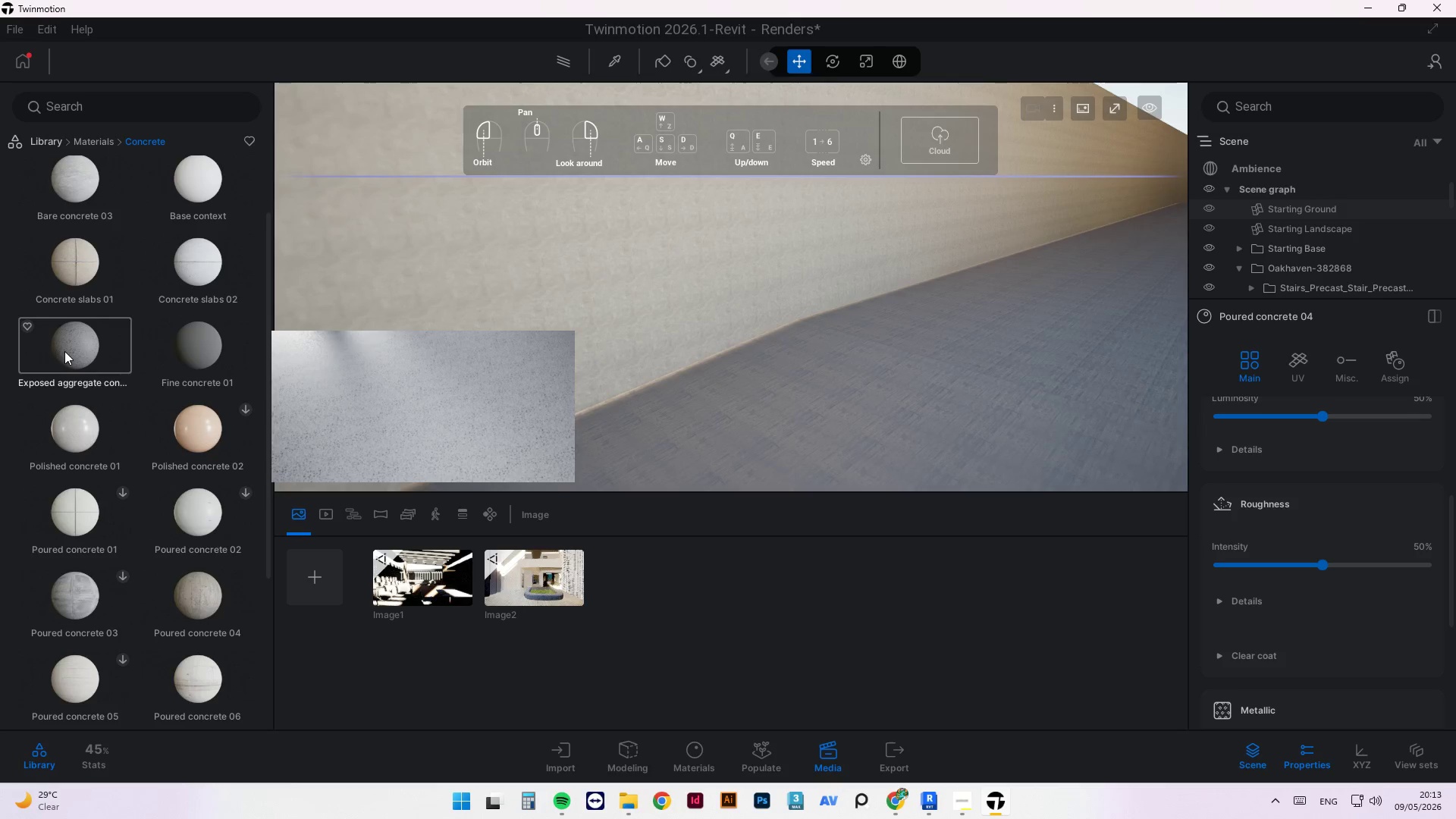 
left_click_drag(start_coordinate=[70, 337], to_coordinate=[1077, 338])
 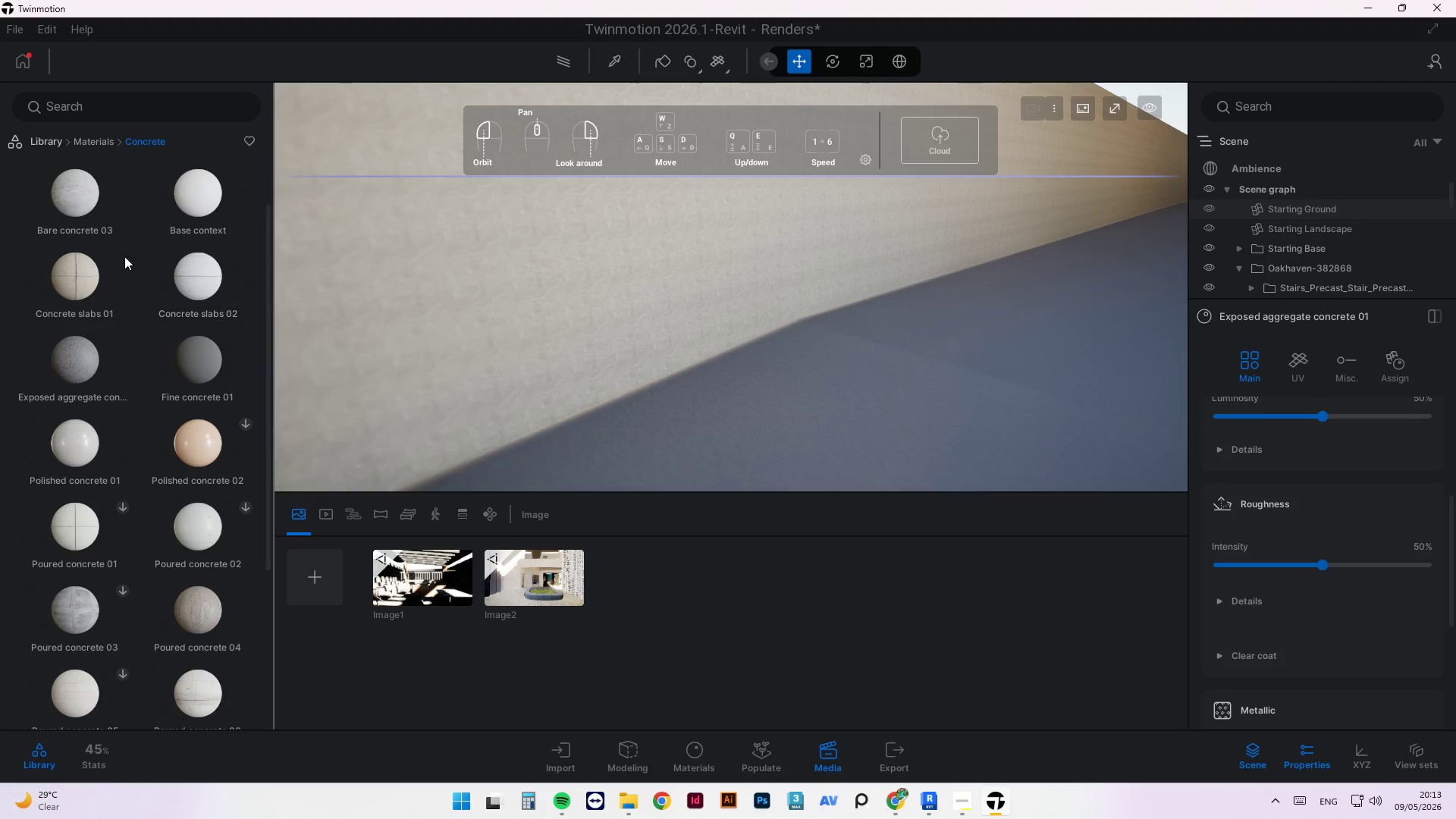 
left_click_drag(start_coordinate=[77, 213], to_coordinate=[994, 356])
 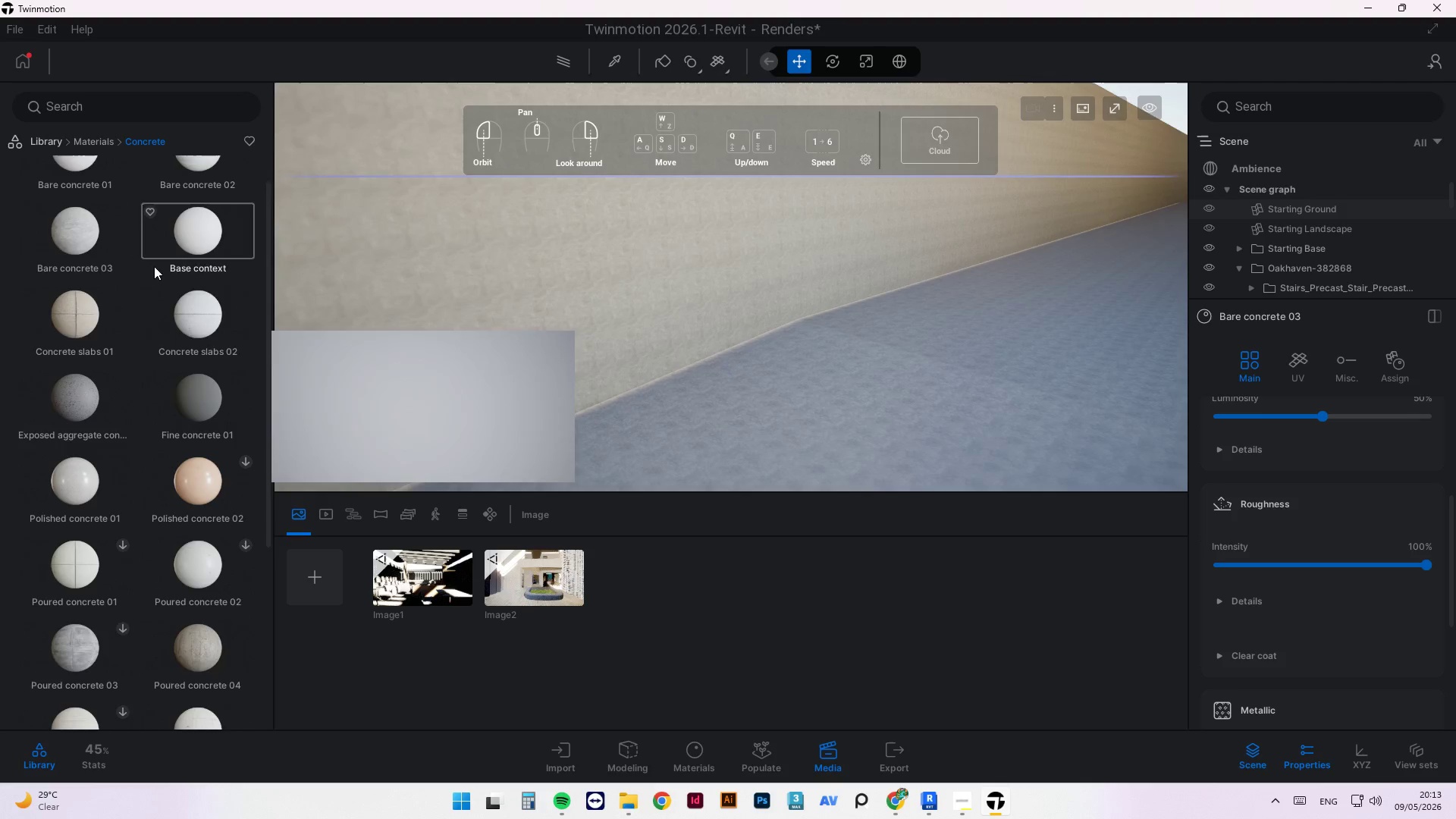 
scroll: coordinate [151, 315], scroll_direction: up, amount: 7.0
 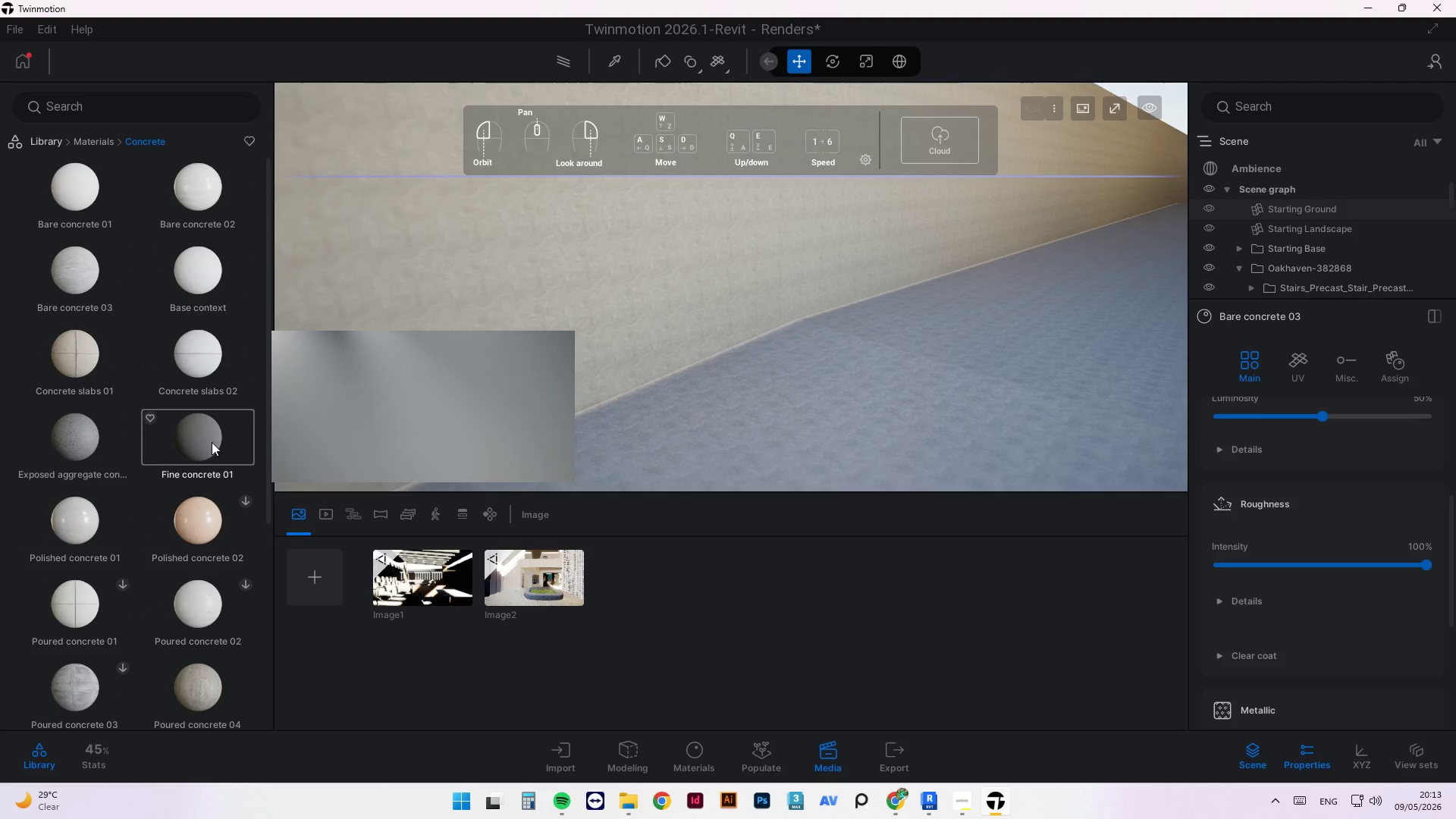 
scroll: coordinate [160, 519], scroll_direction: down, amount: 12.0
 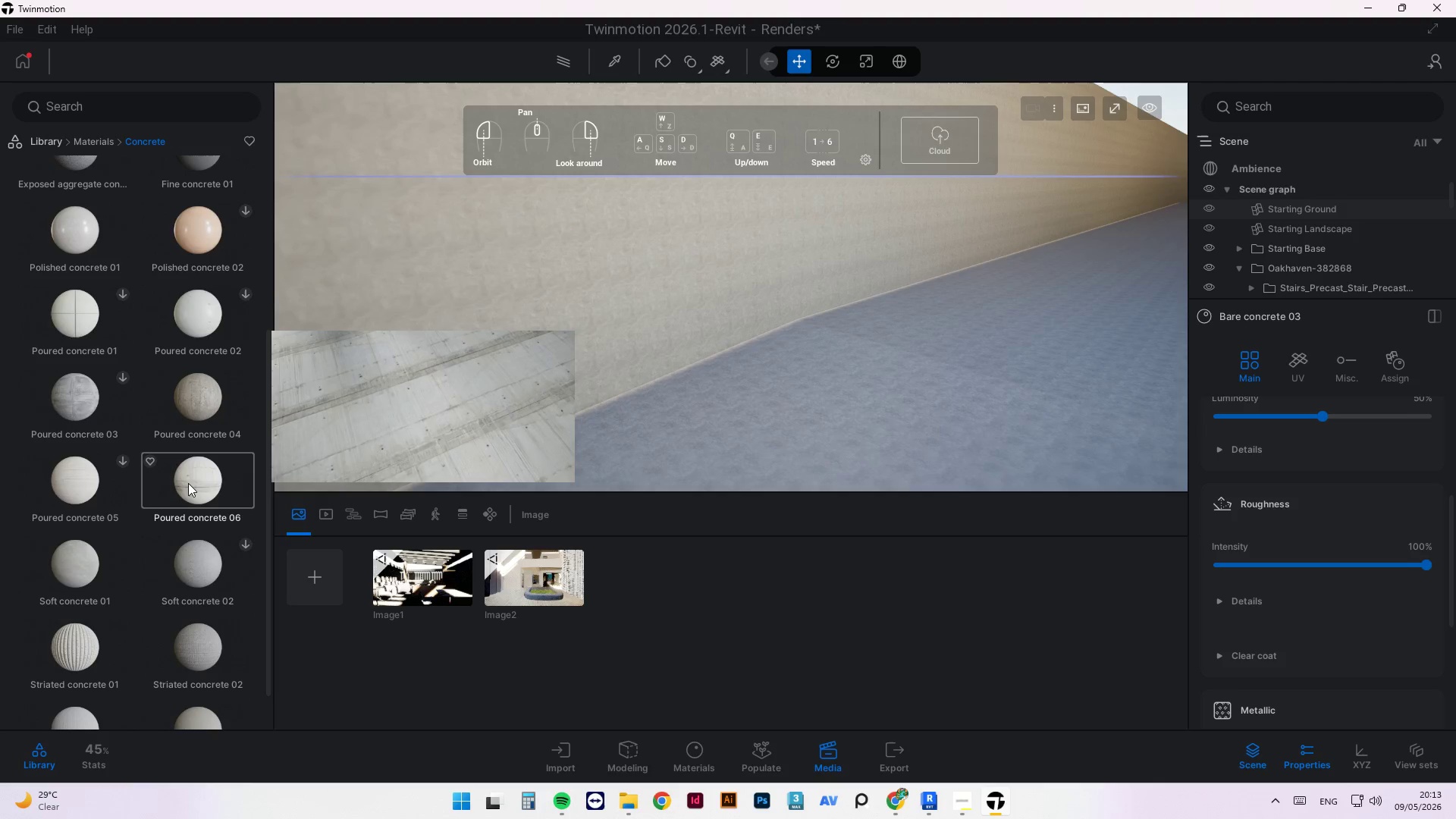 
left_click_drag(start_coordinate=[188, 483], to_coordinate=[944, 389])
 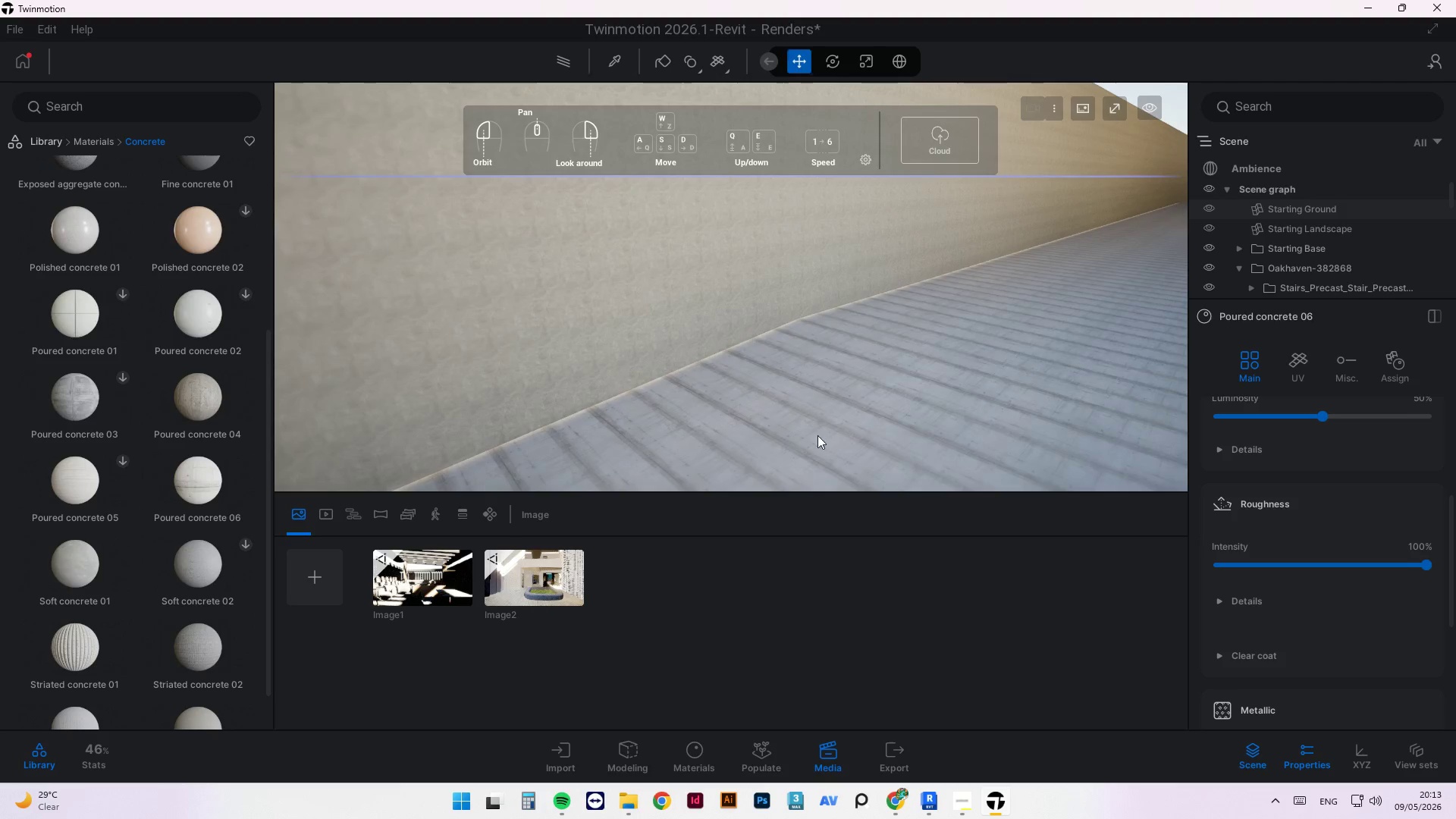 
scroll: coordinate [798, 432], scroll_direction: down, amount: 5.0
 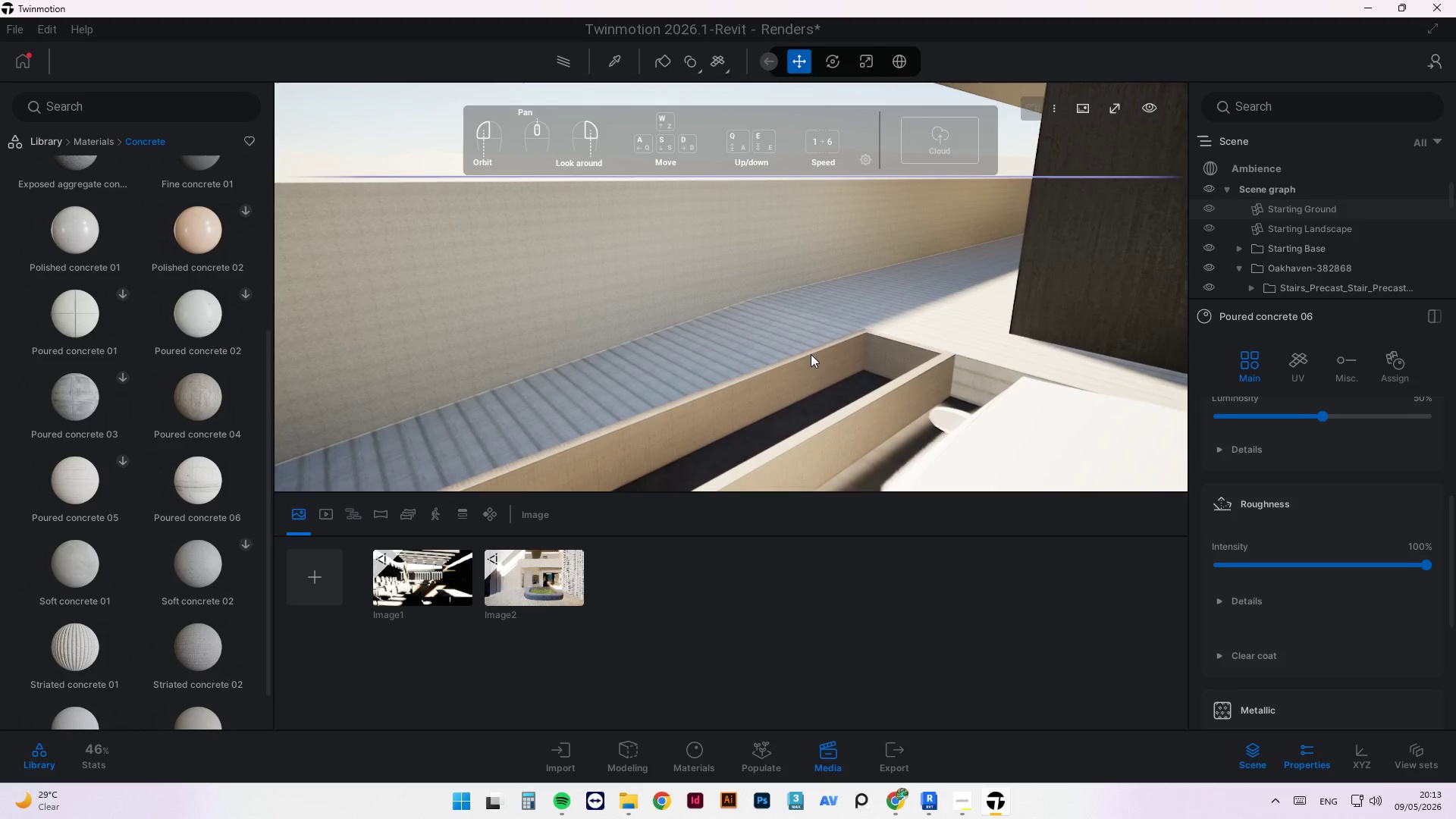 
left_click_drag(start_coordinate=[812, 352], to_coordinate=[882, 356])
 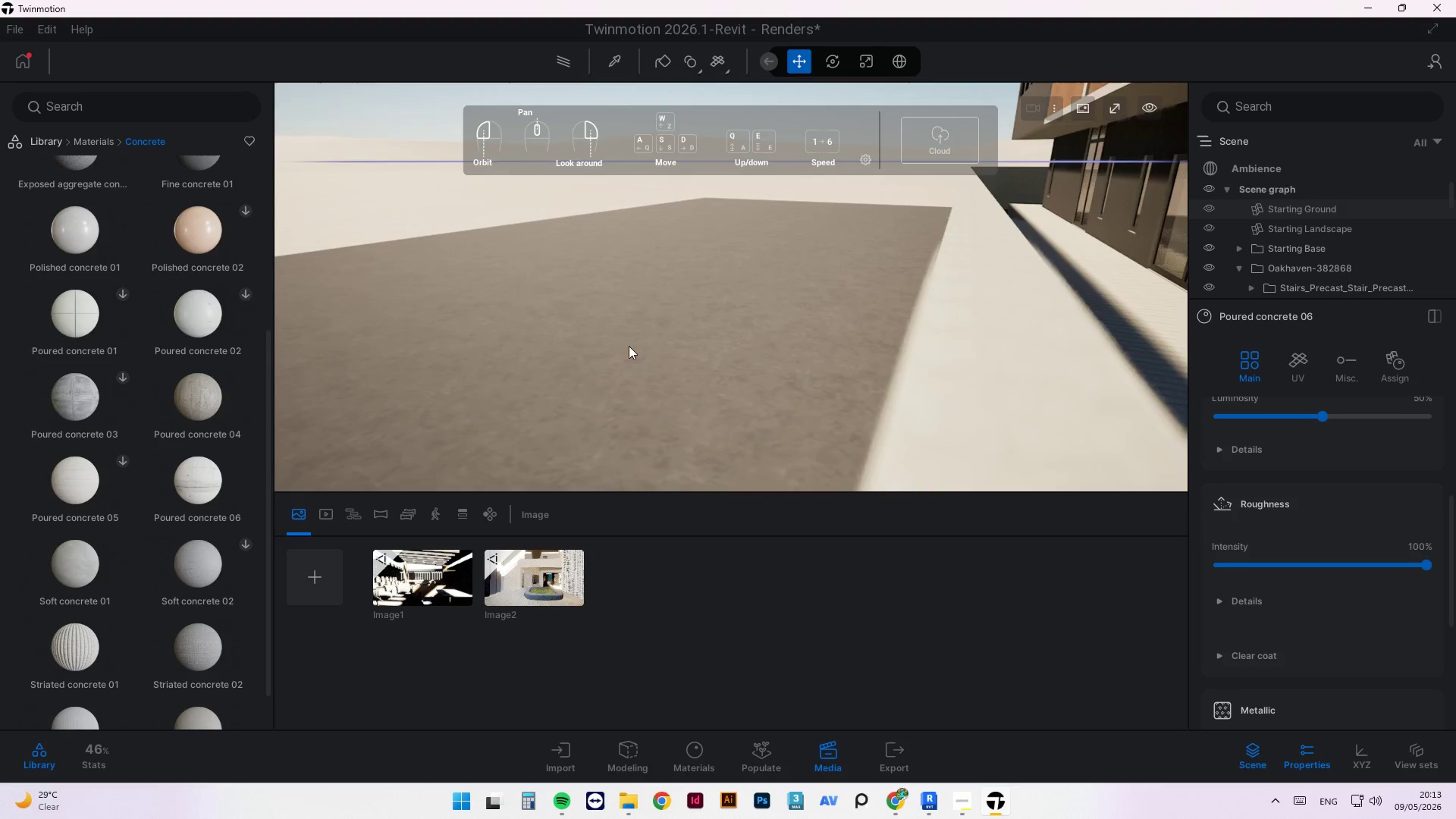 
scroll: coordinate [949, 363], scroll_direction: down, amount: 10.0
 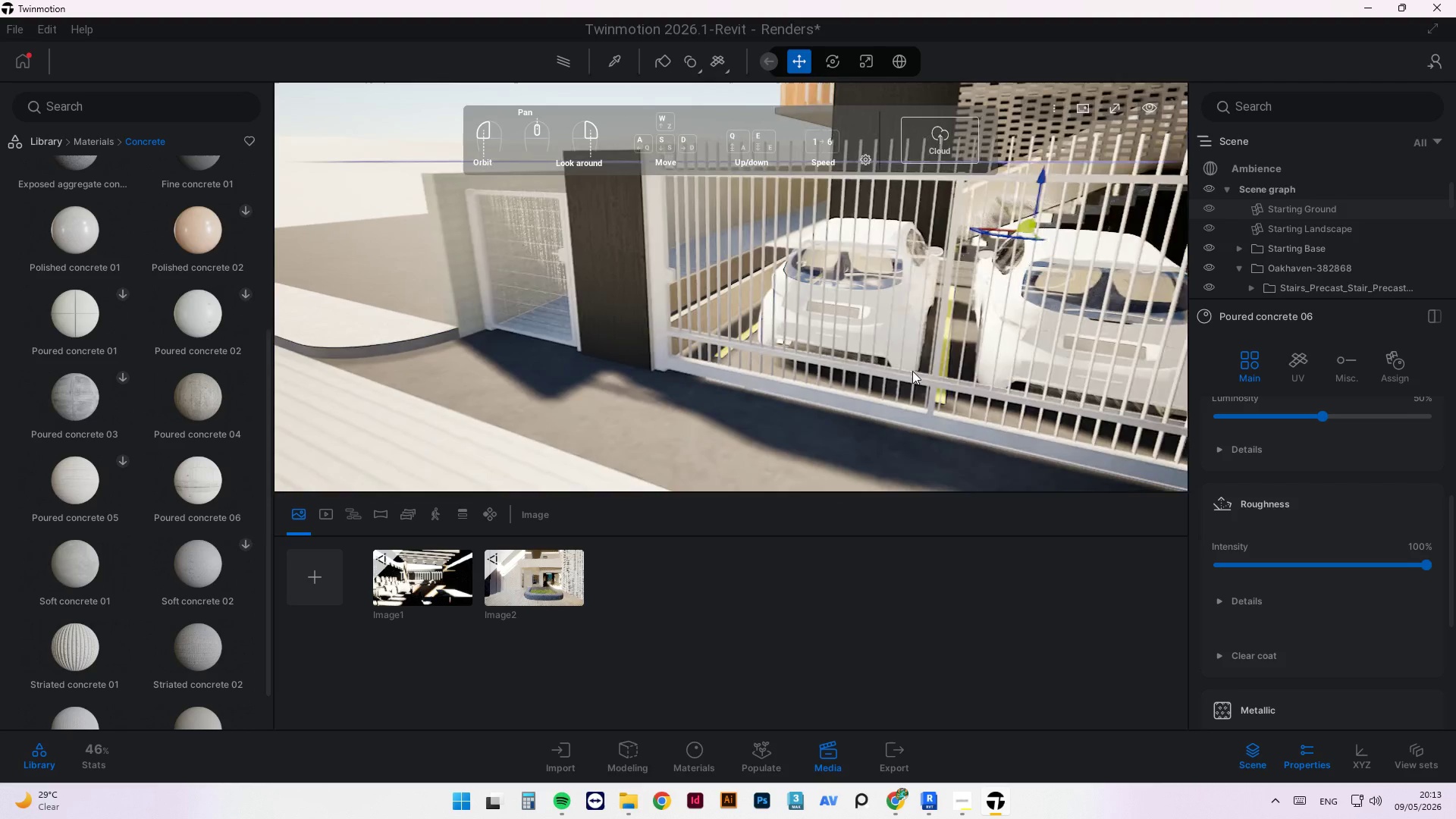 
scroll: coordinate [831, 375], scroll_direction: up, amount: 5.0
 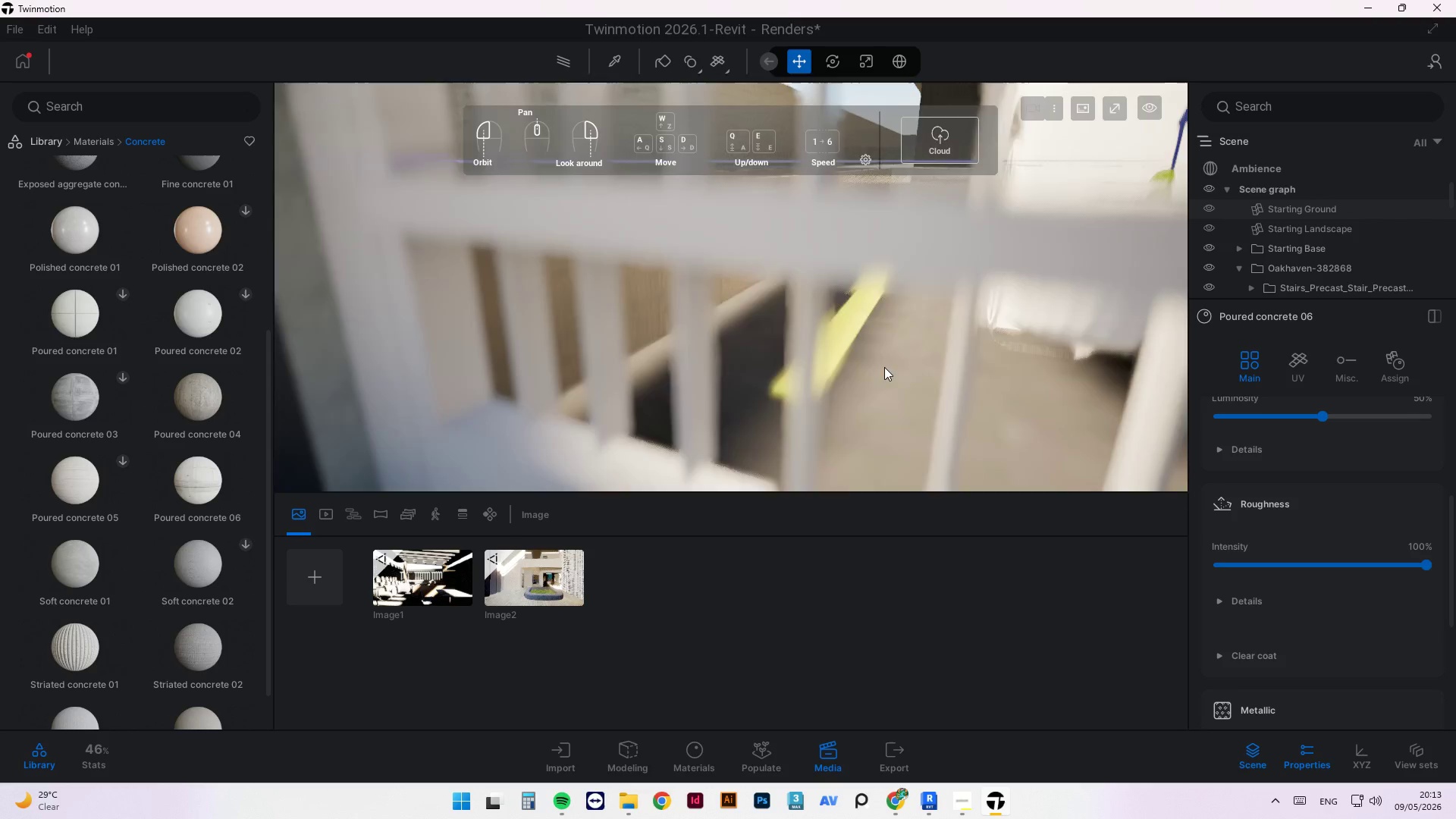 
wait(6.71)
 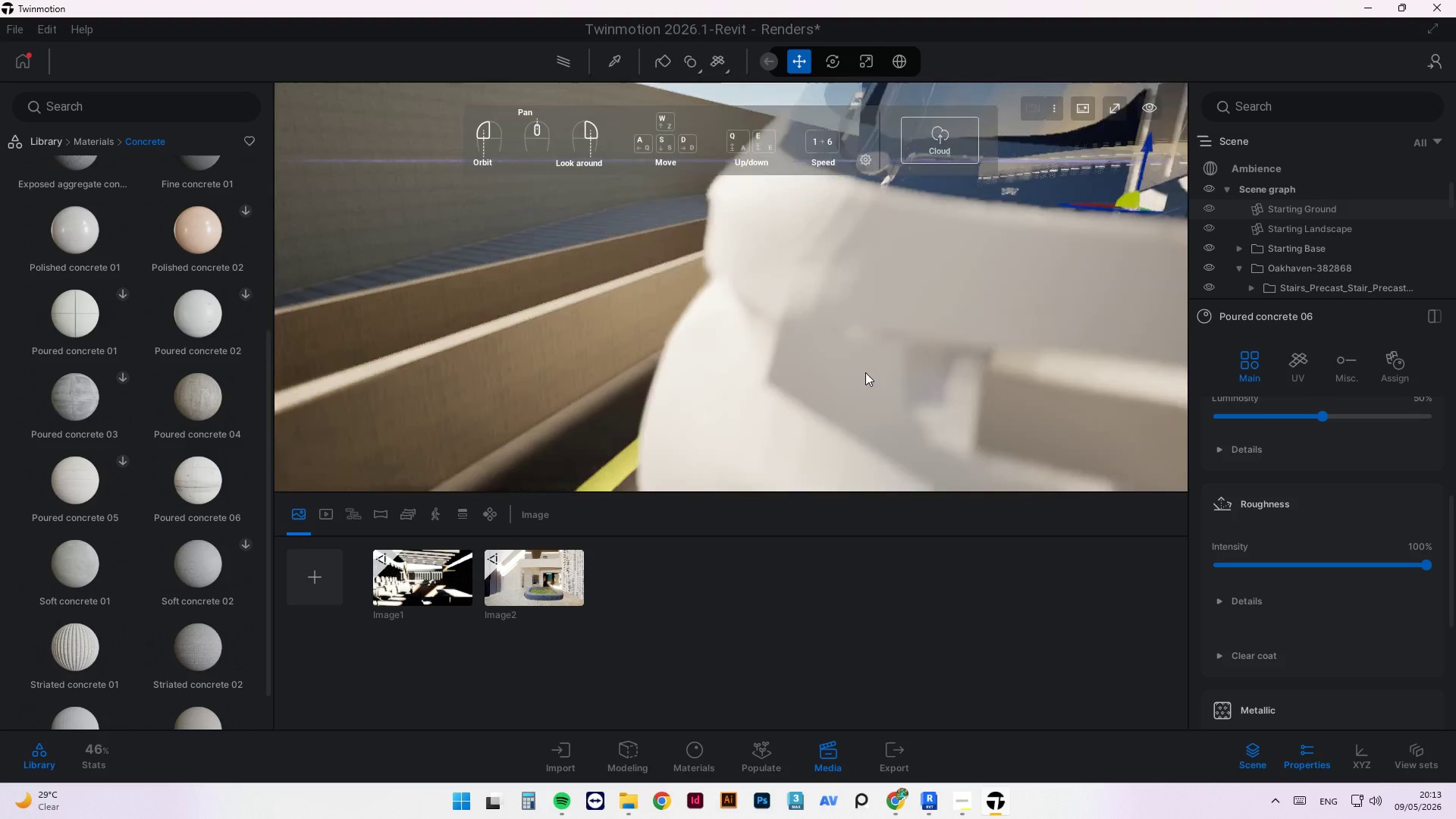 
scroll: coordinate [913, 309], scroll_direction: up, amount: 1.0
 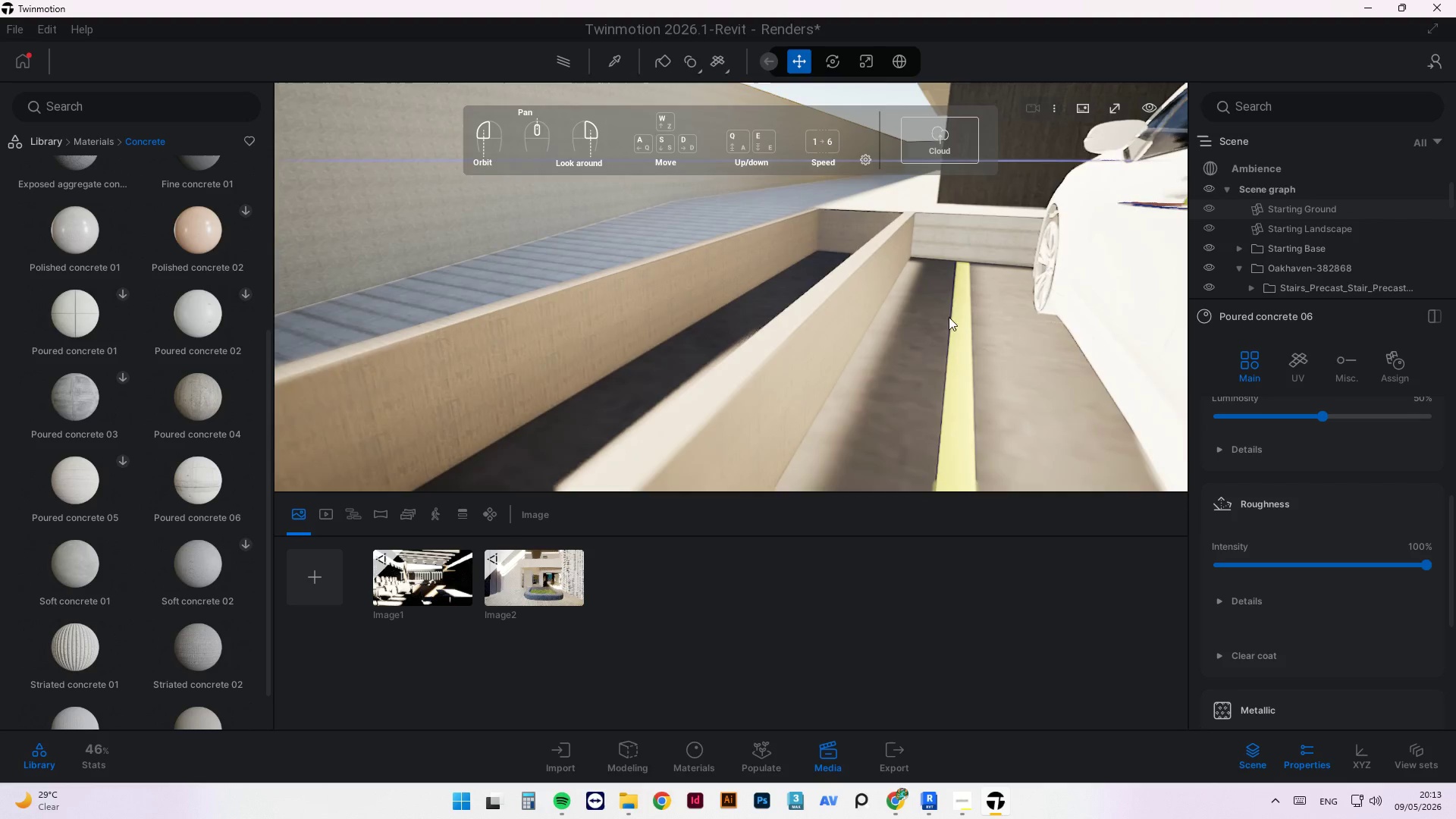 
left_click([962, 317])
 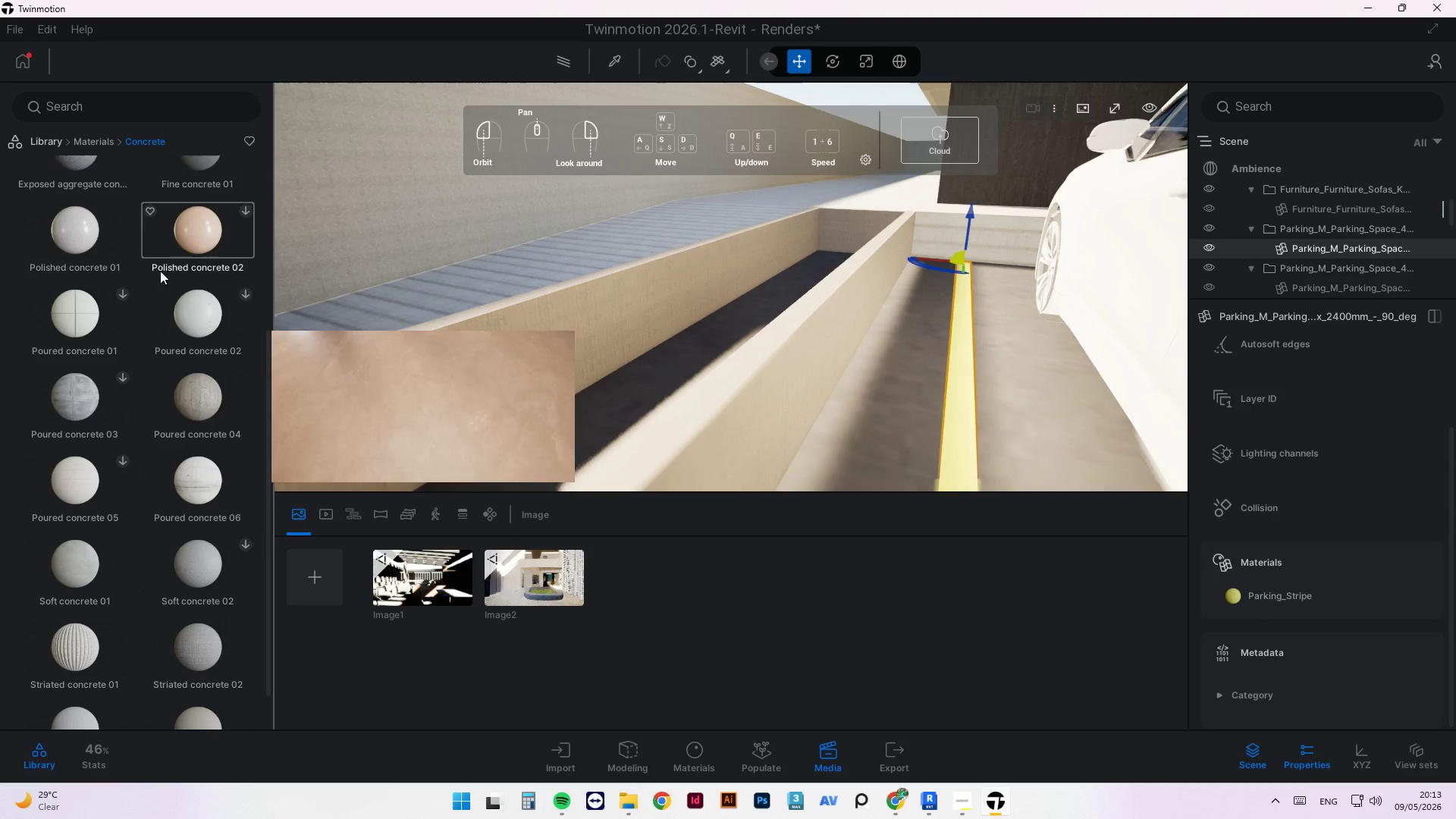 
scroll: coordinate [146, 283], scroll_direction: up, amount: 9.0
 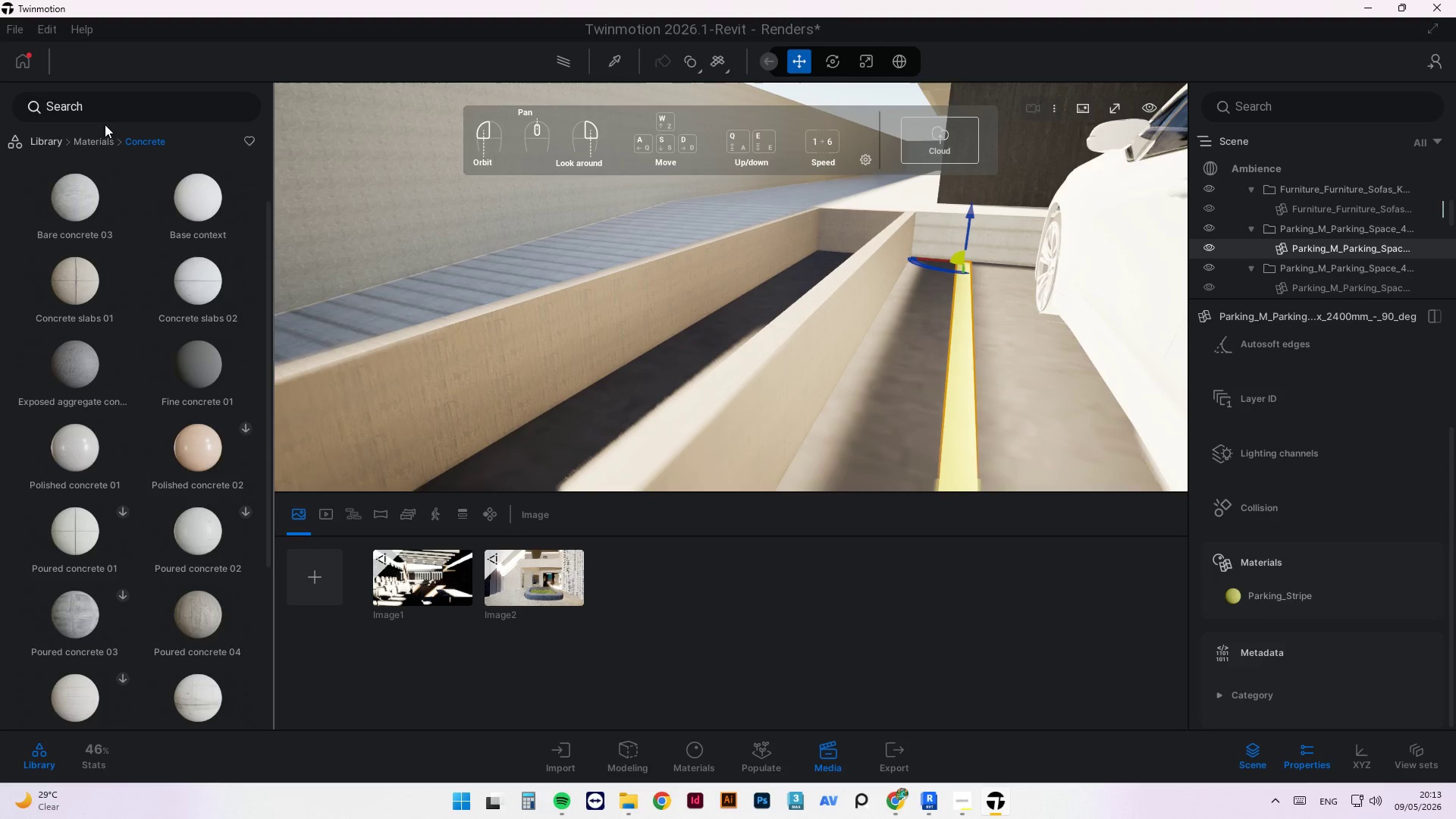 
left_click([107, 140])
 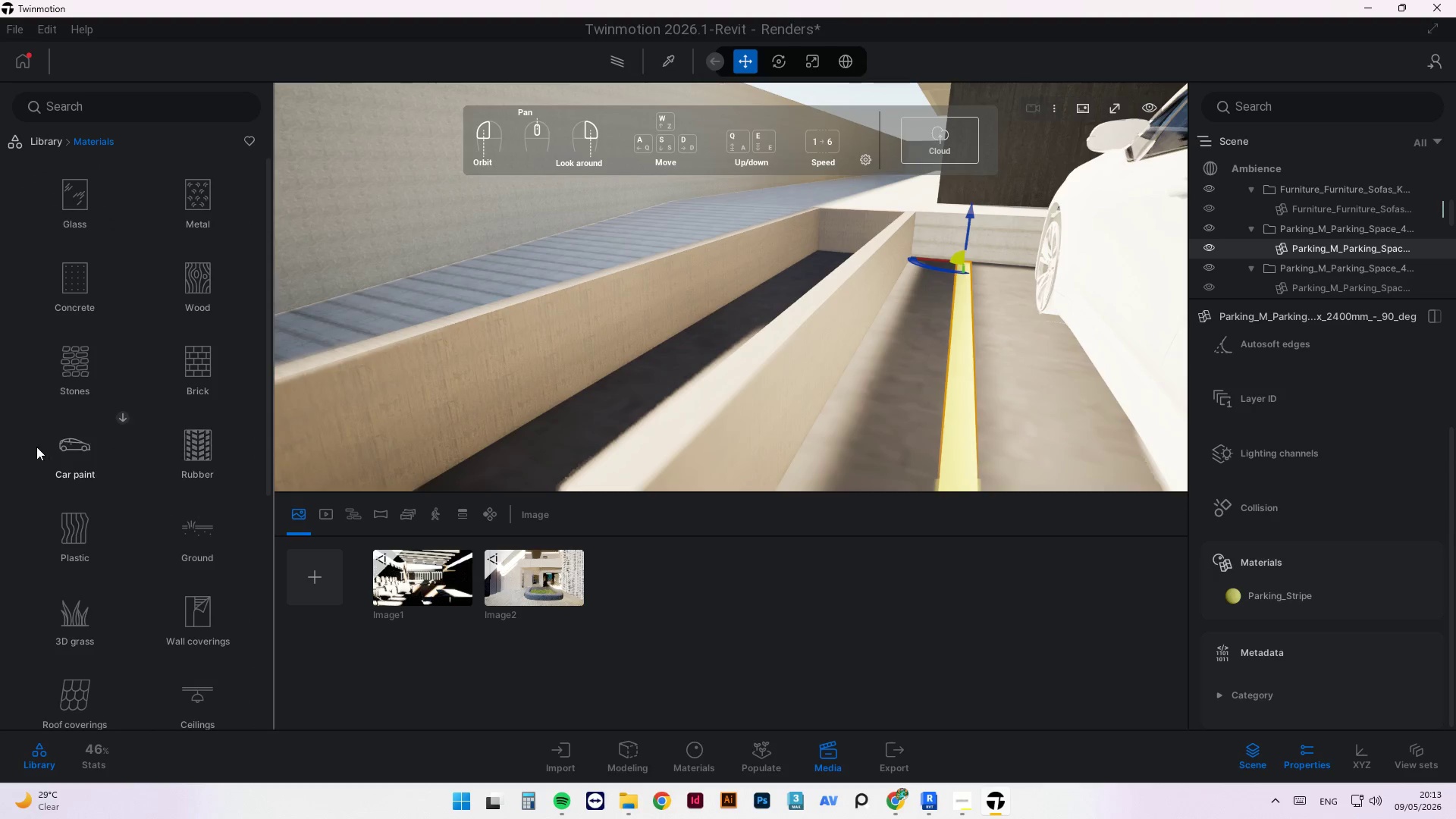 
left_click([54, 142])
 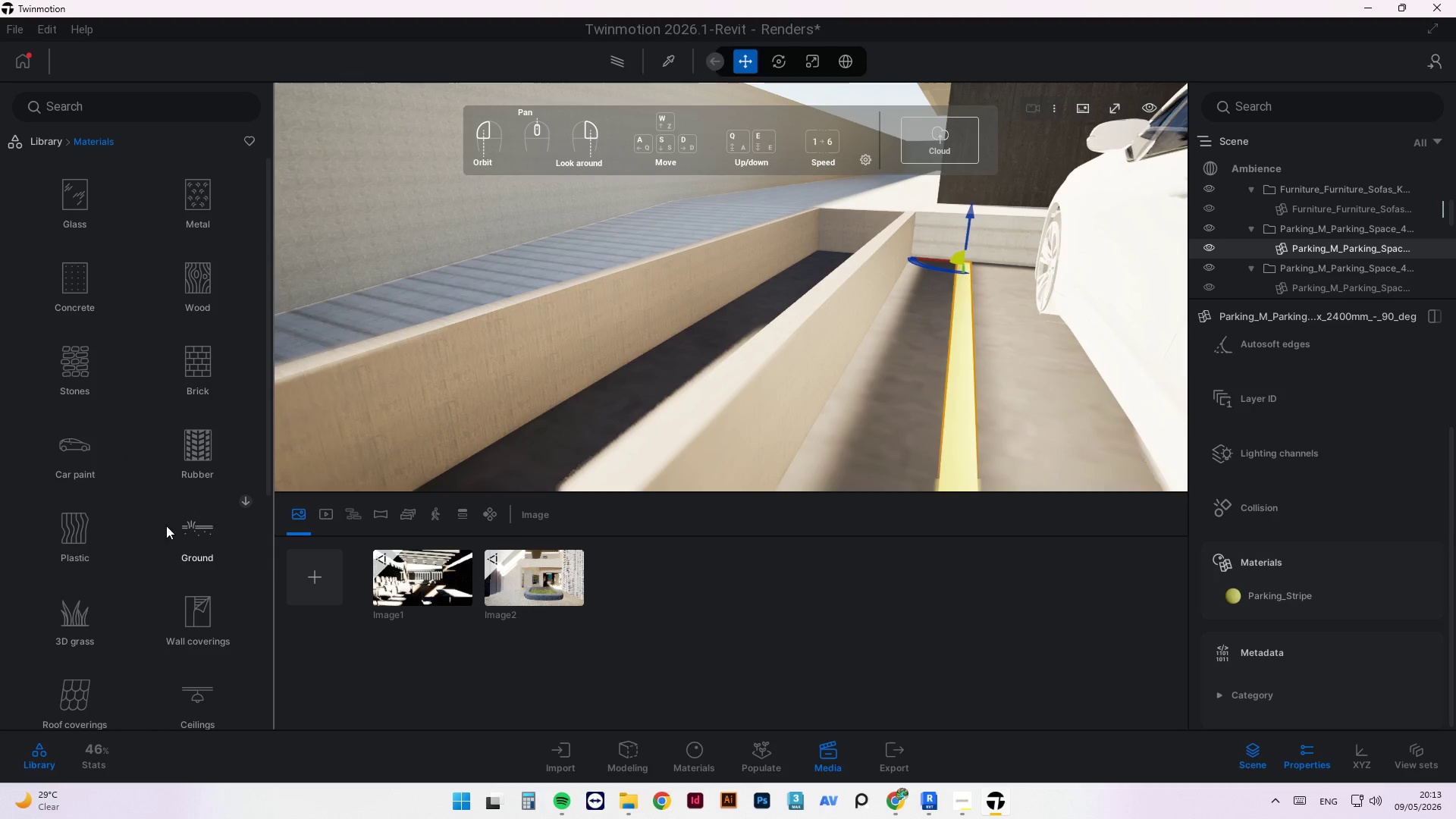 
left_click([82, 208])
 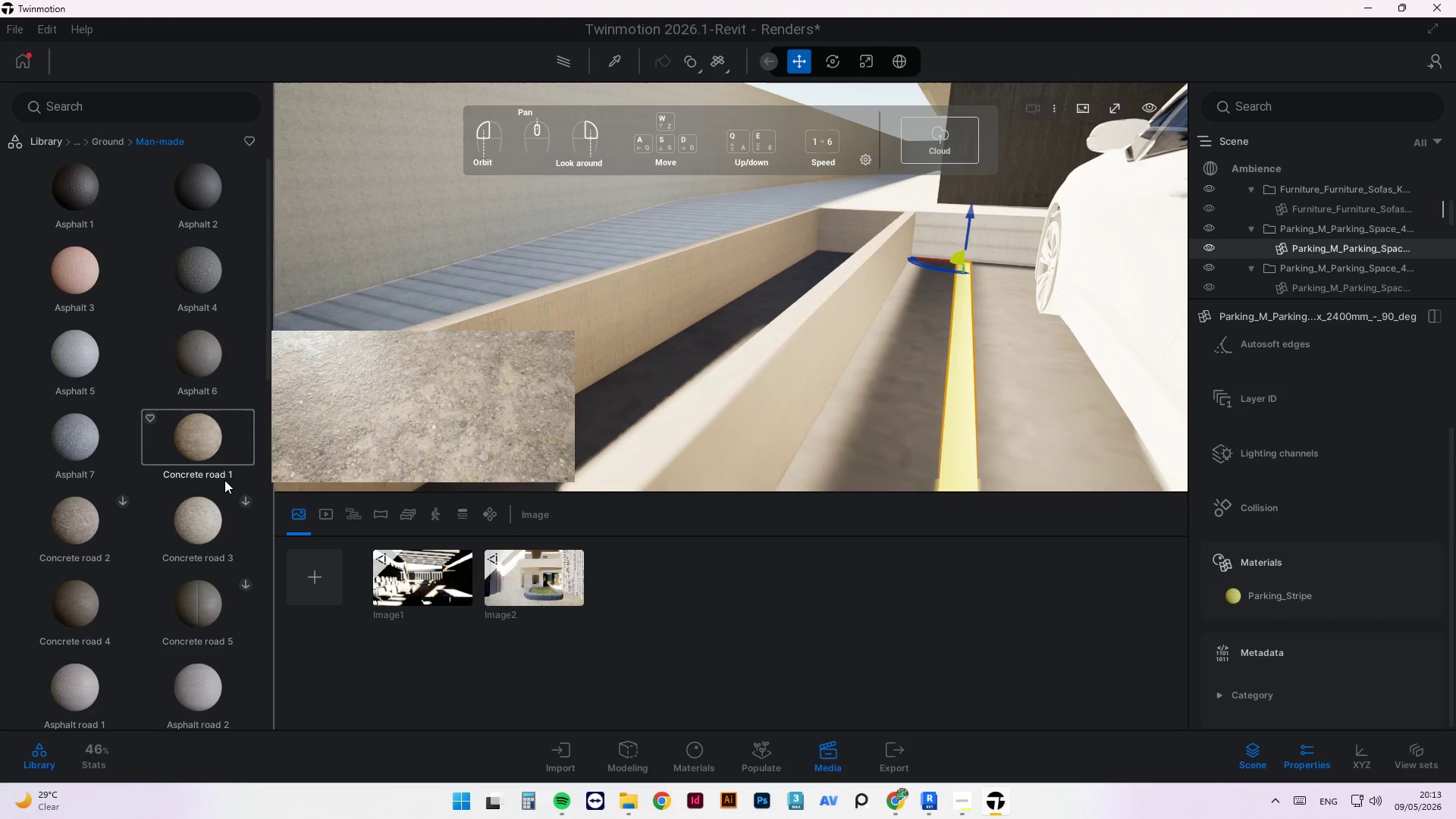 
scroll: coordinate [152, 400], scroll_direction: down, amount: 31.0
 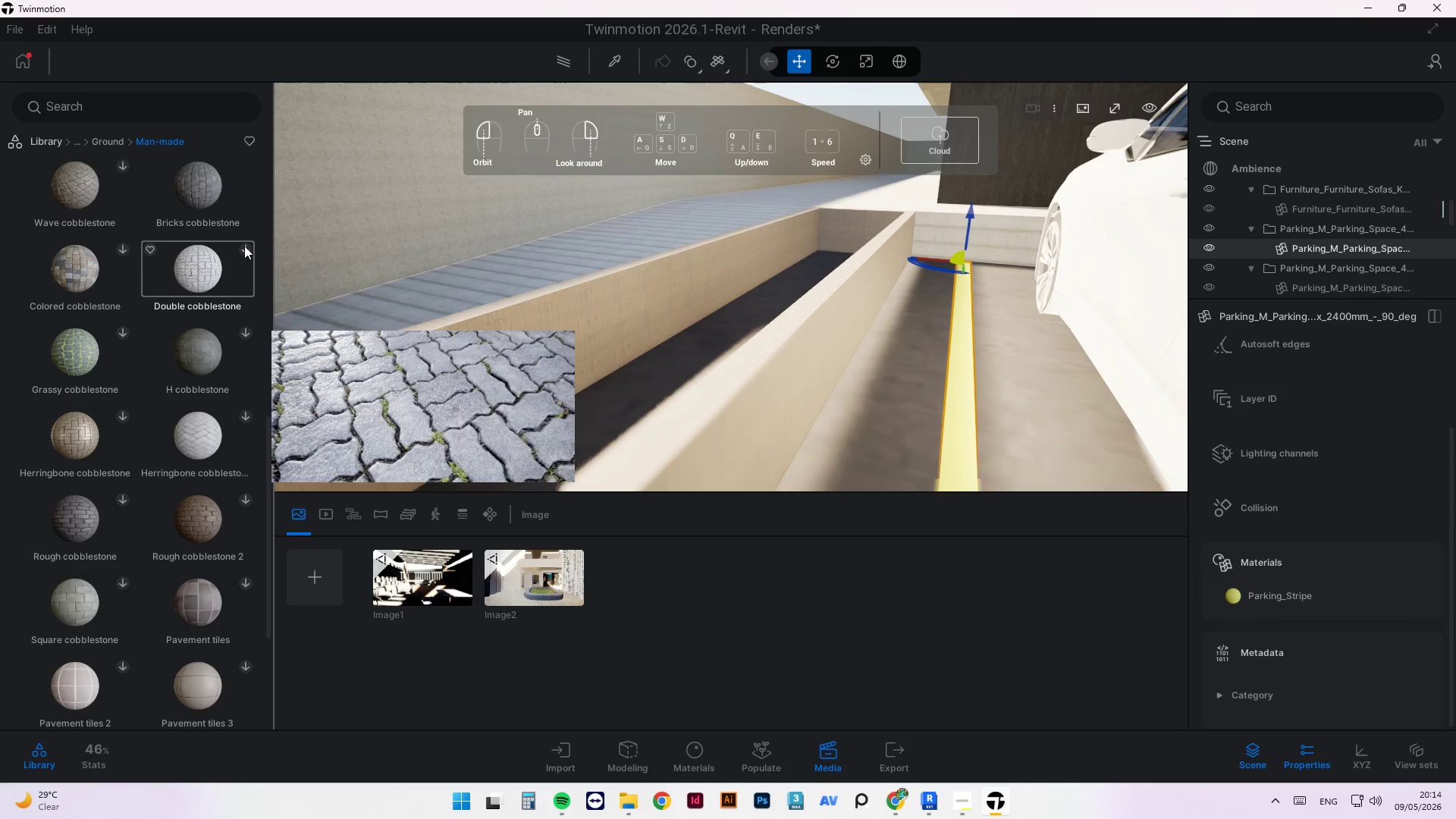 
wait(10.47)
 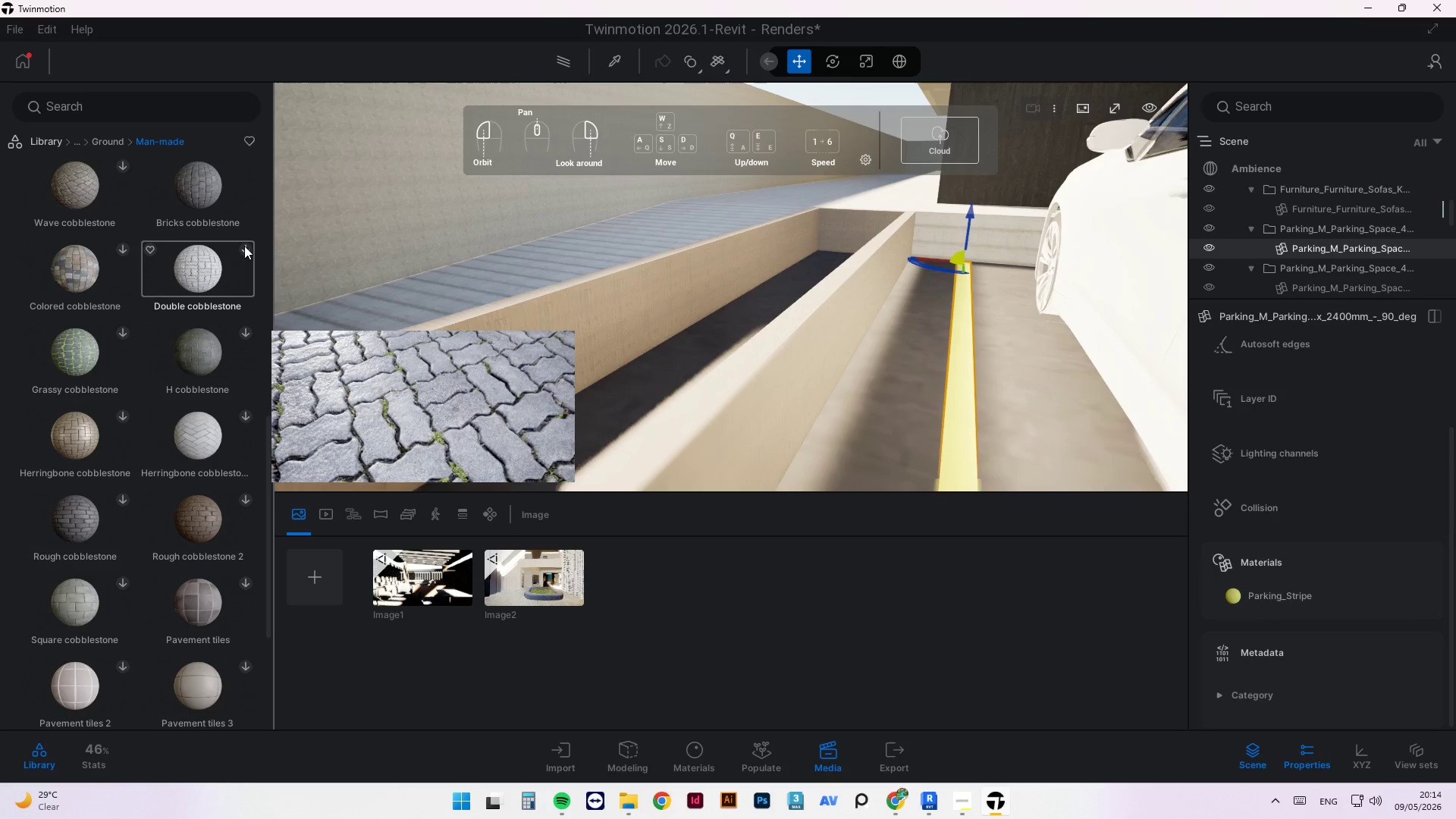 
left_click_drag(start_coordinate=[216, 192], to_coordinate=[637, 222])
 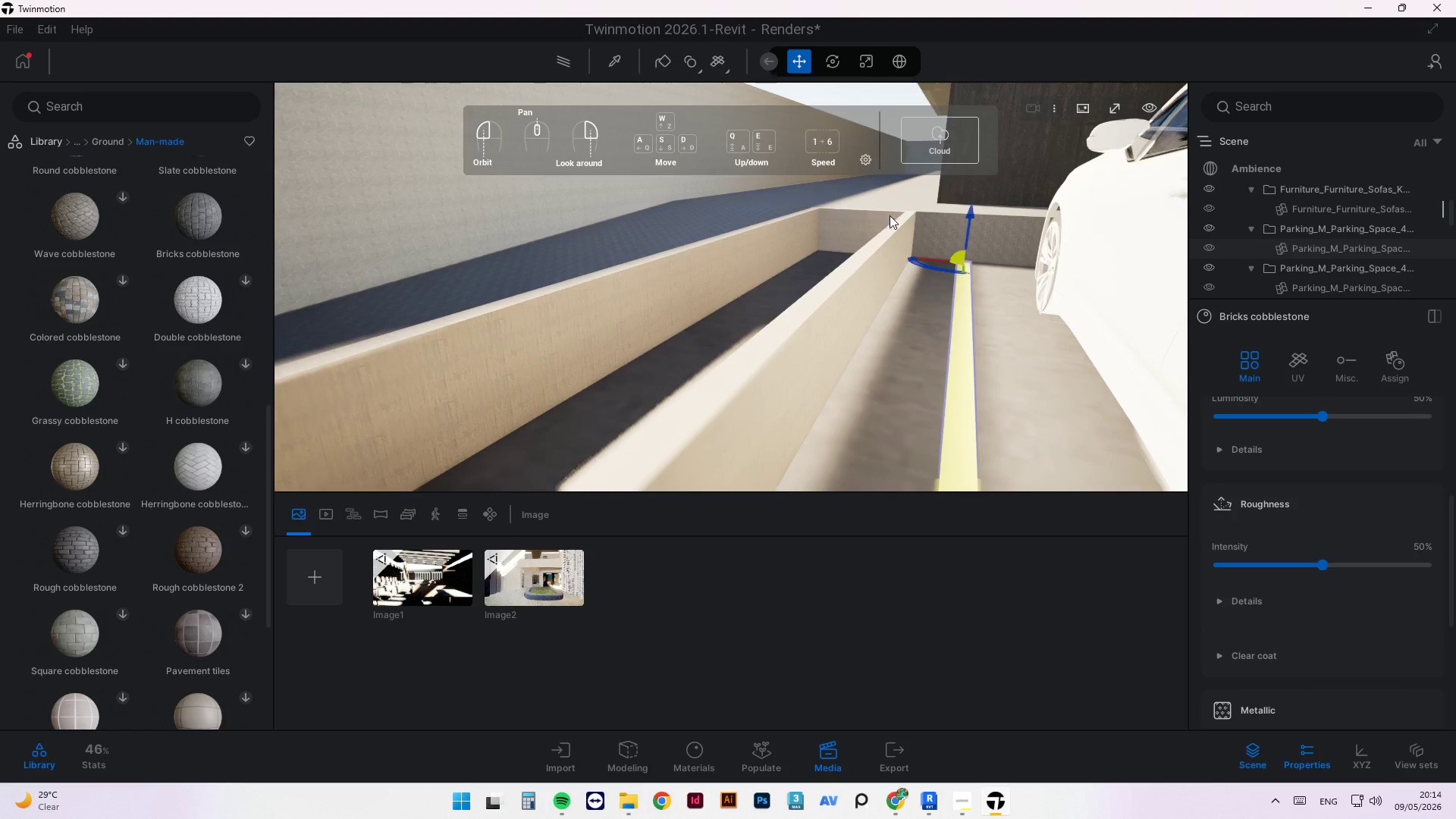 
scroll: coordinate [881, 394], scroll_direction: up, amount: 6.0
 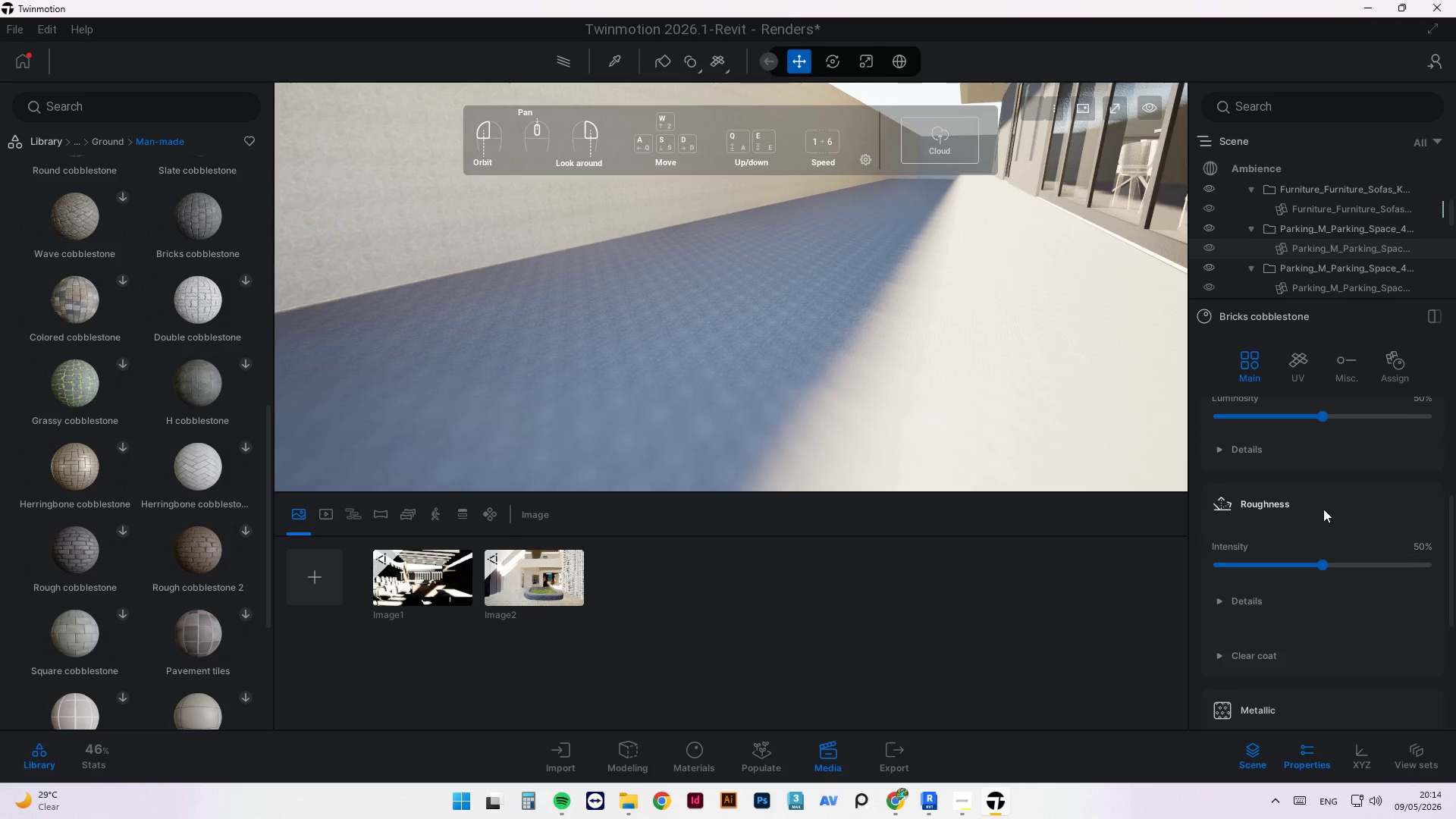 
left_click([1279, 363])
 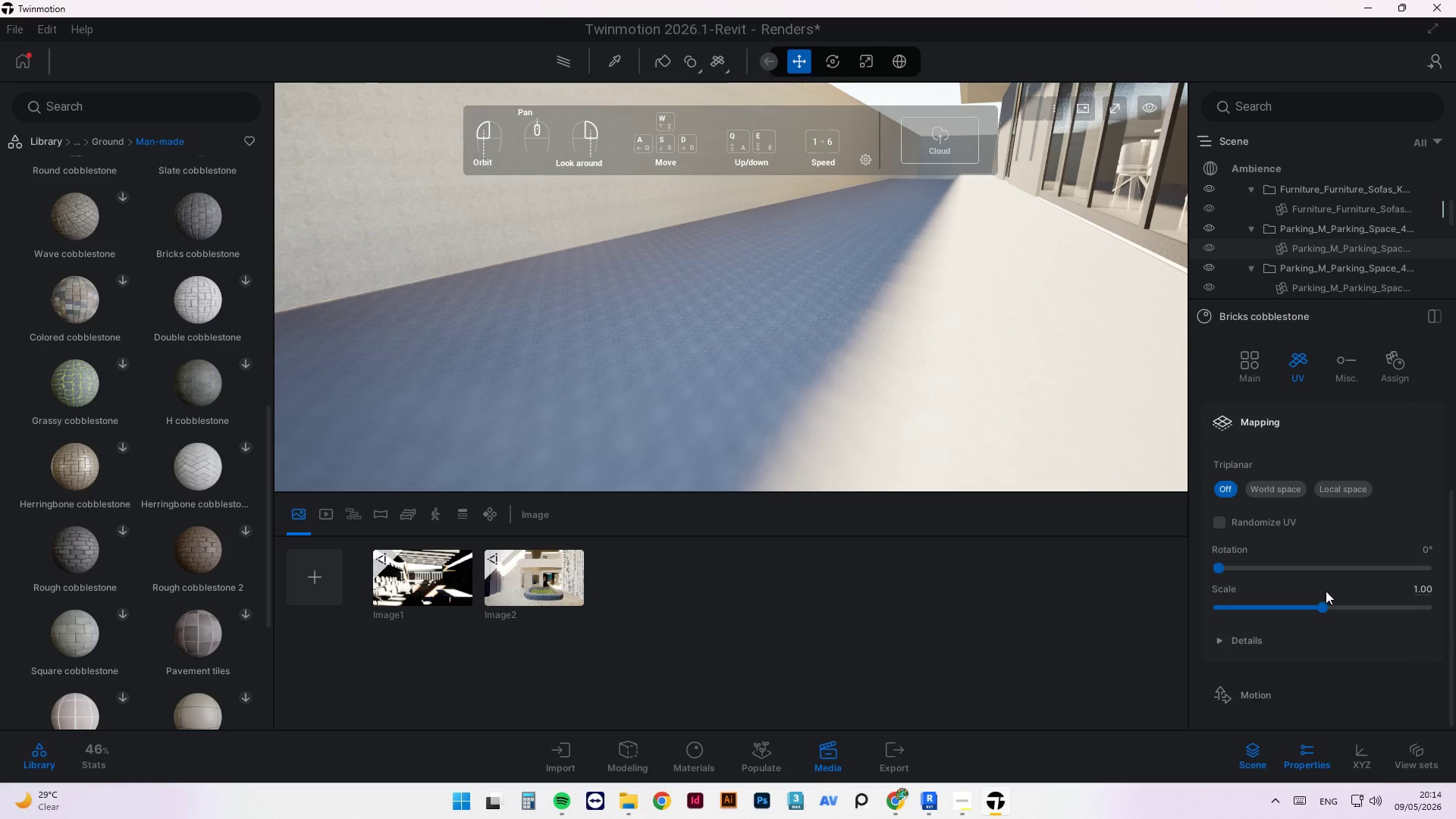 
left_click_drag(start_coordinate=[1324, 601], to_coordinate=[1455, 588])
 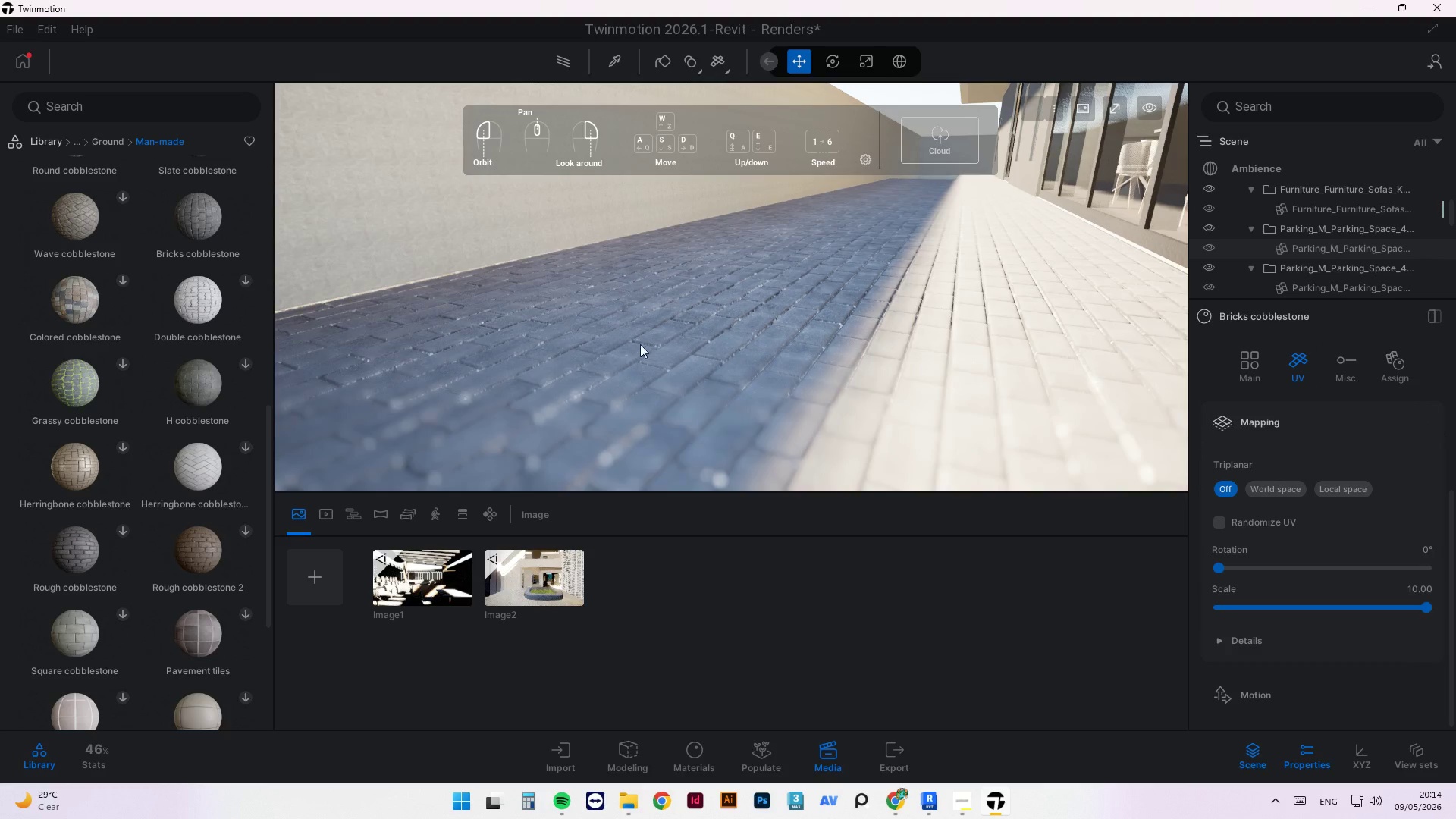 
scroll: coordinate [748, 295], scroll_direction: down, amount: 9.0
 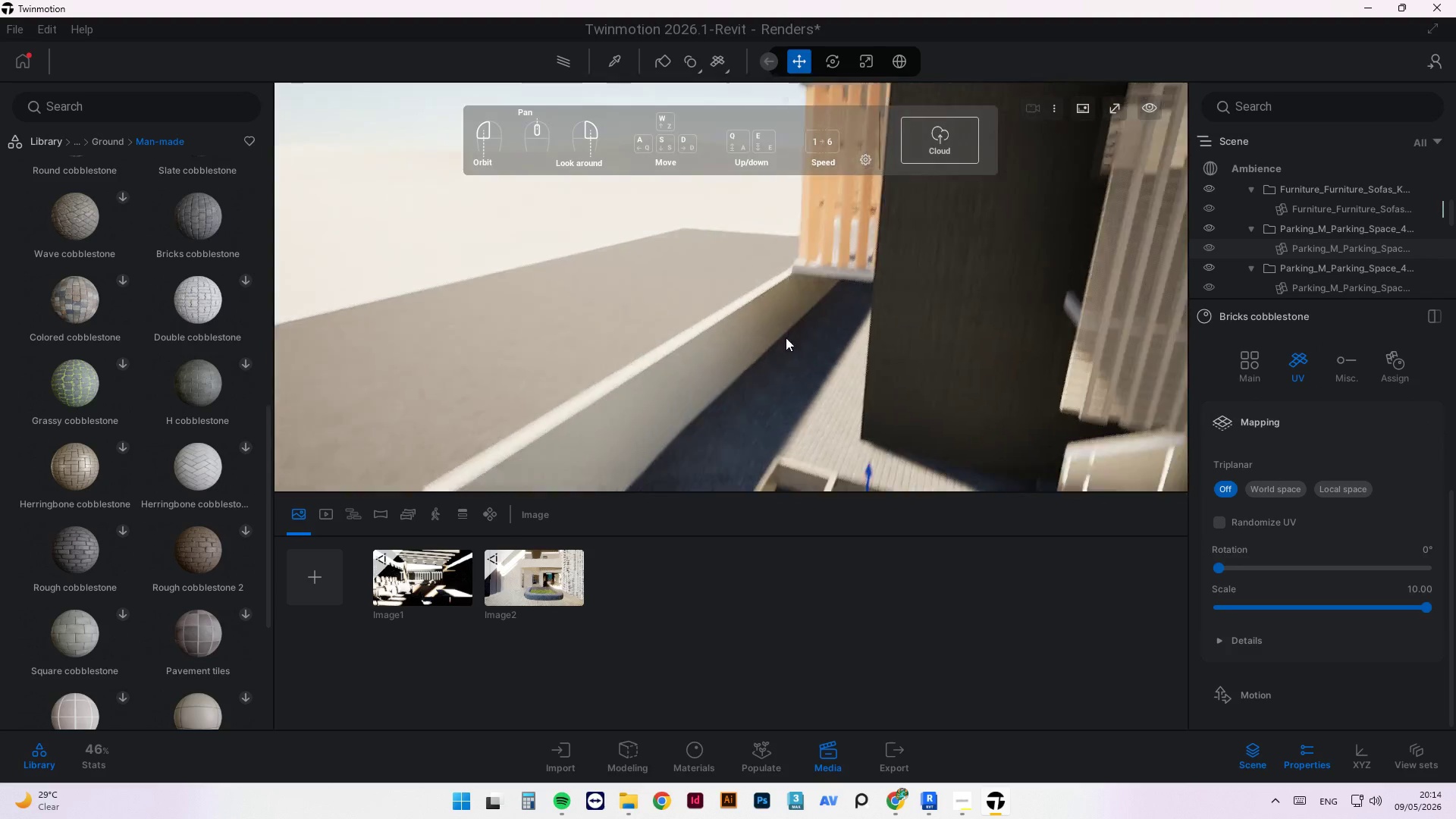 
left_click_drag(start_coordinate=[203, 466], to_coordinate=[225, 445])
 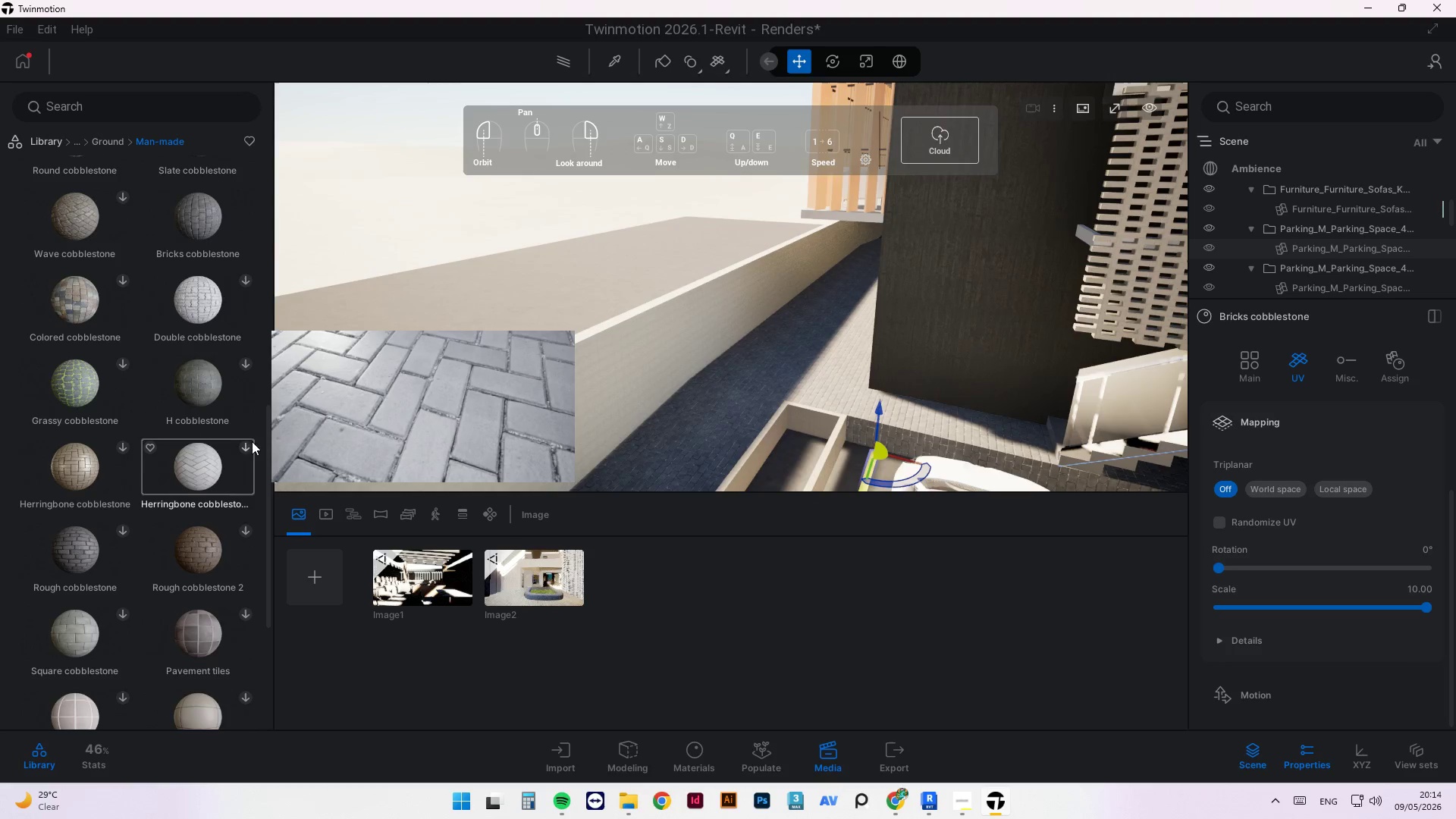 
left_click([245, 442])
 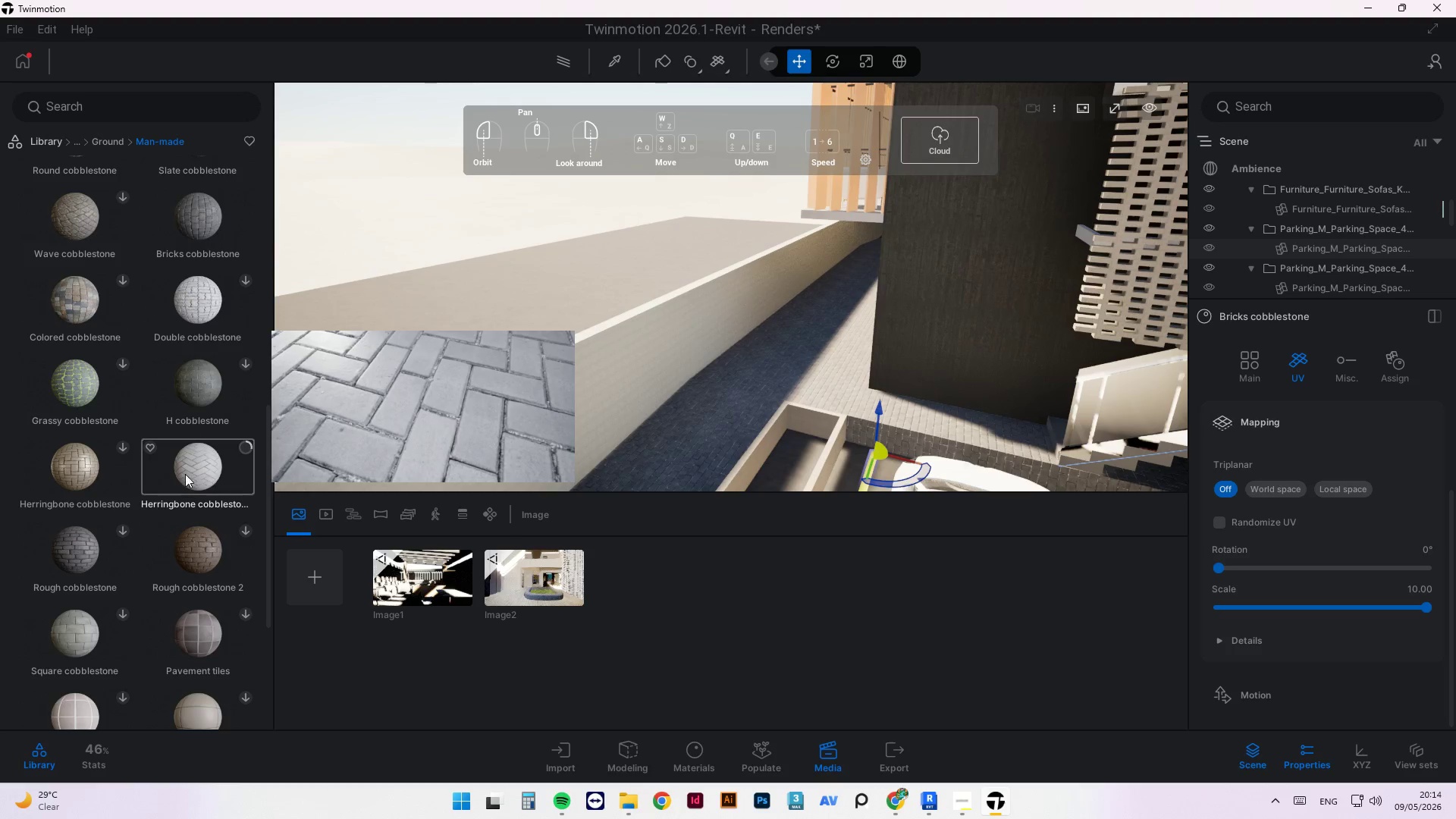 
left_click([151, 447])
 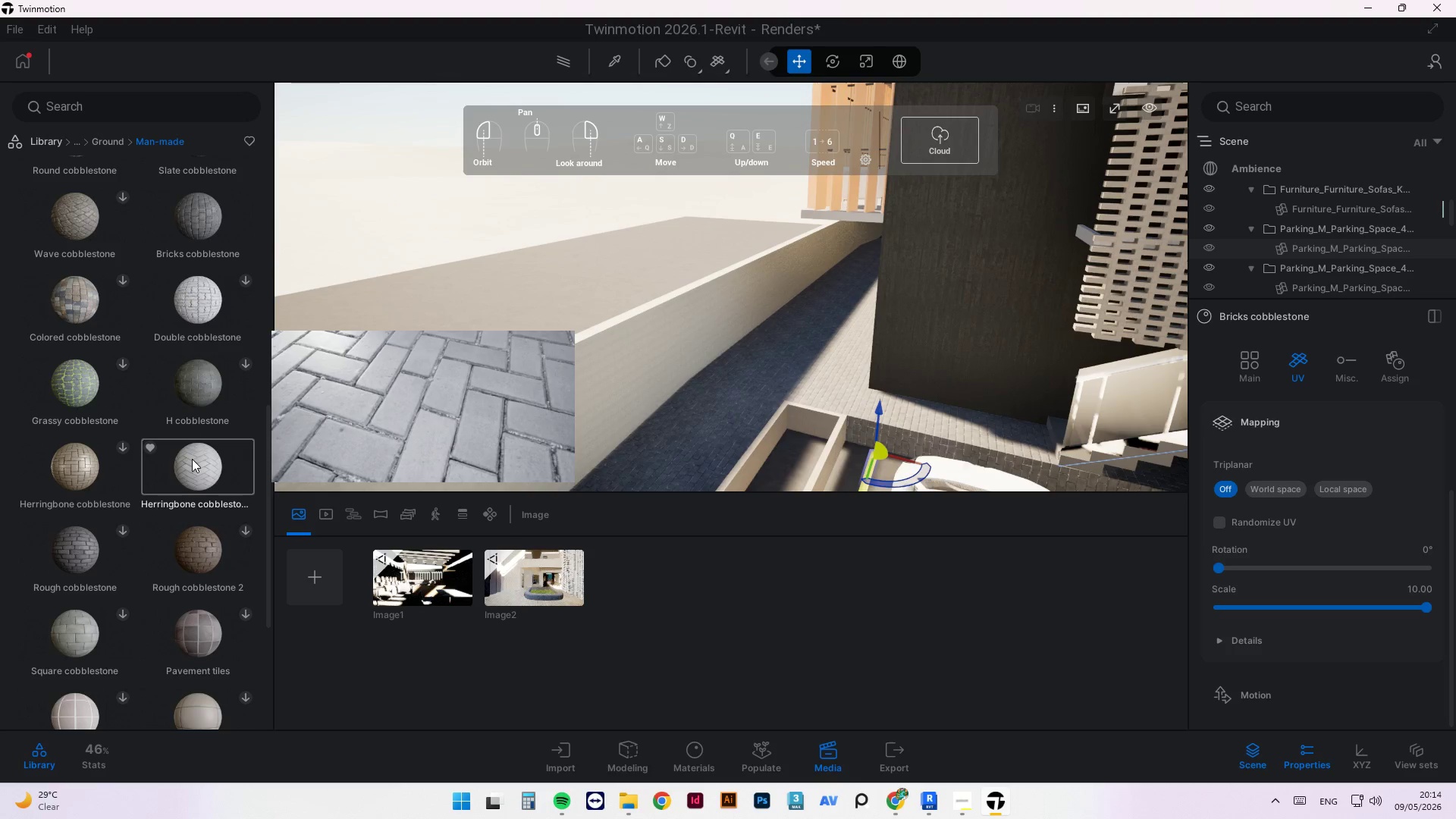 
wait(5.58)
 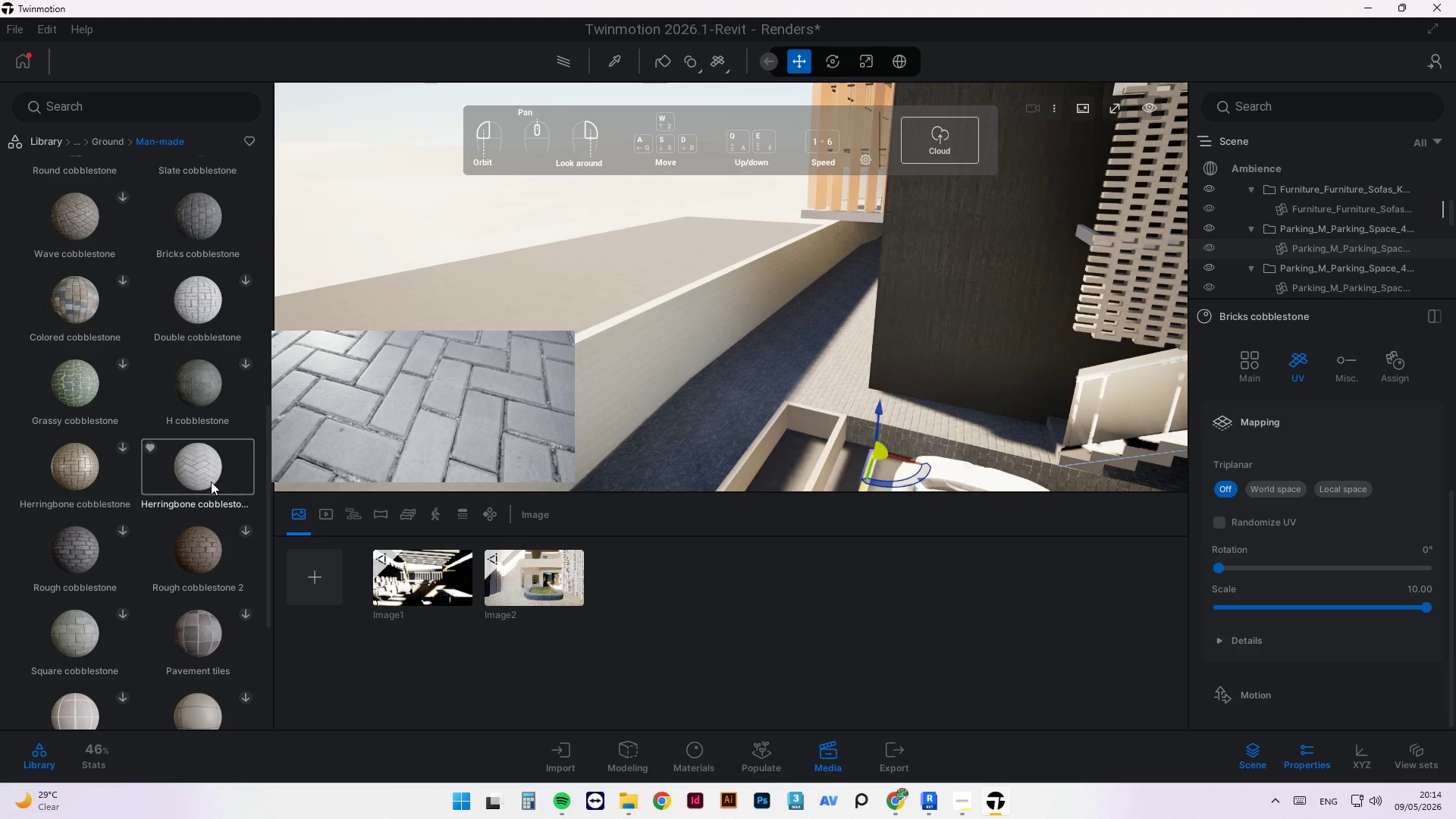 
left_click_drag(start_coordinate=[177, 482], to_coordinate=[759, 388])
 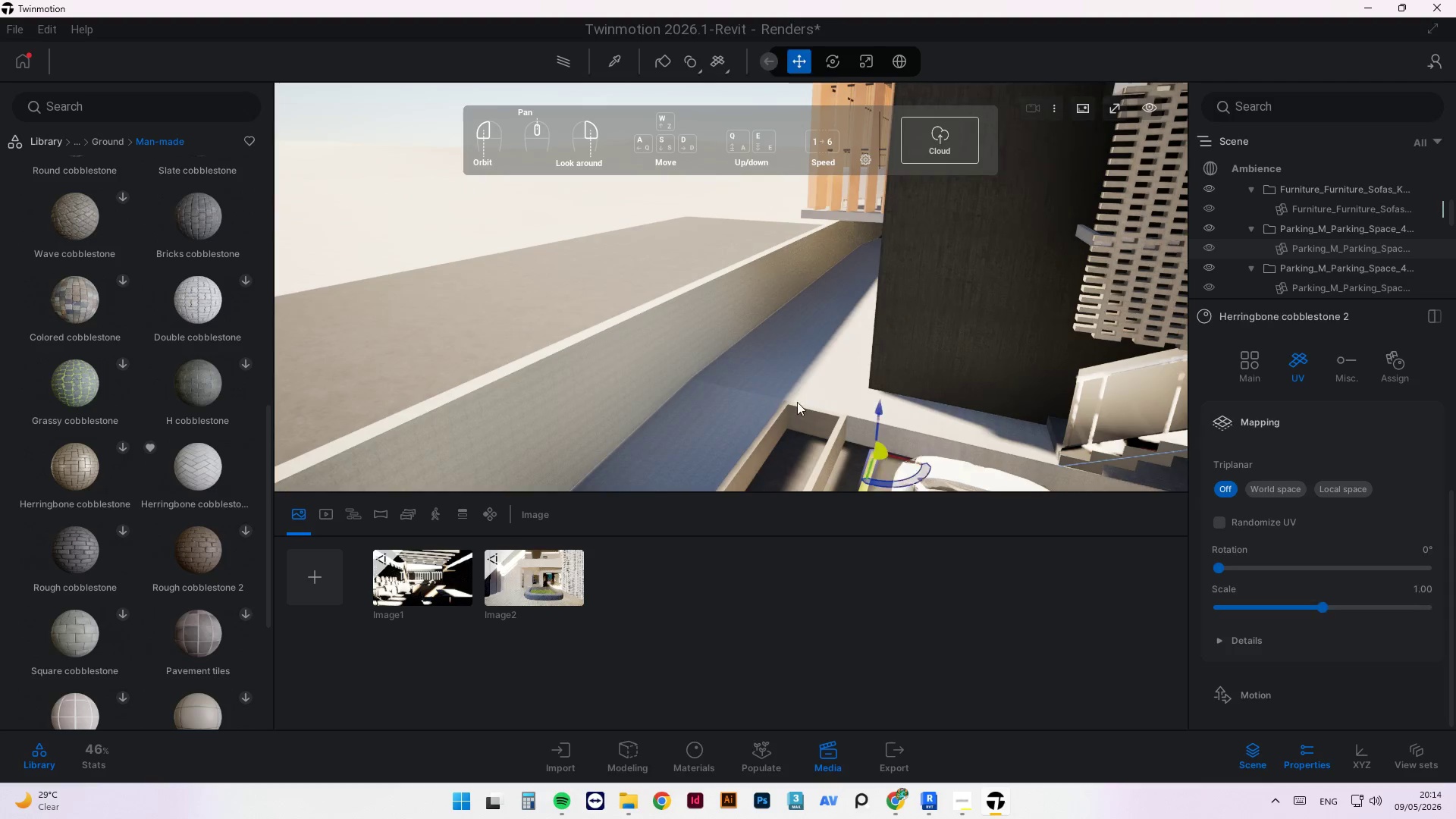 
scroll: coordinate [867, 462], scroll_direction: up, amount: 7.0
 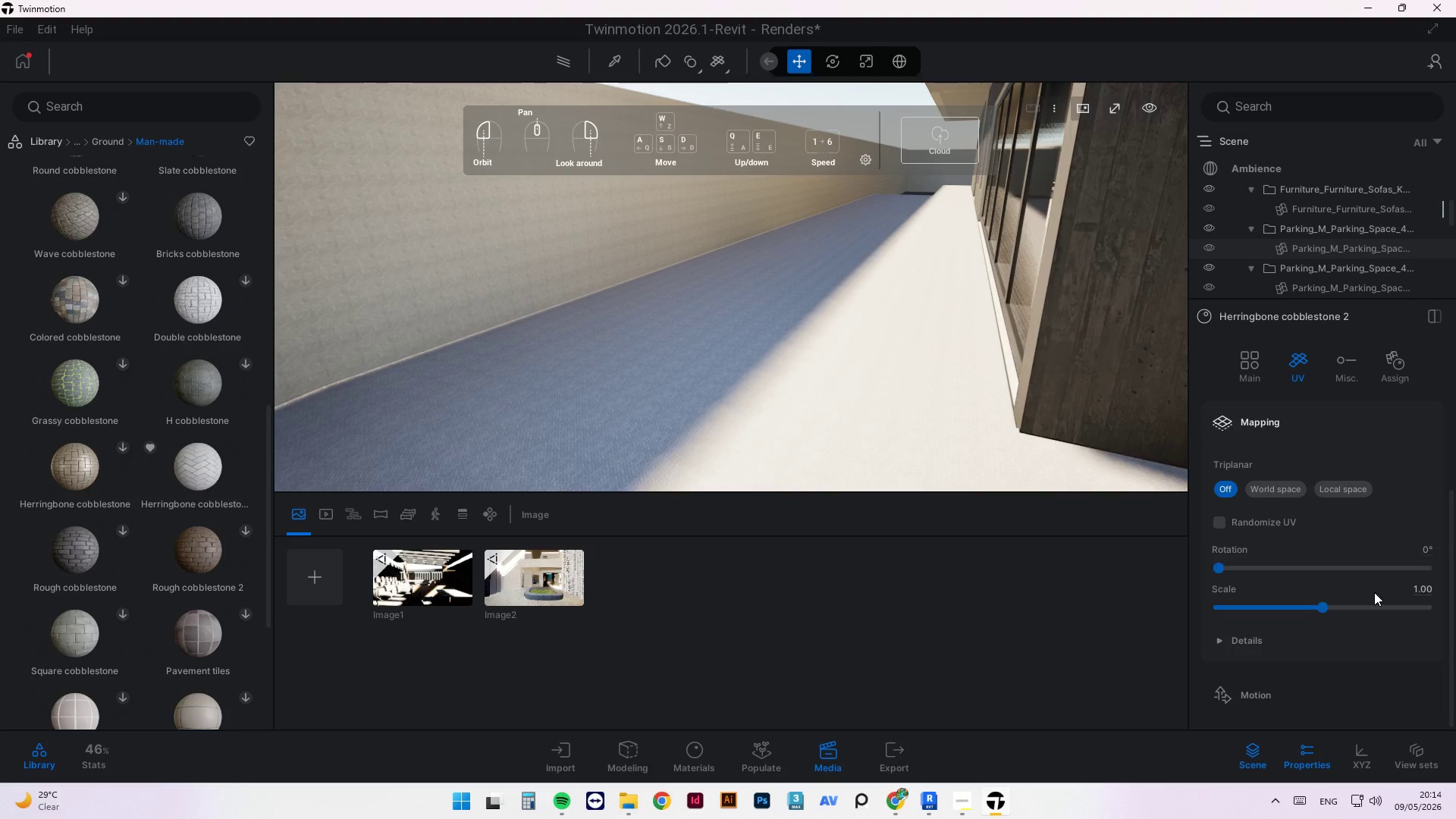 
left_click_drag(start_coordinate=[1345, 604], to_coordinate=[1451, 606])
 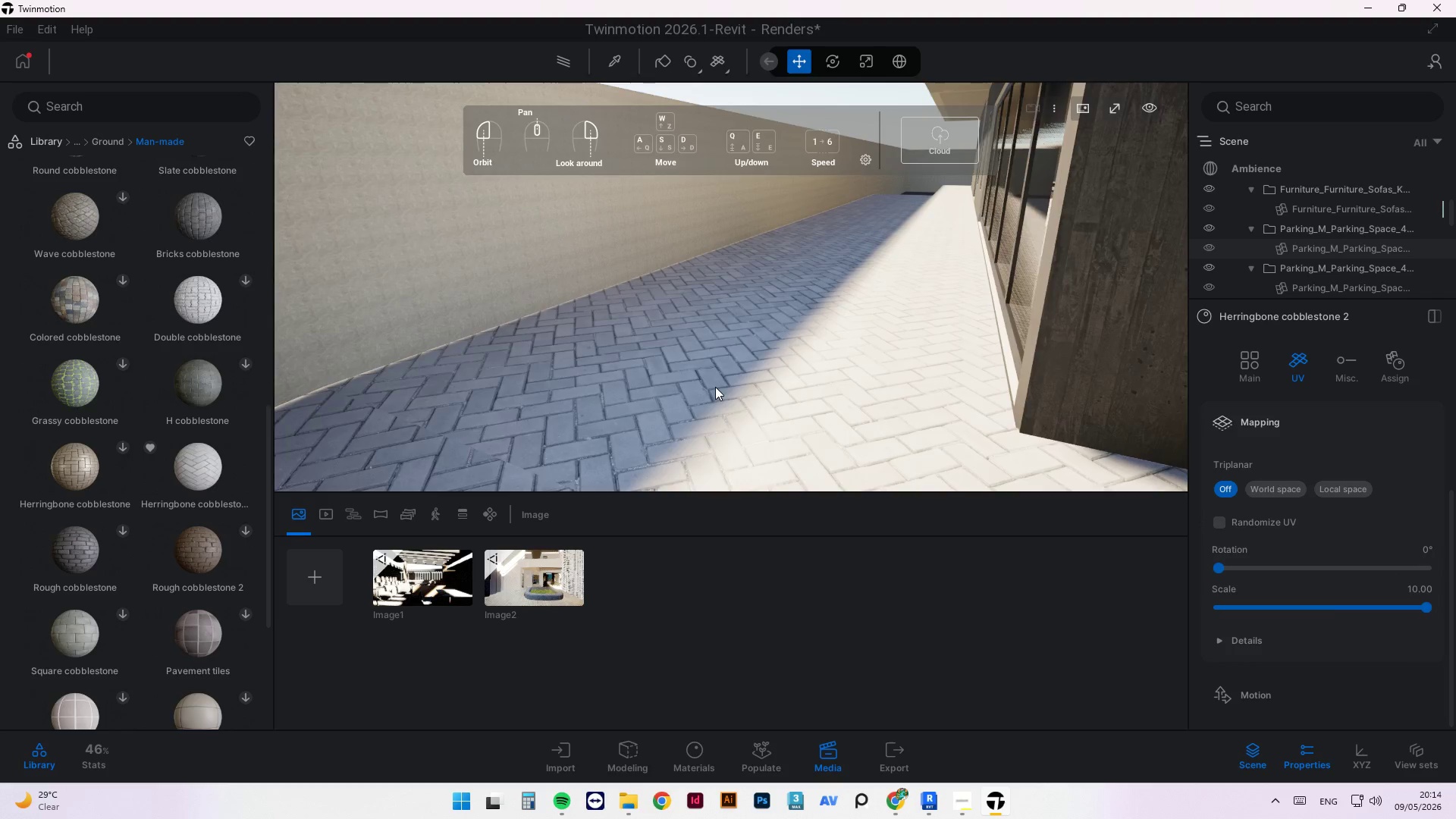 
scroll: coordinate [712, 419], scroll_direction: down, amount: 7.0
 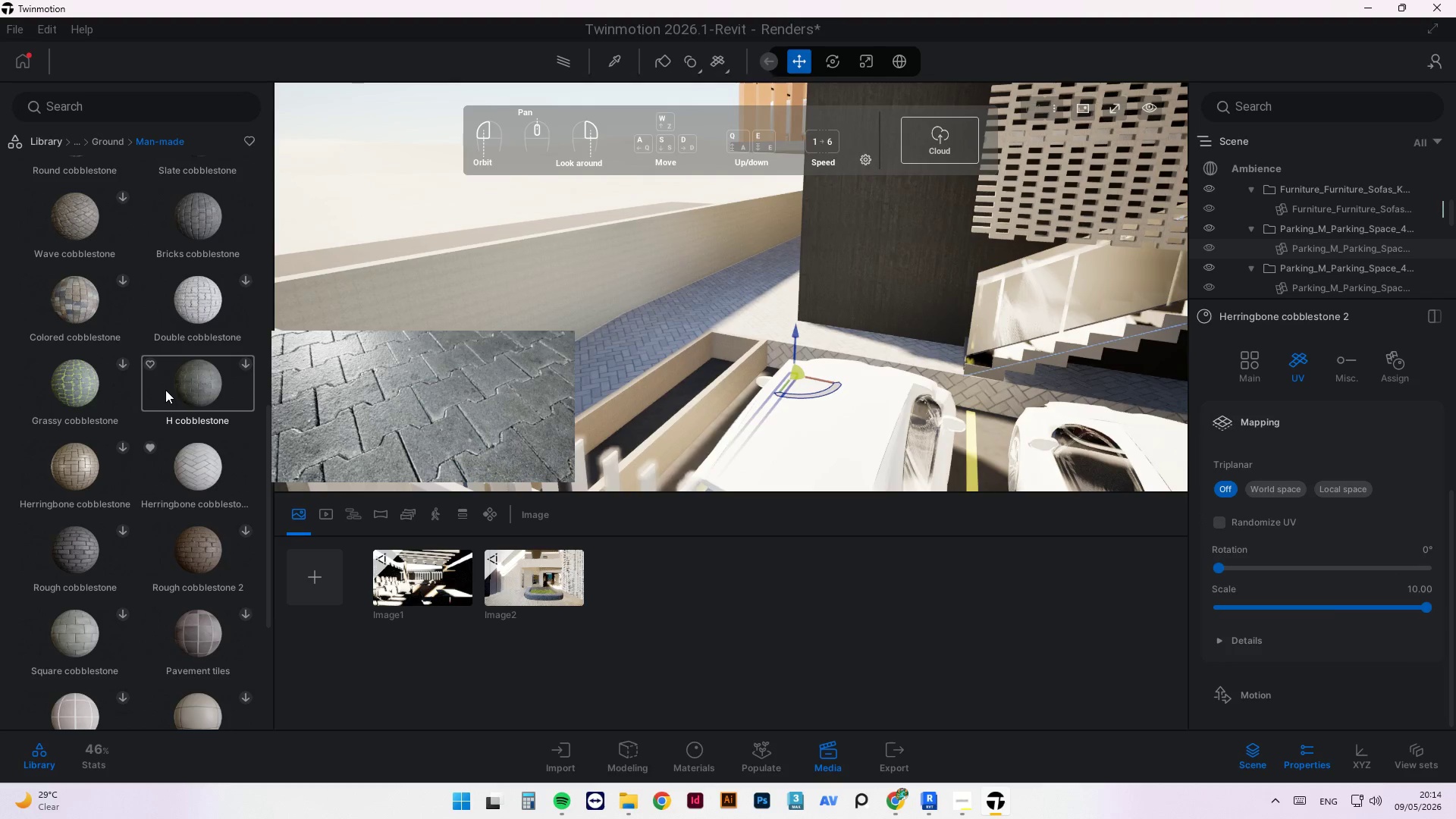 
left_click_drag(start_coordinate=[183, 316], to_coordinate=[231, 341])
 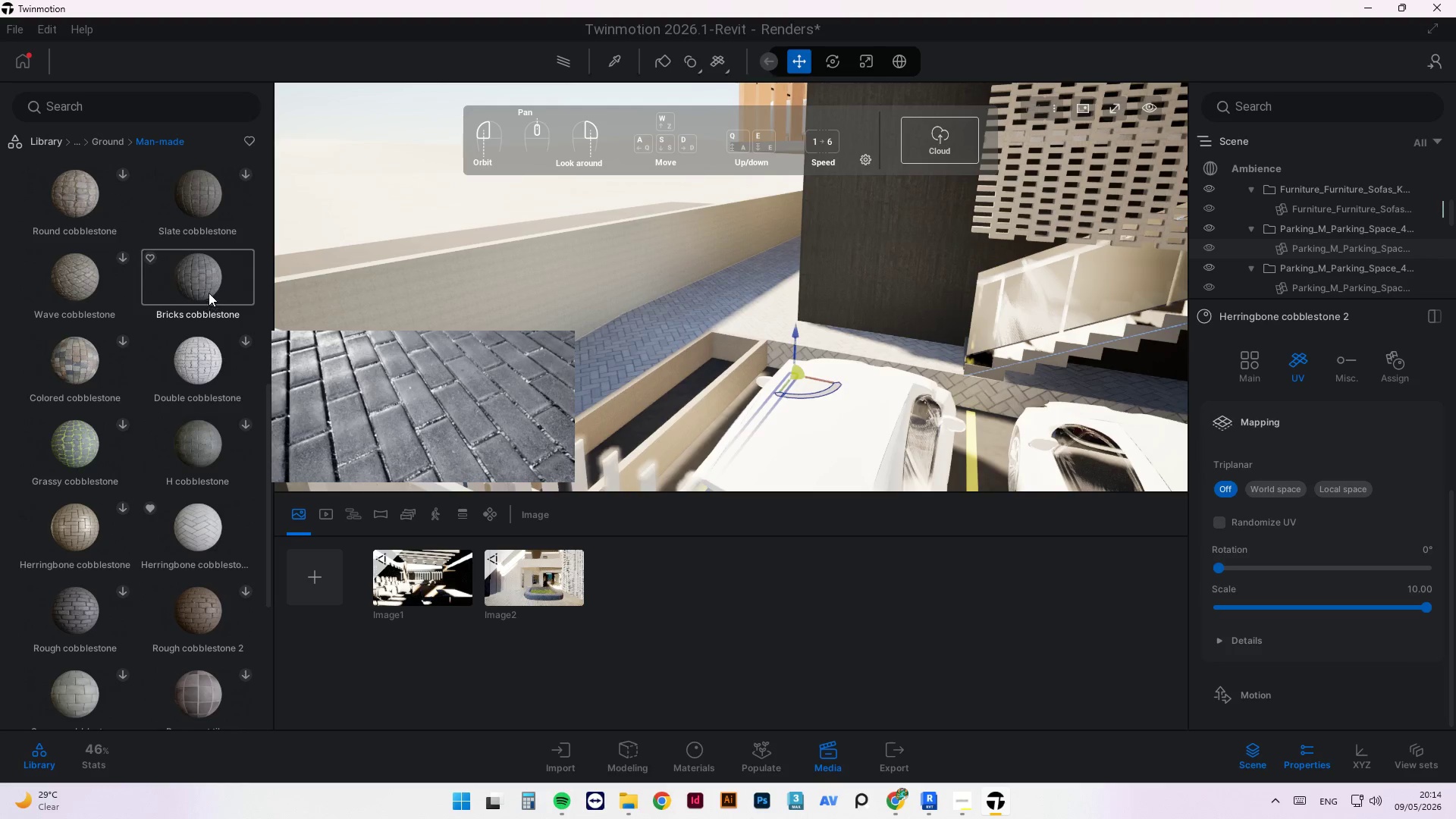 
left_click_drag(start_coordinate=[209, 293], to_coordinate=[726, 319])
 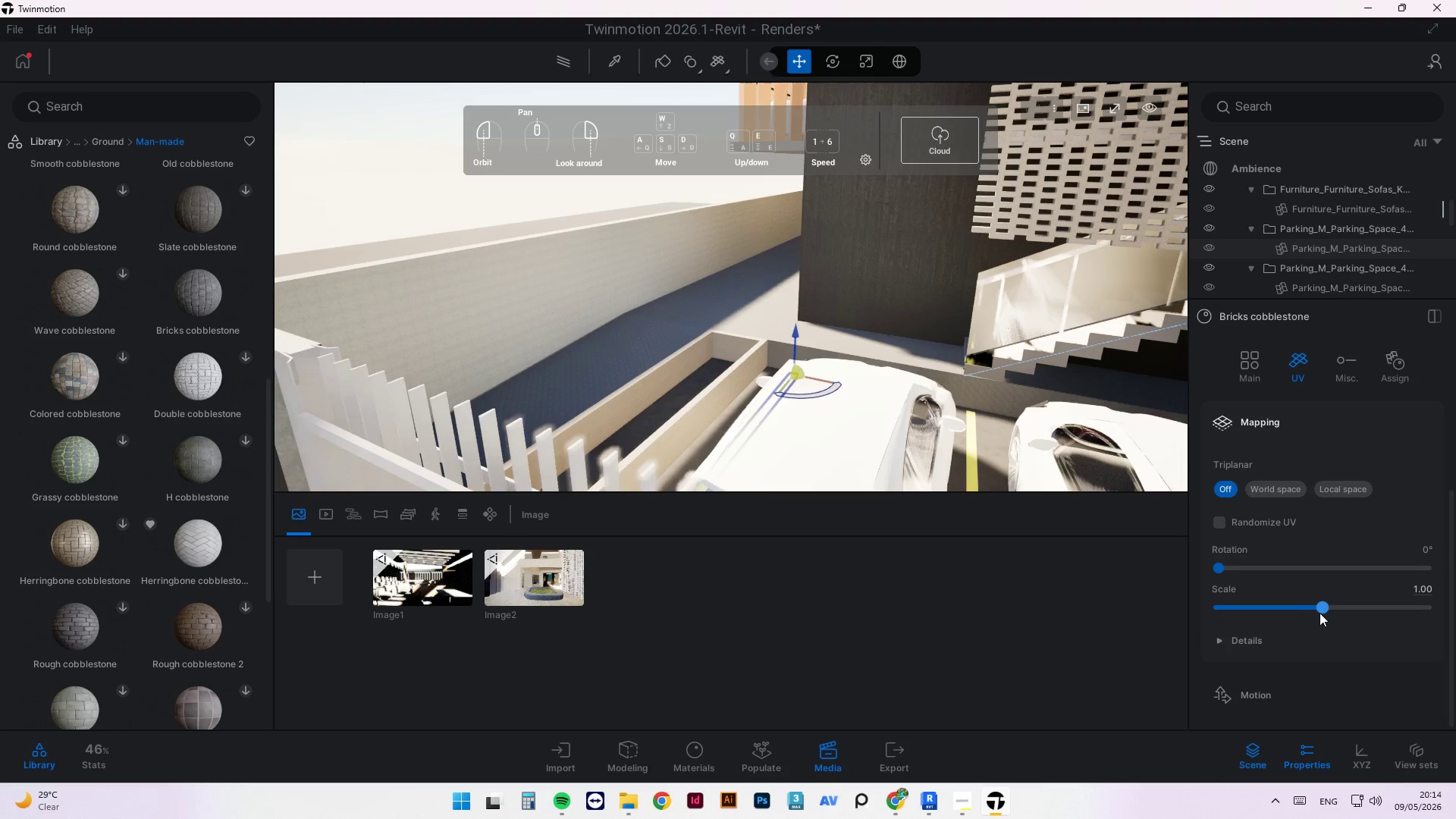 
left_click_drag(start_coordinate=[1324, 611], to_coordinate=[1451, 613])
 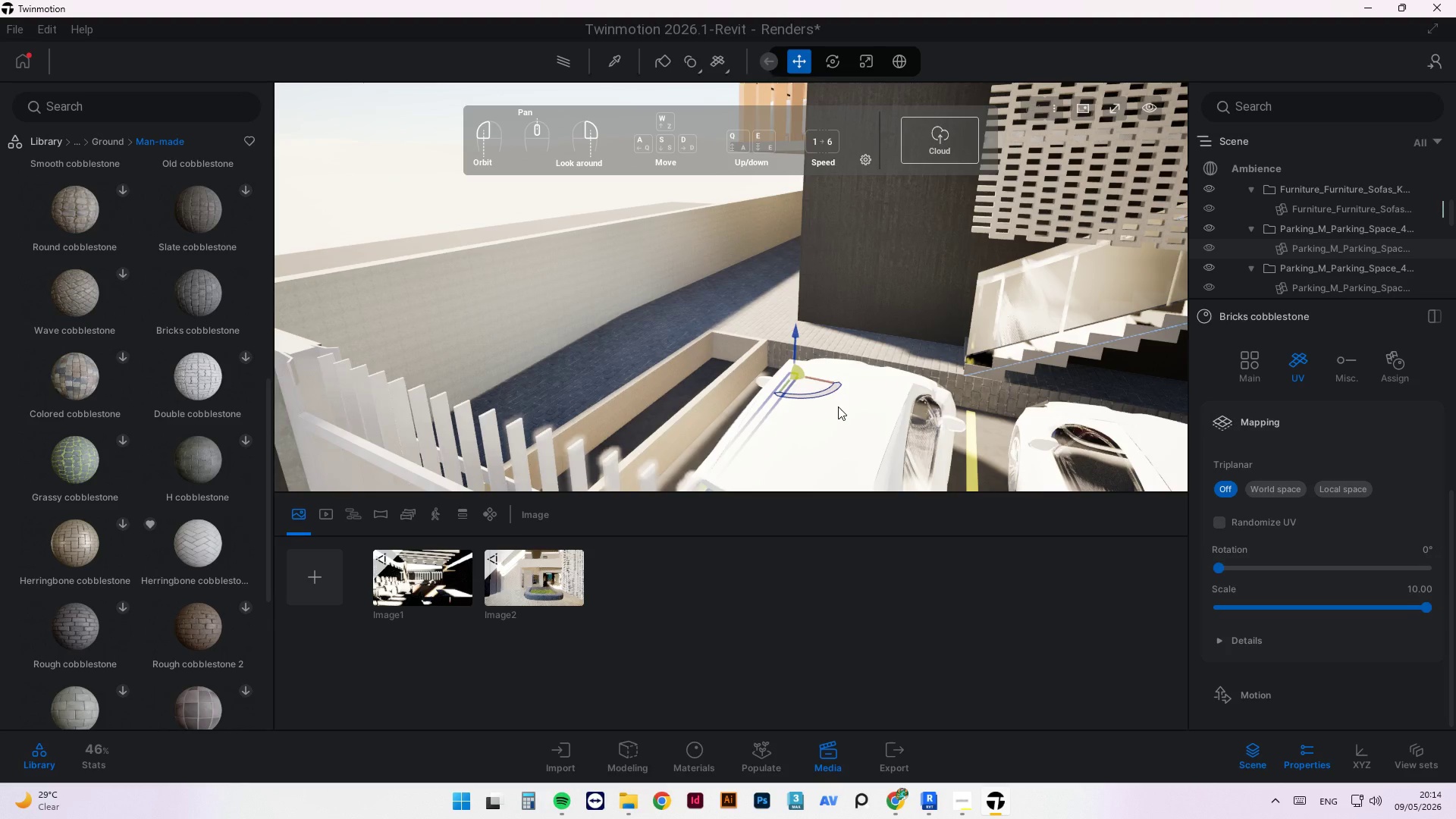 
scroll: coordinate [835, 411], scroll_direction: up, amount: 1.0
 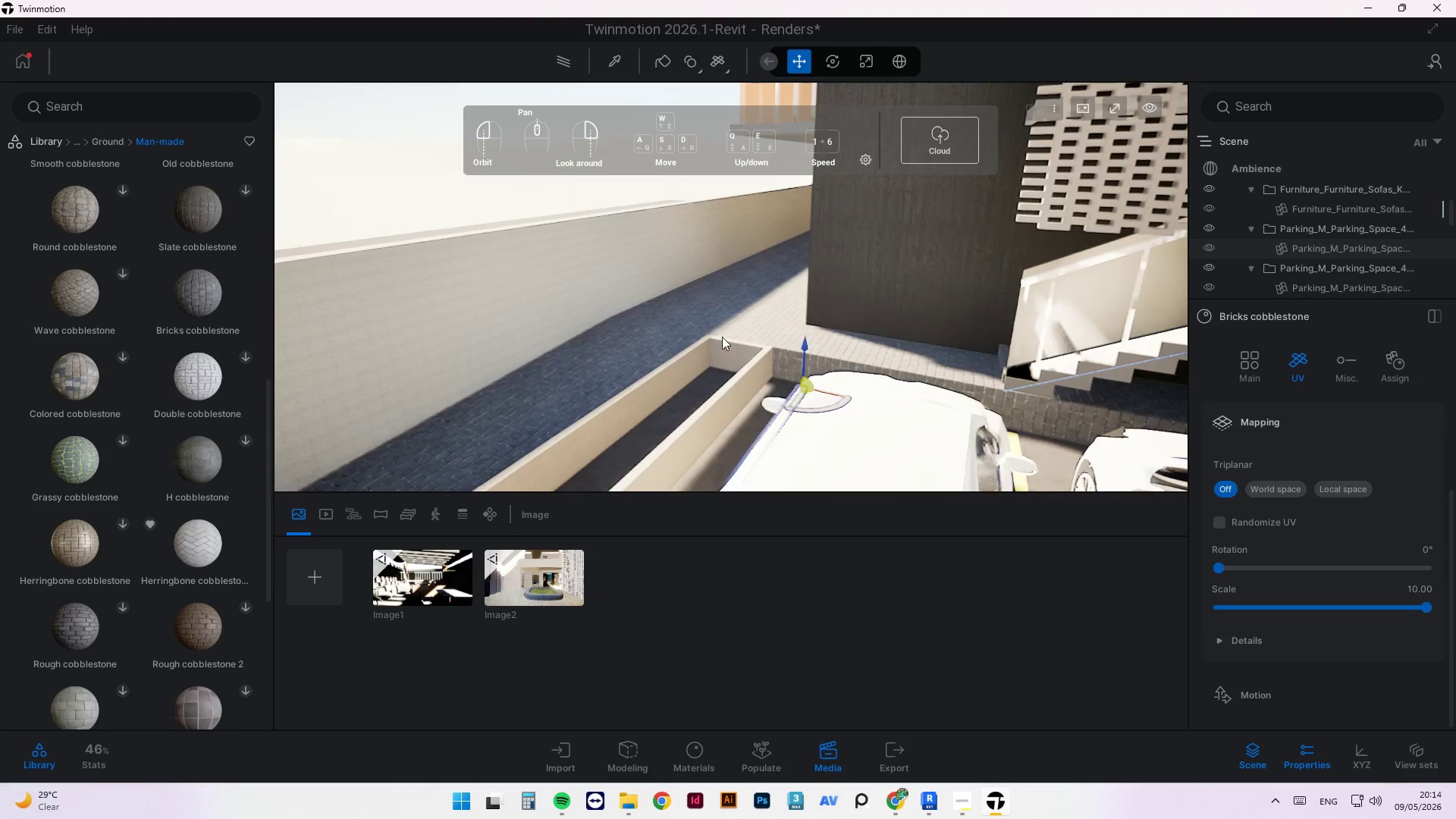 
scroll: coordinate [653, 349], scroll_direction: down, amount: 6.0
 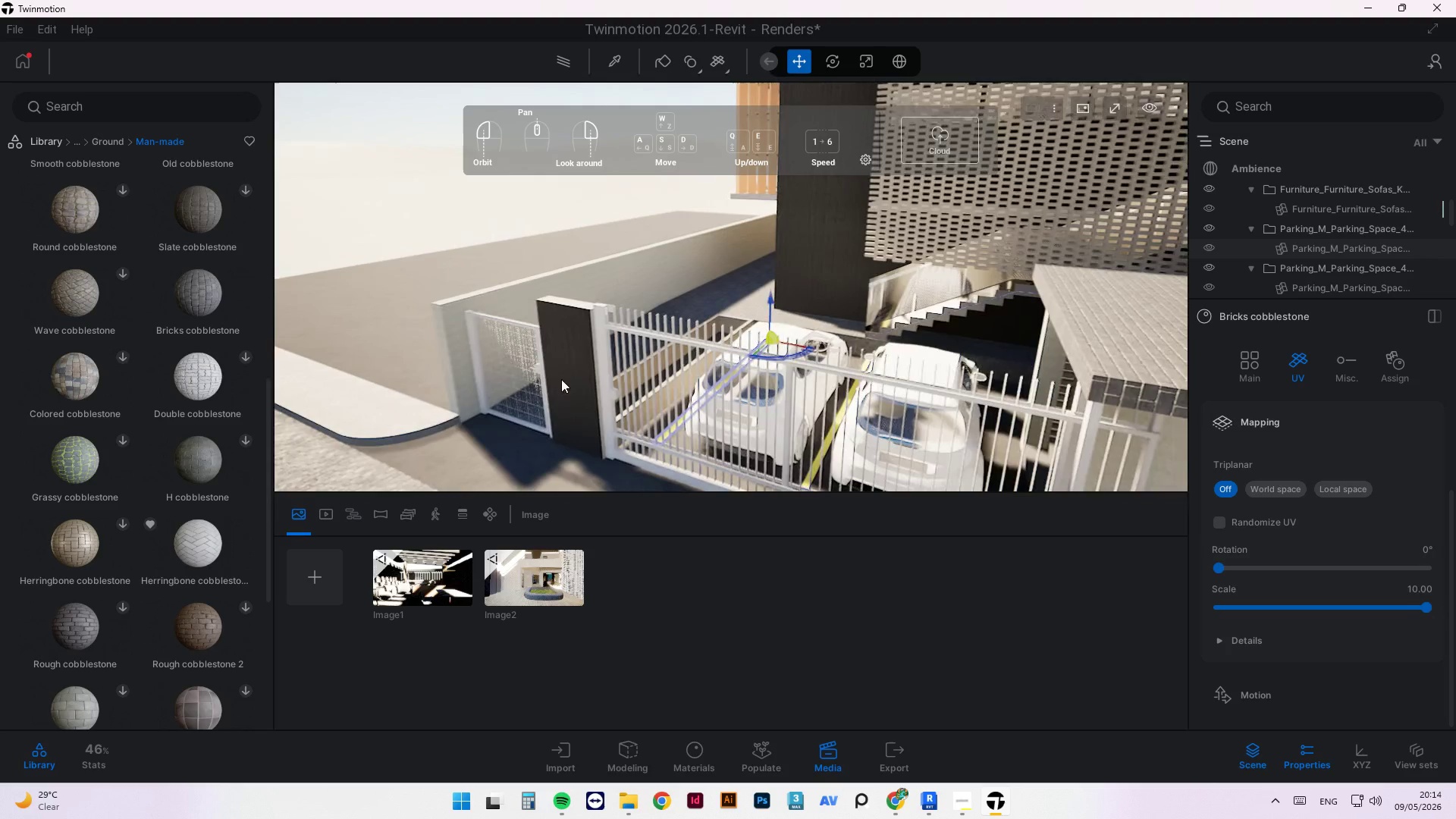 
scroll: coordinate [524, 438], scroll_direction: up, amount: 3.0
 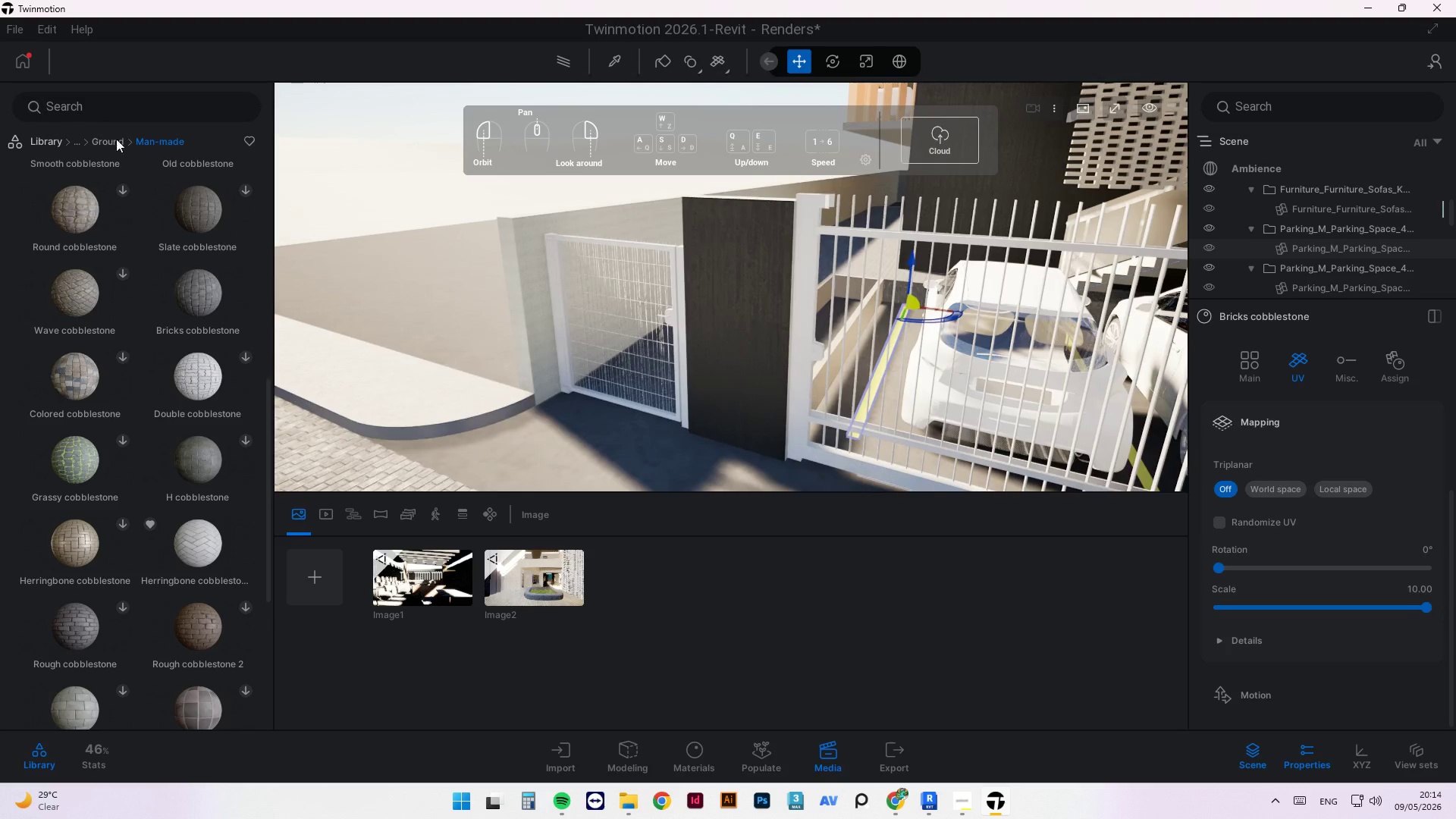 
left_click([995, 799])
 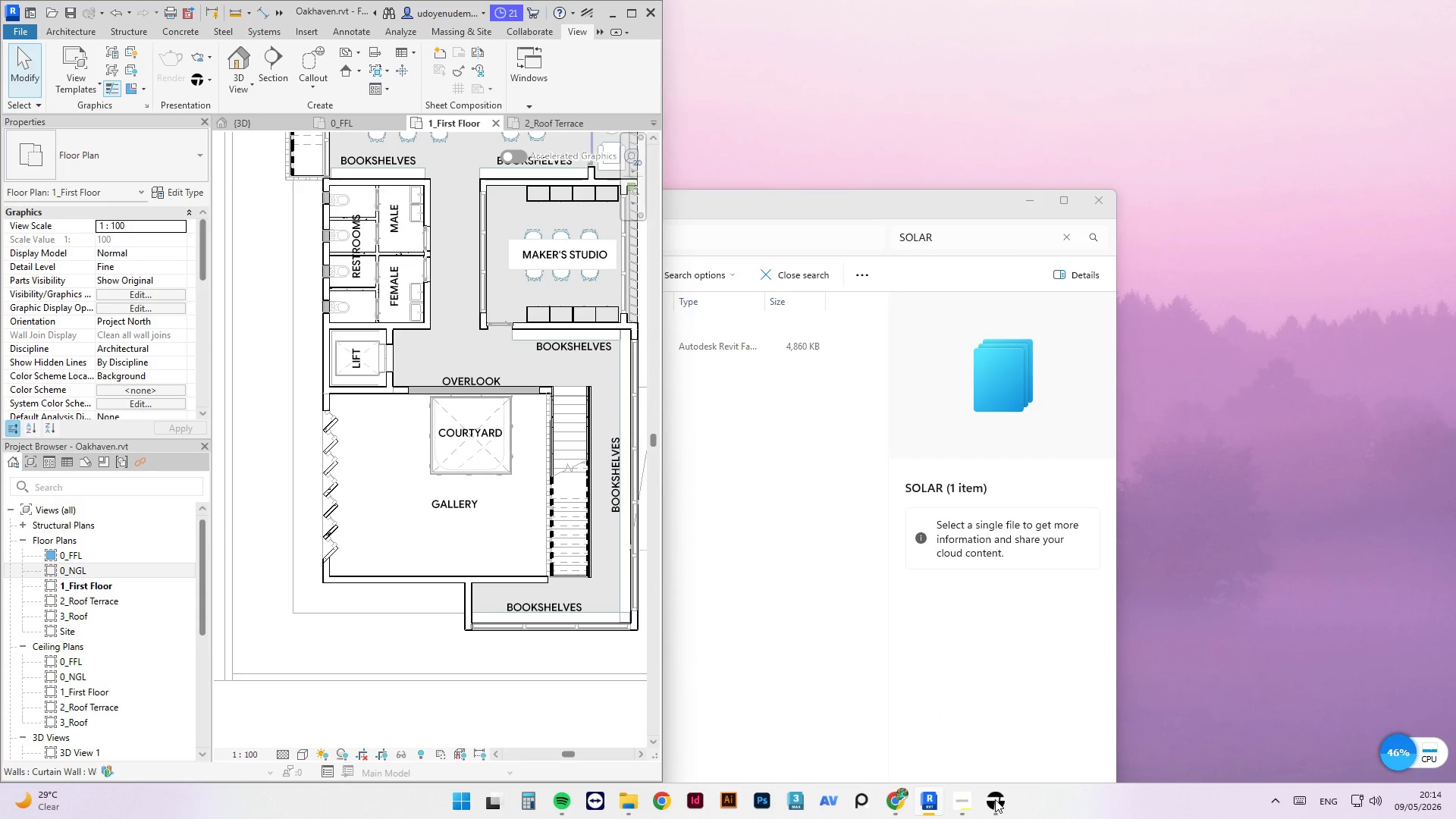 
left_click([995, 799])
 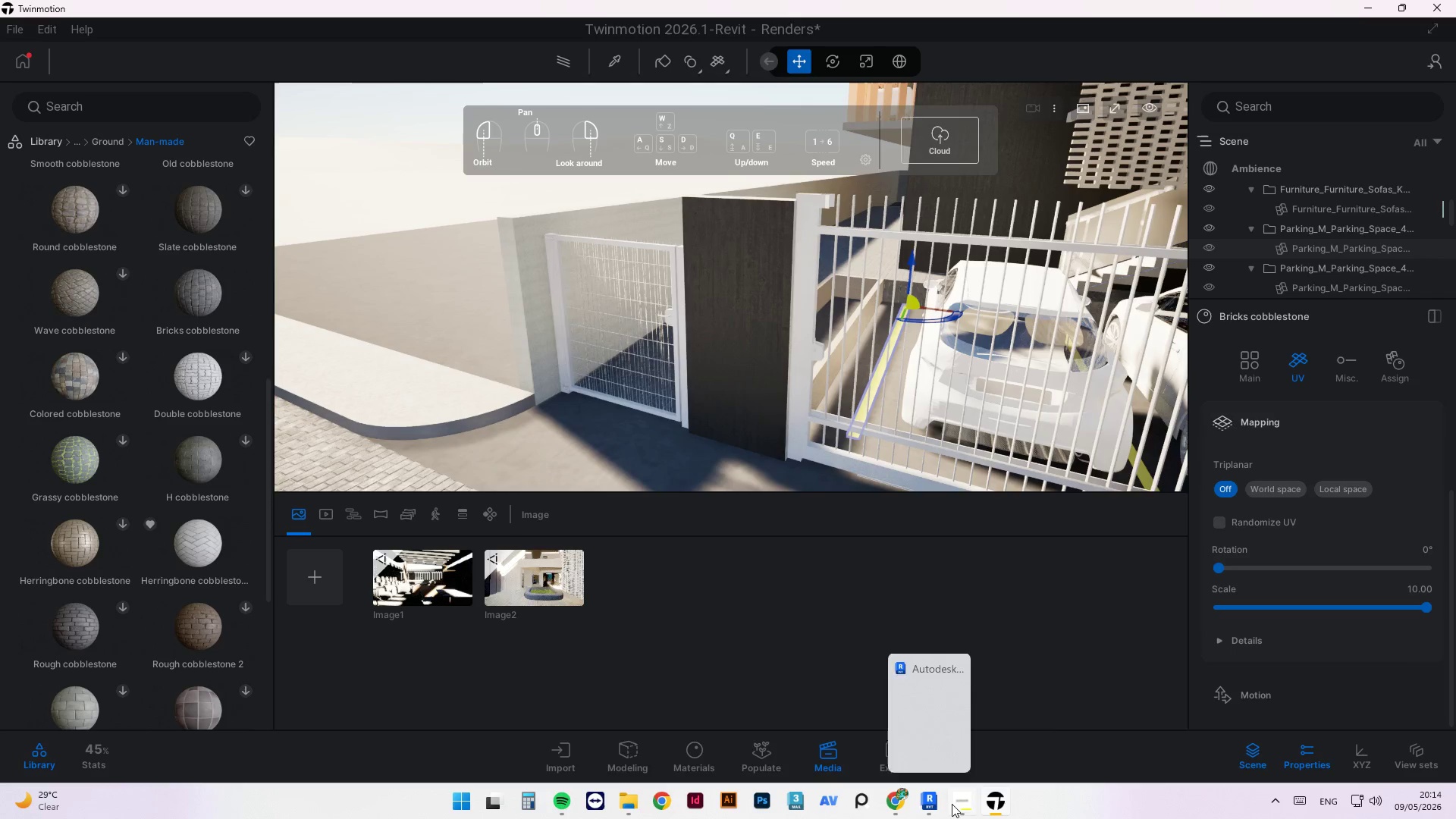 
left_click([955, 804])
 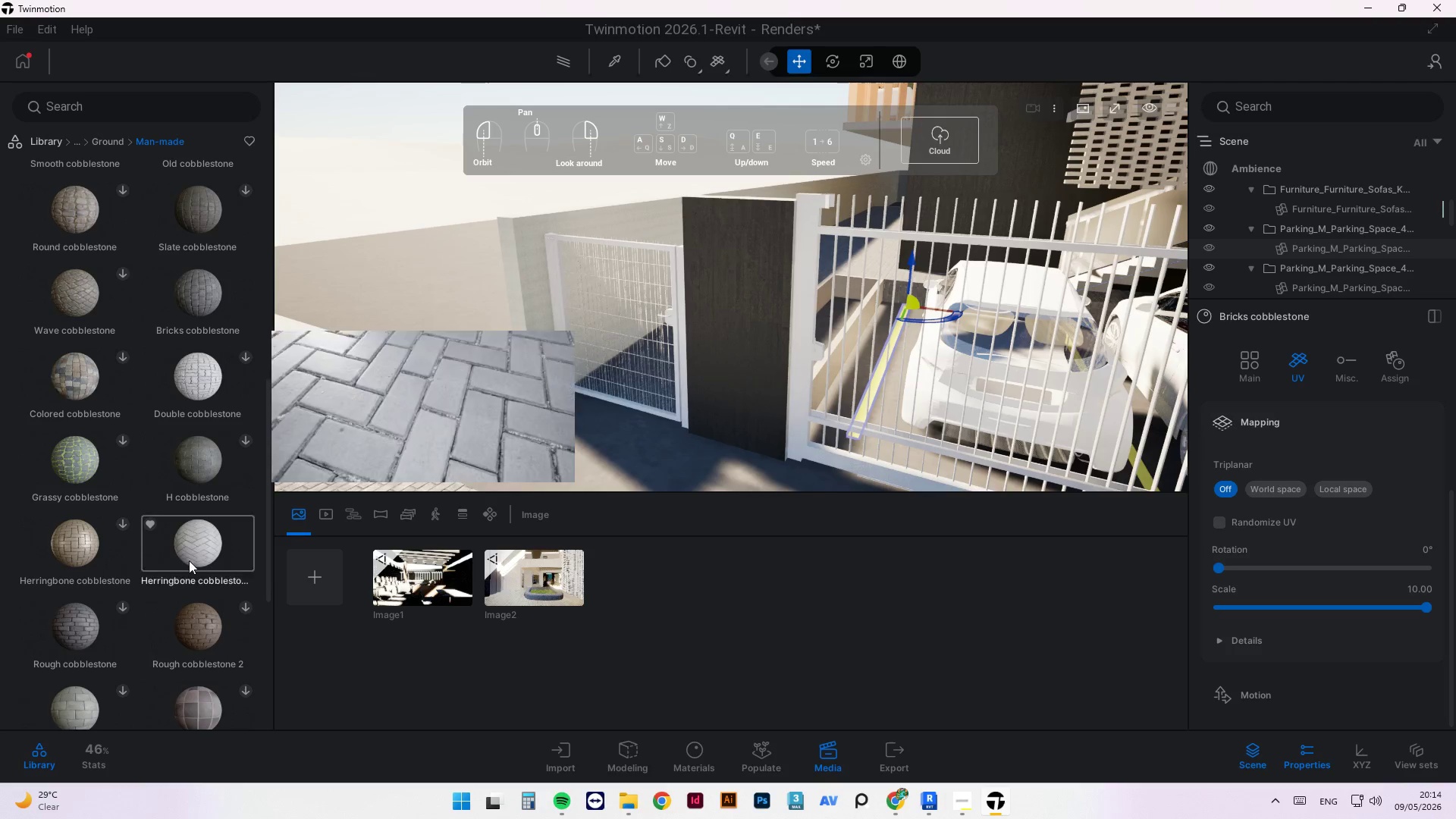 
wait(9.02)
 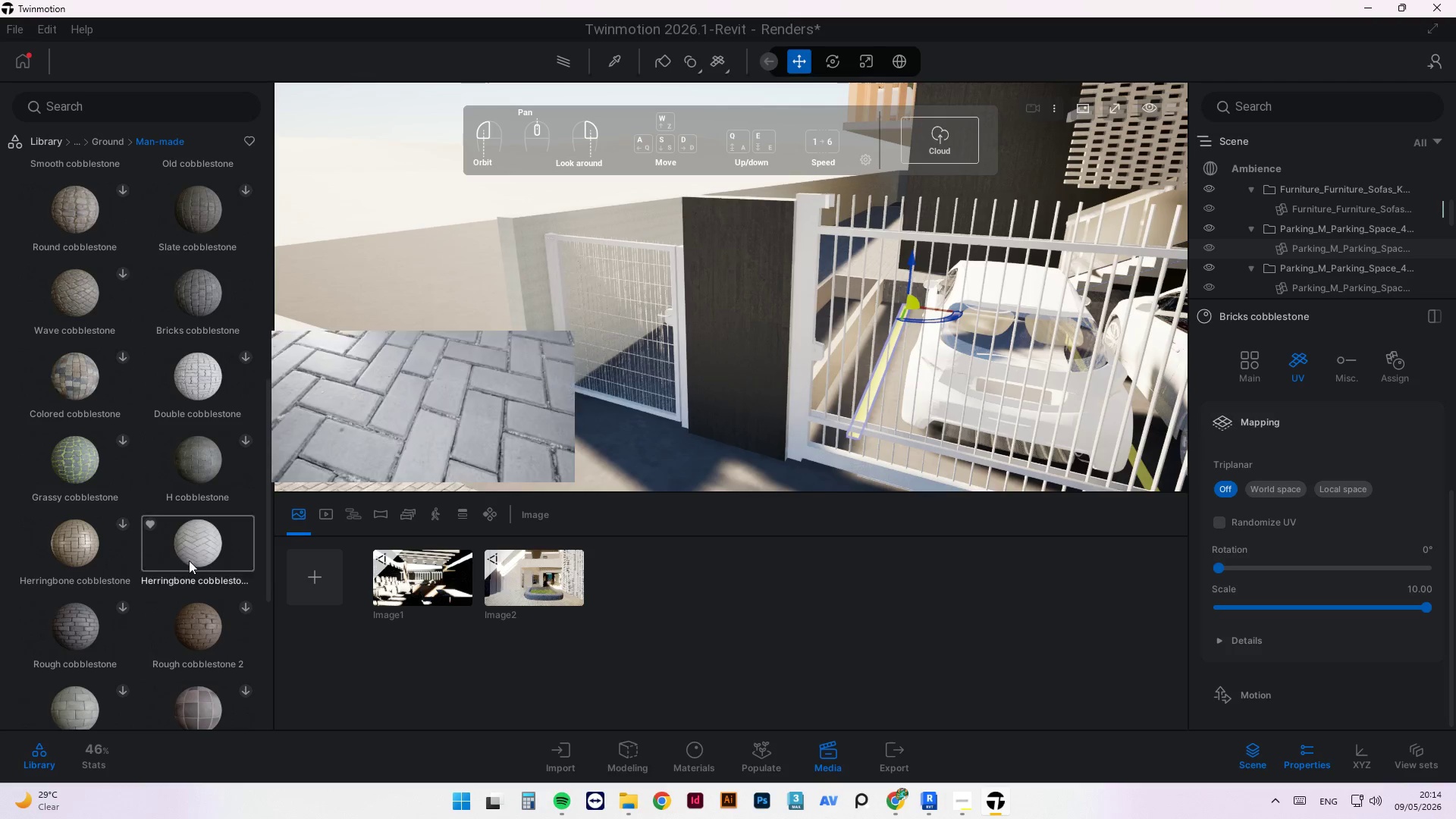 
left_click([113, 140])
 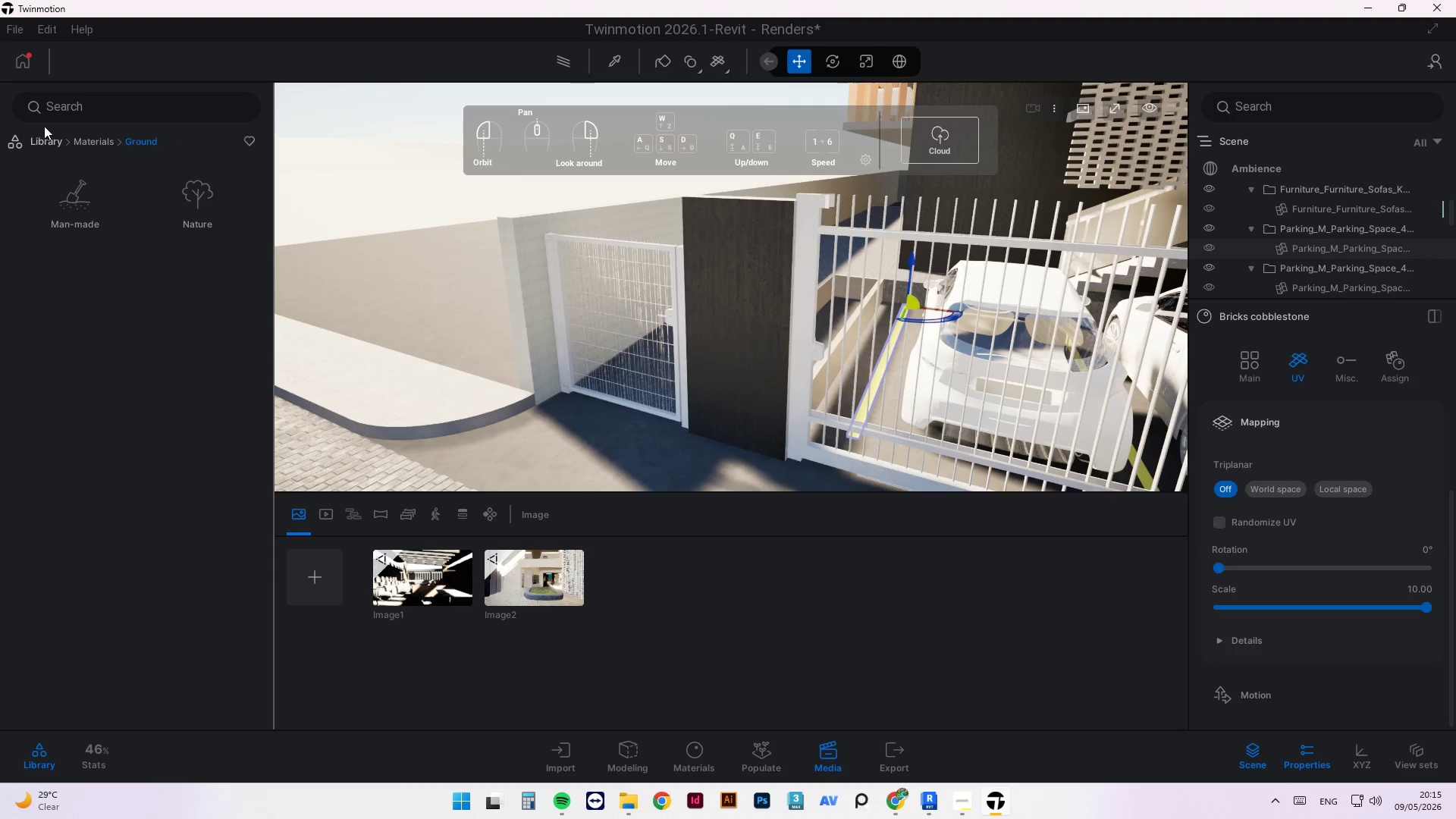 
left_click([47, 133])
 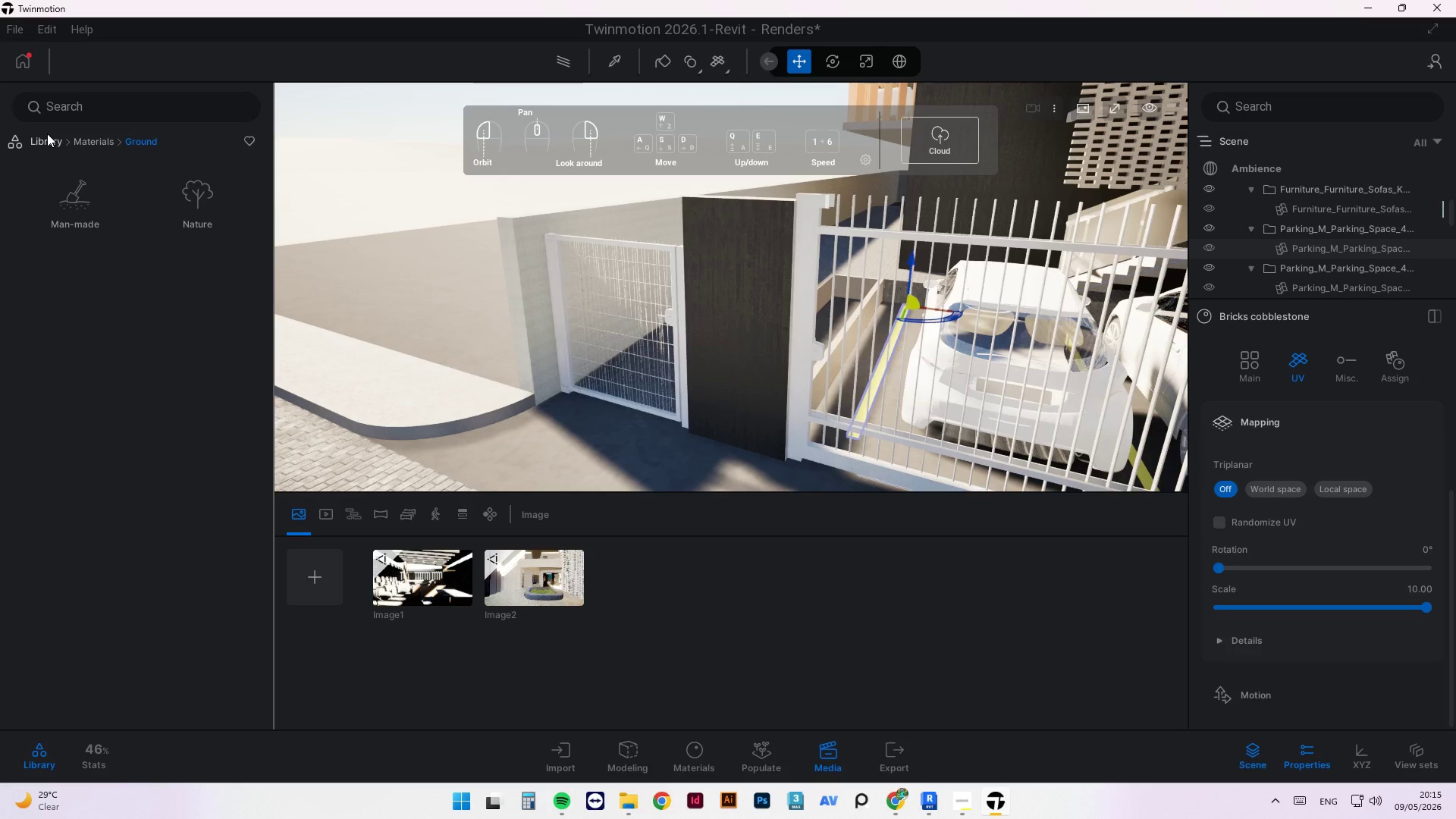 
left_click([47, 135])
 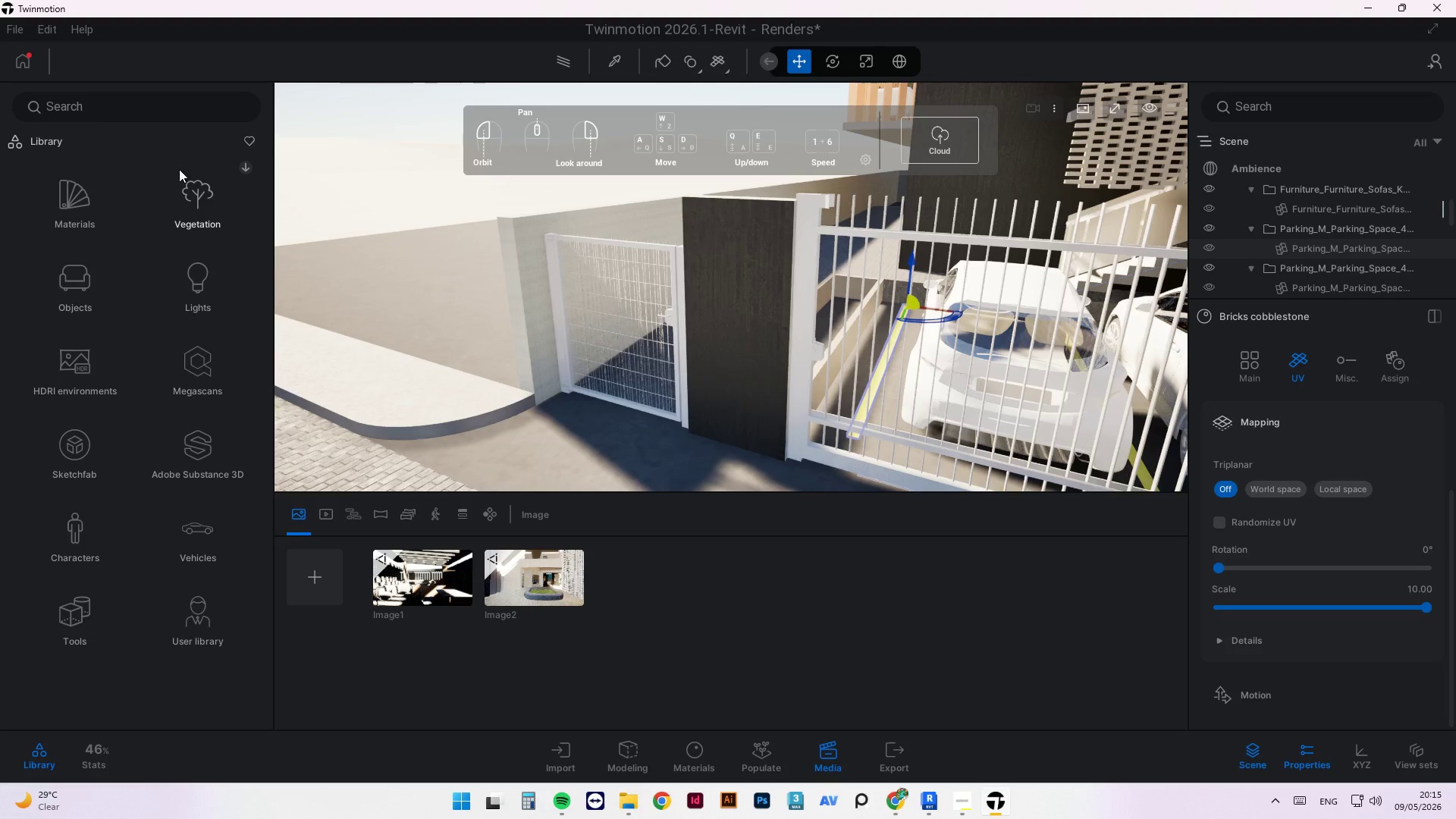 
left_click([86, 206])
 